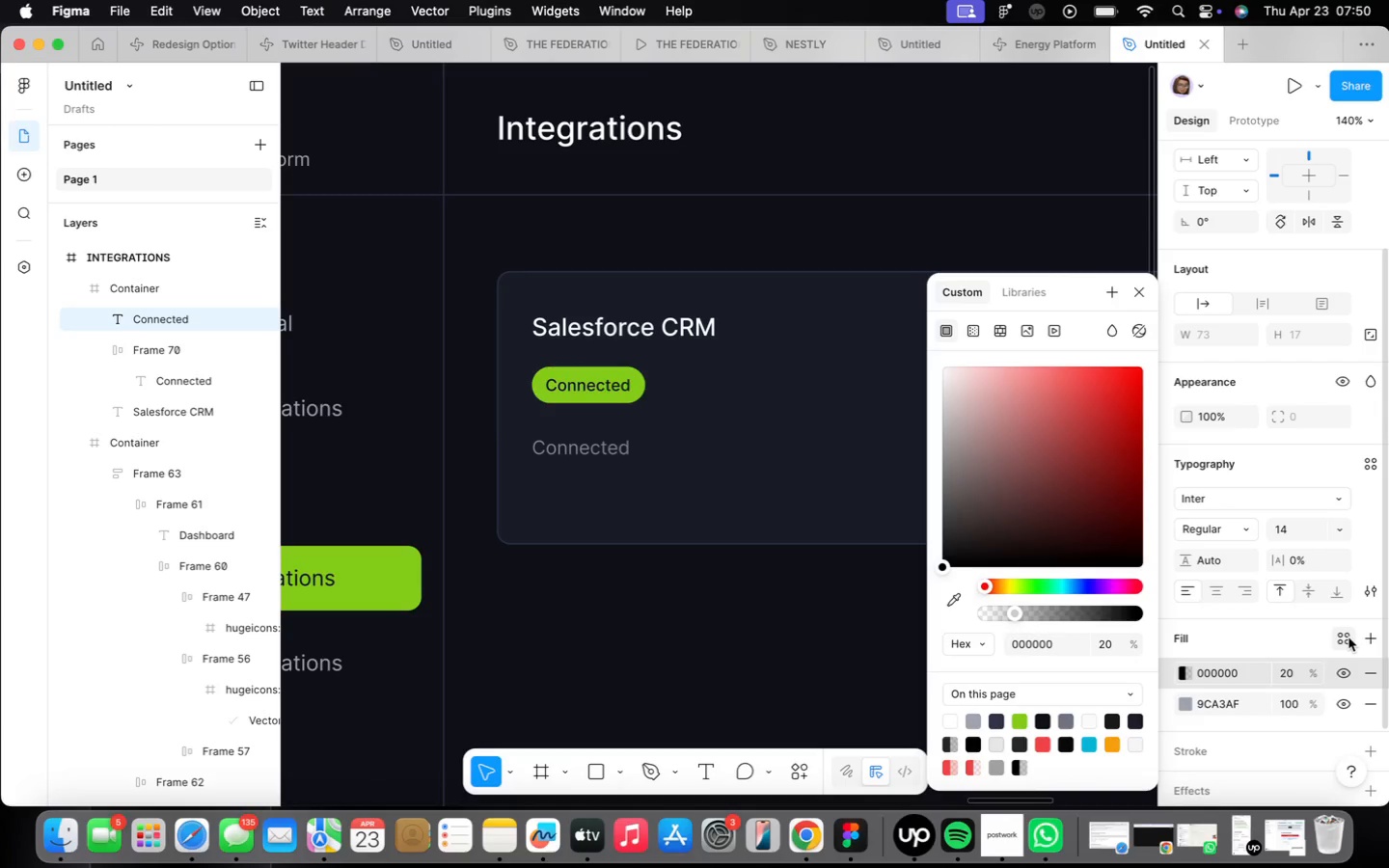 
left_click([1347, 640])
 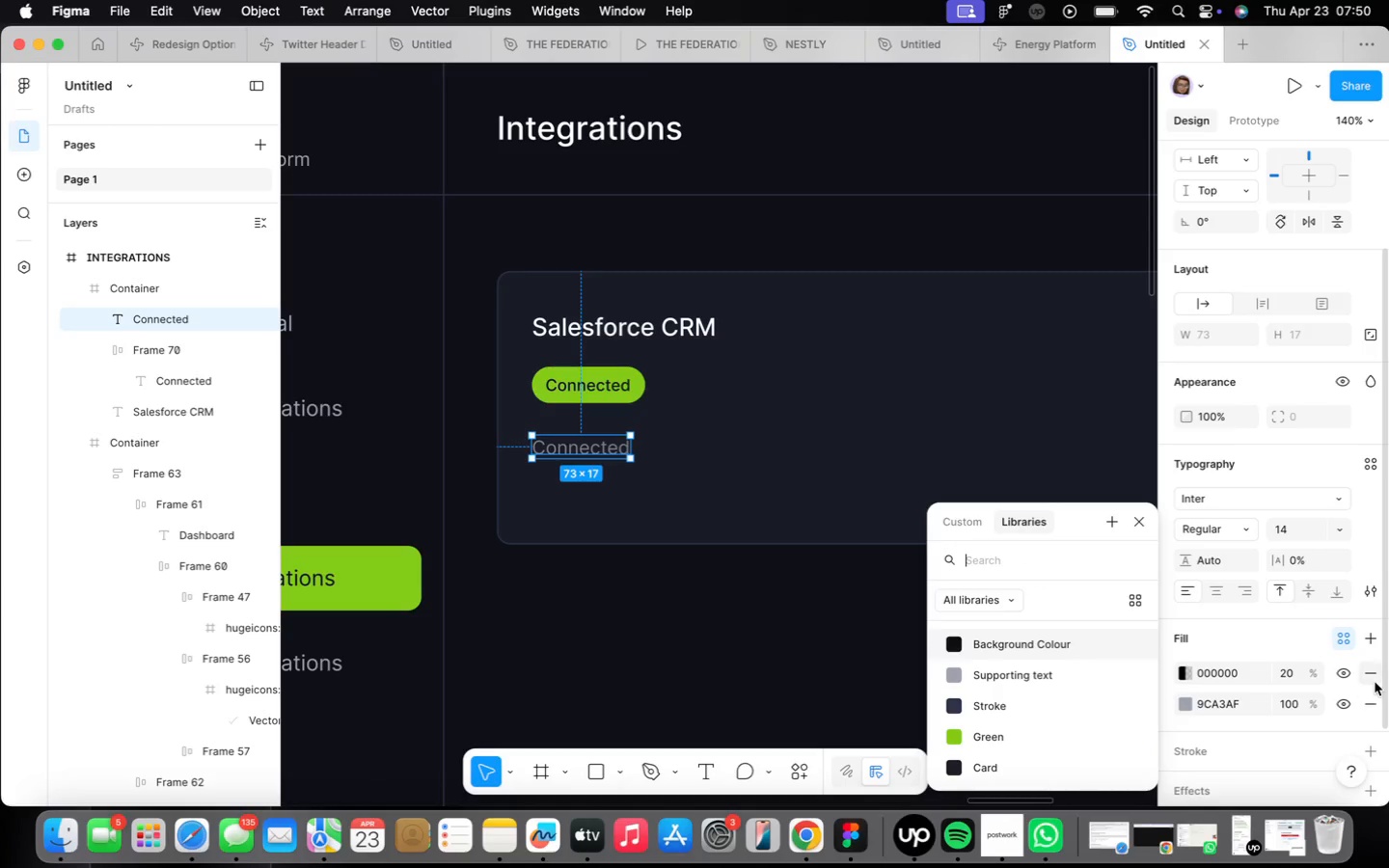 
left_click([1375, 676])
 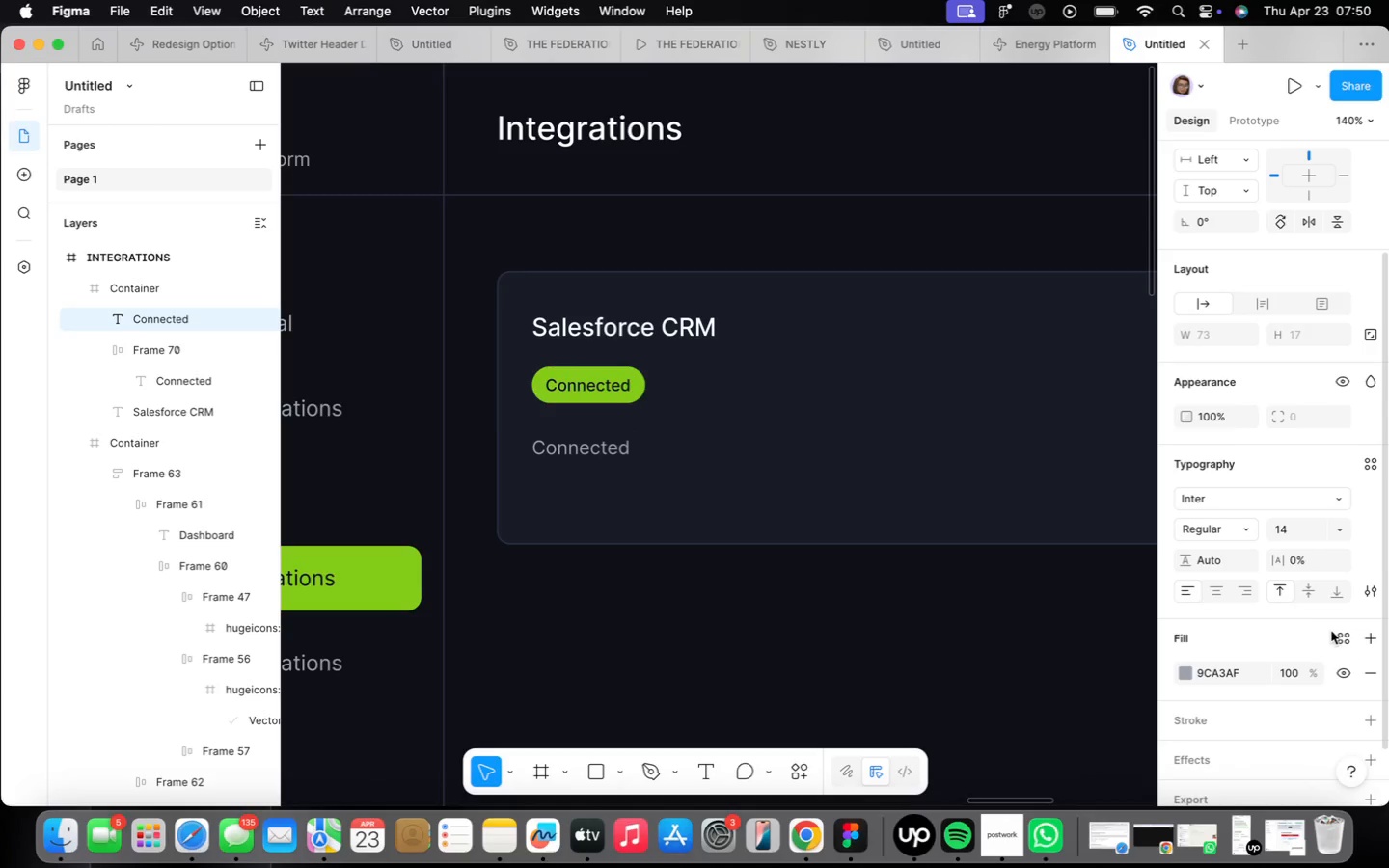 
double_click([1337, 634])
 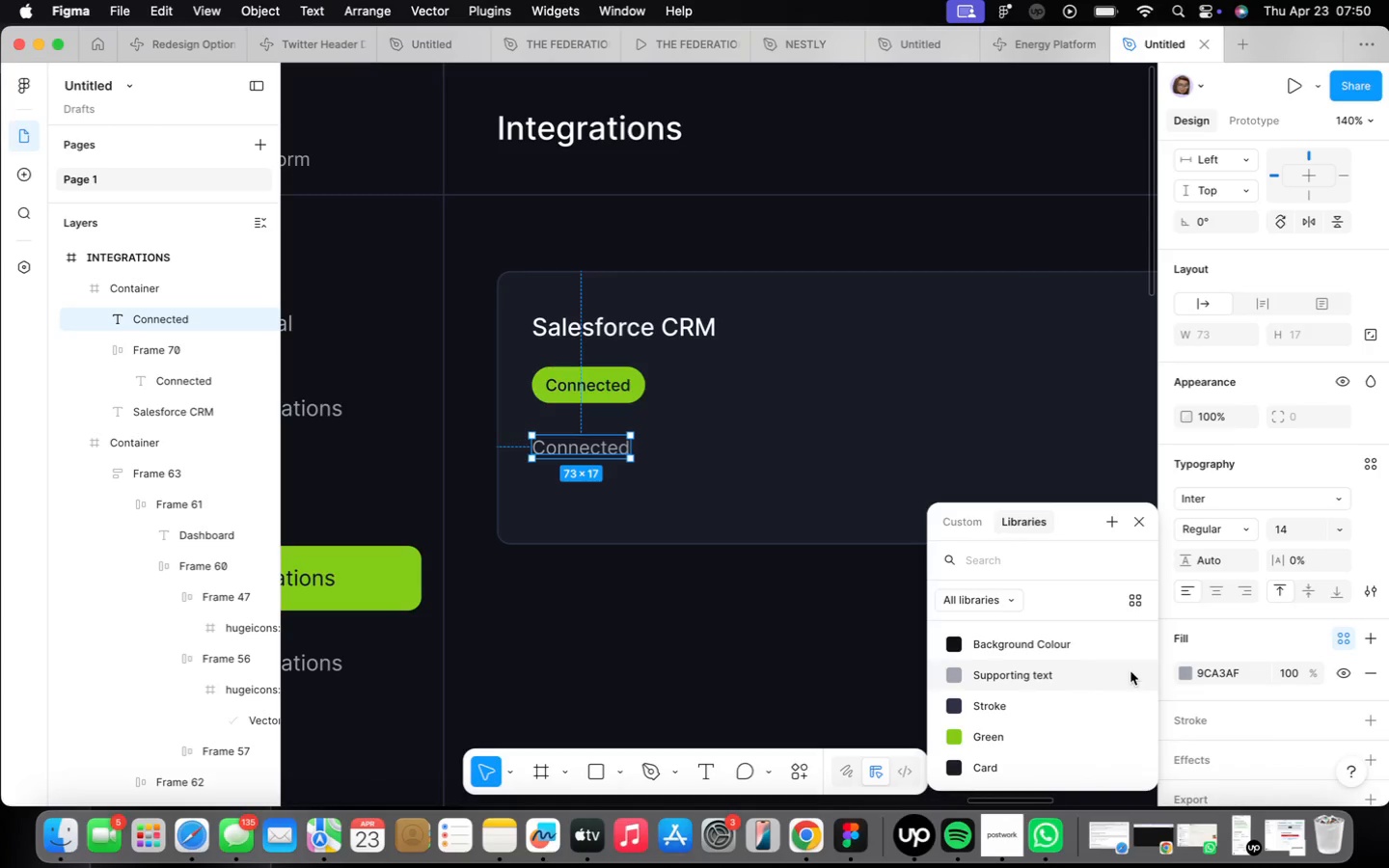 
left_click([1107, 680])
 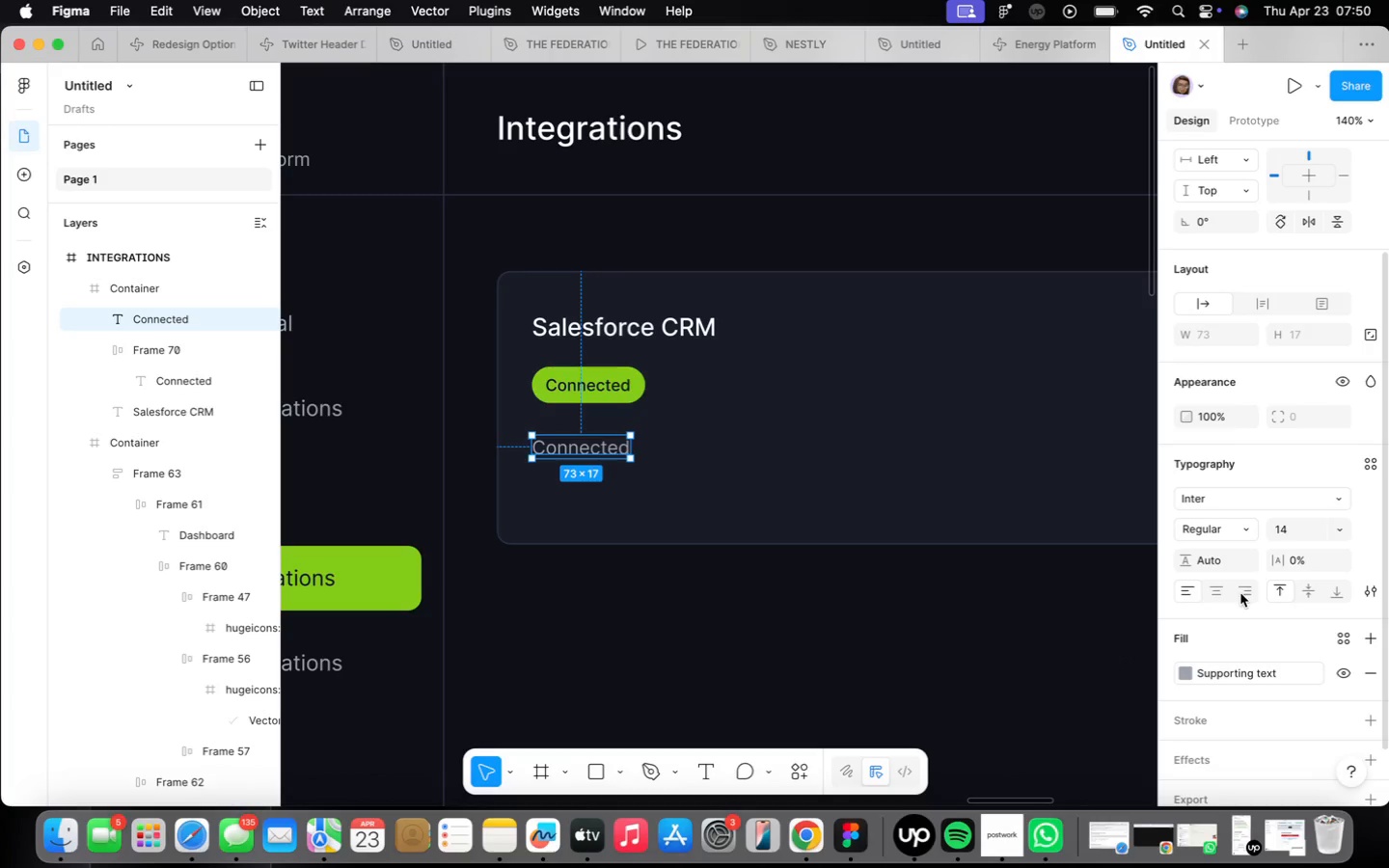 
key(CapsLock)
 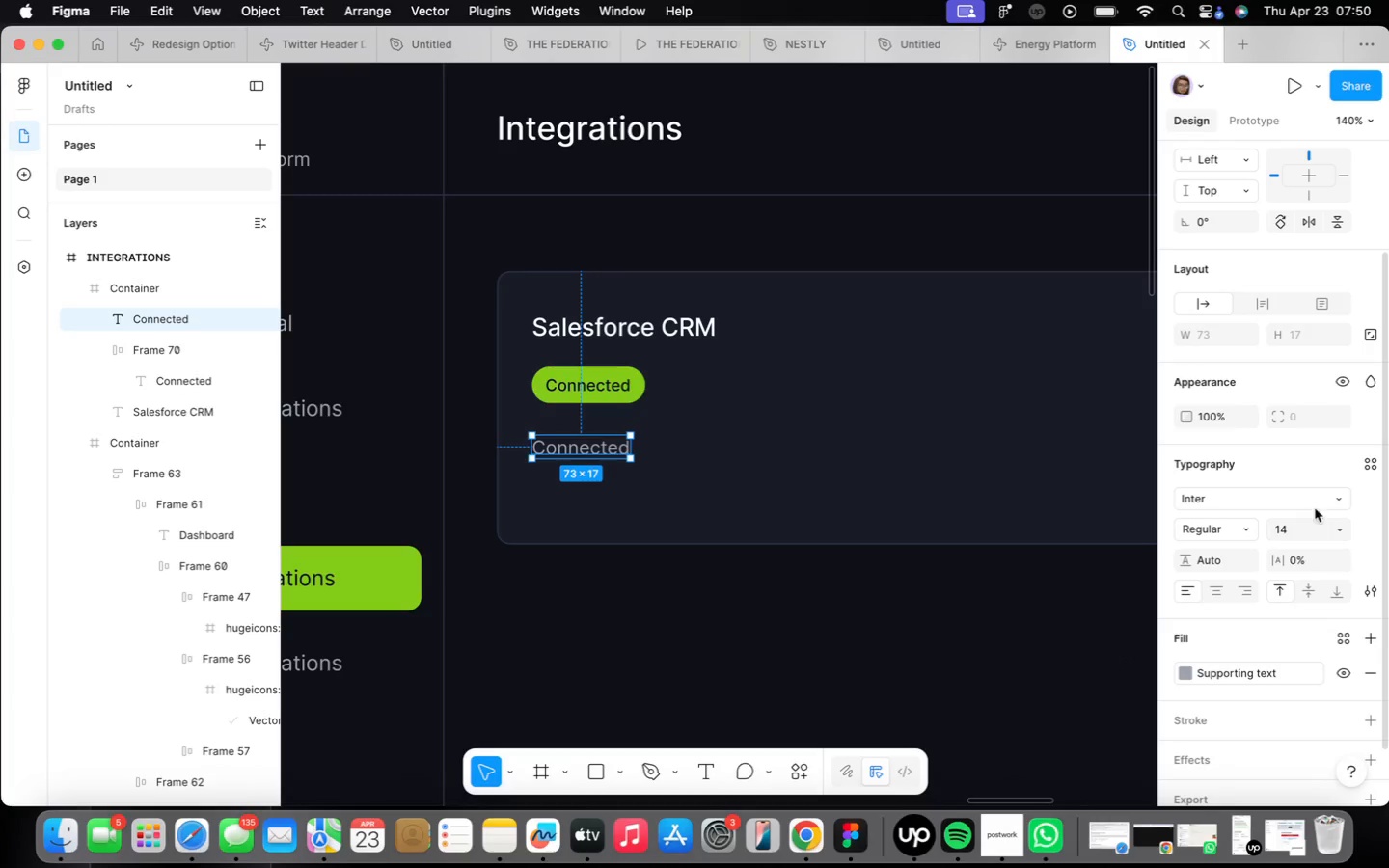 
key(S)
 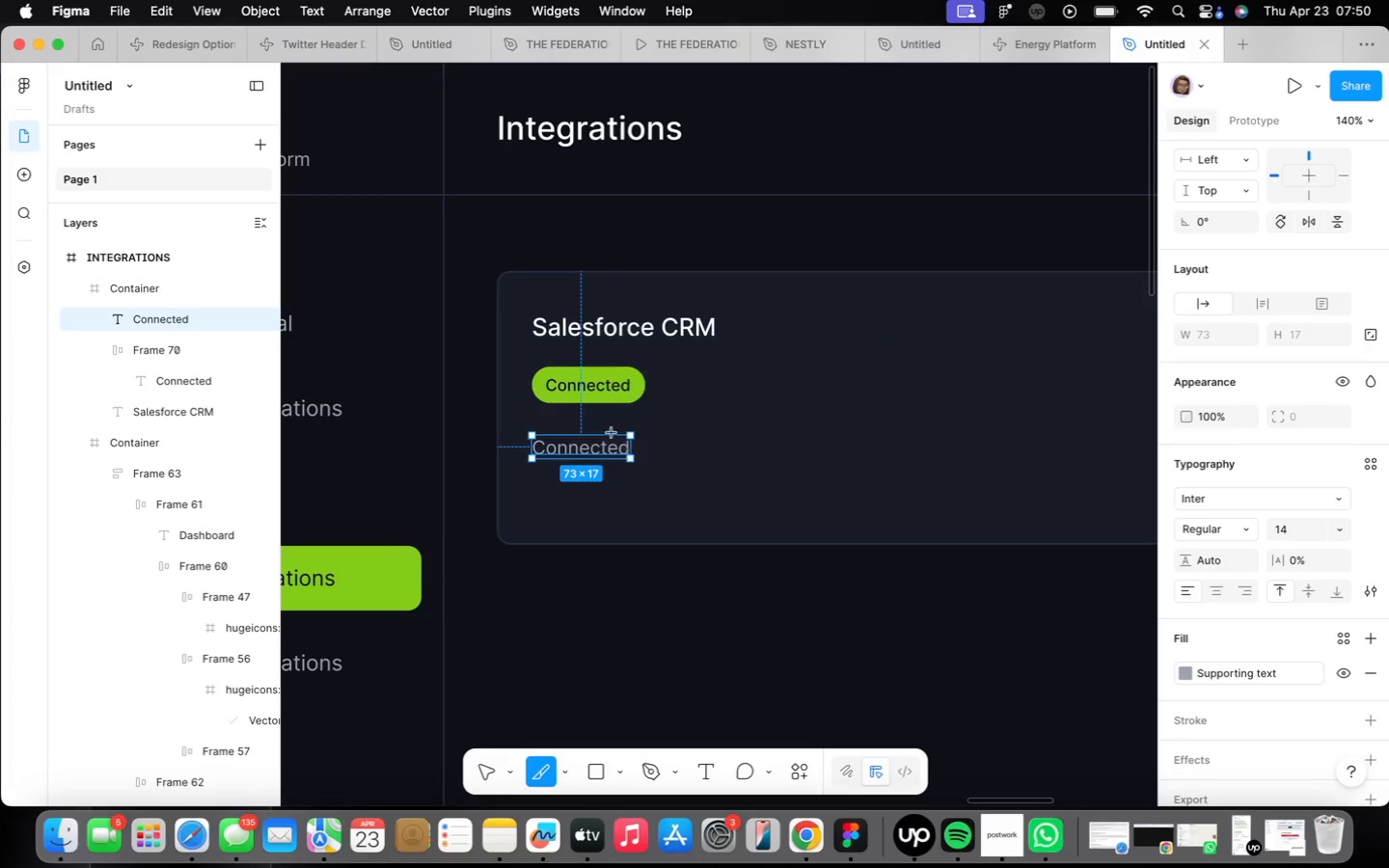 
key(V)
 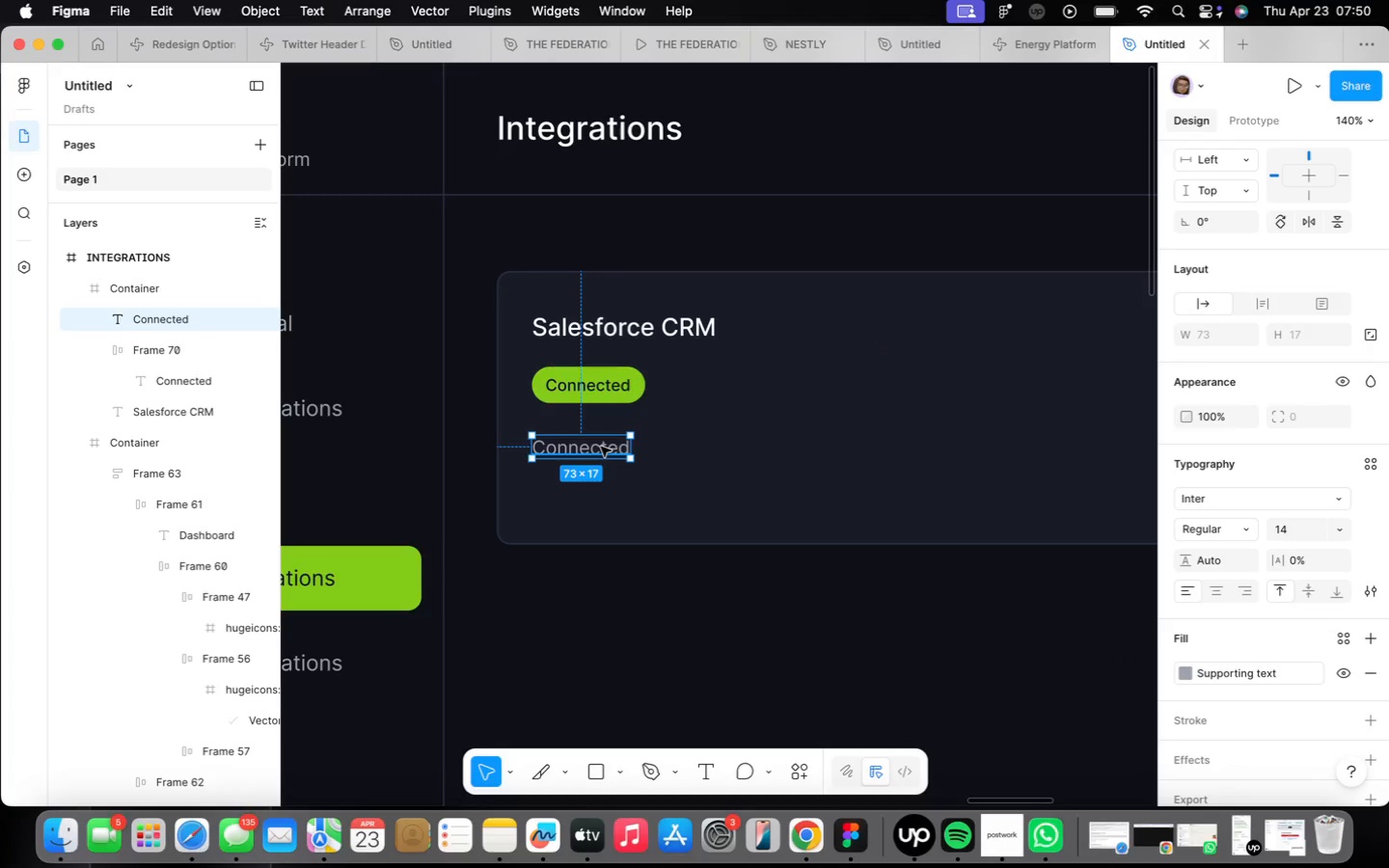 
double_click([601, 446])
 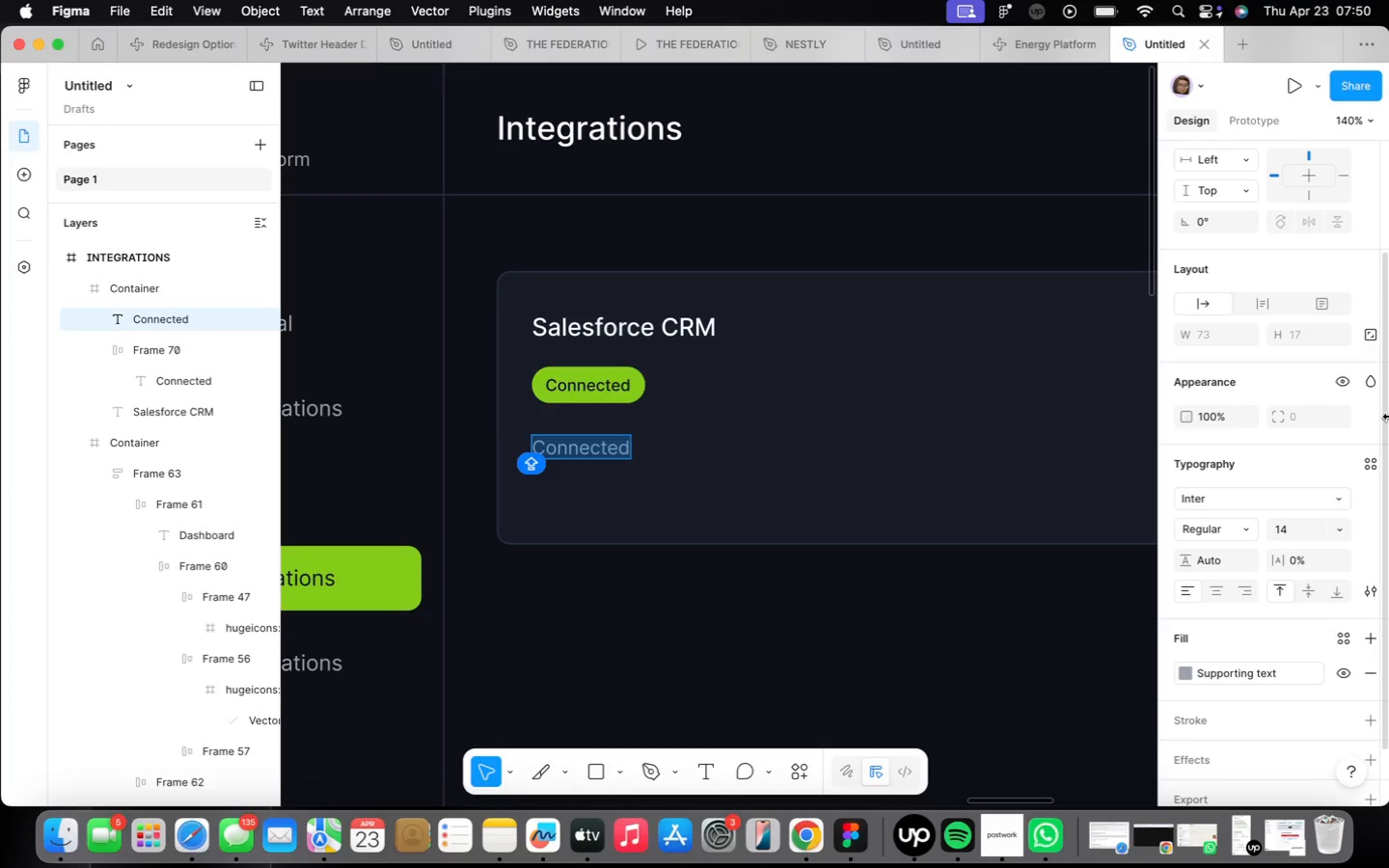 
type(Sync customer data and service tickets)
 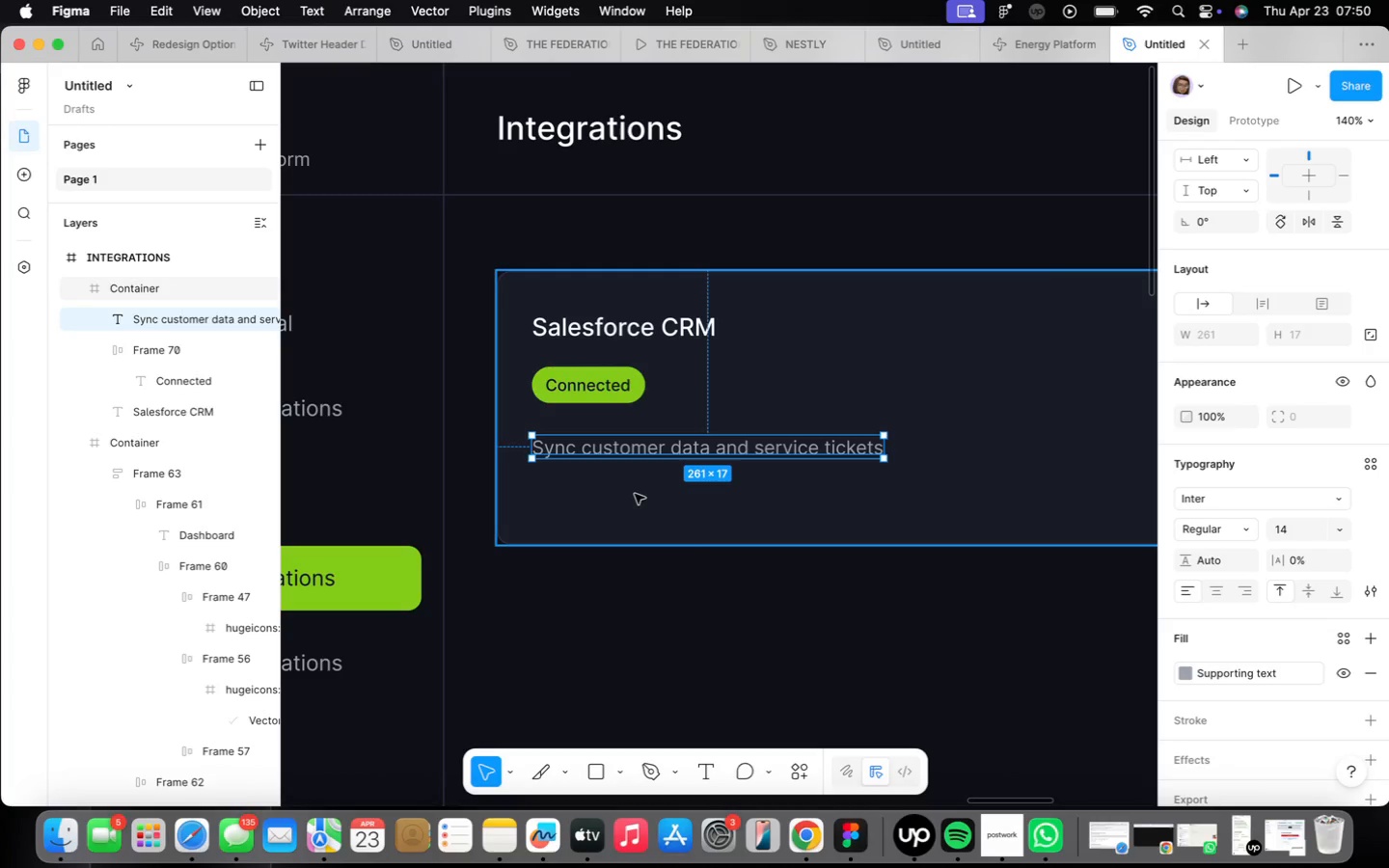 
left_click_drag(start_coordinate=[602, 448], to_coordinate=[601, 440])
 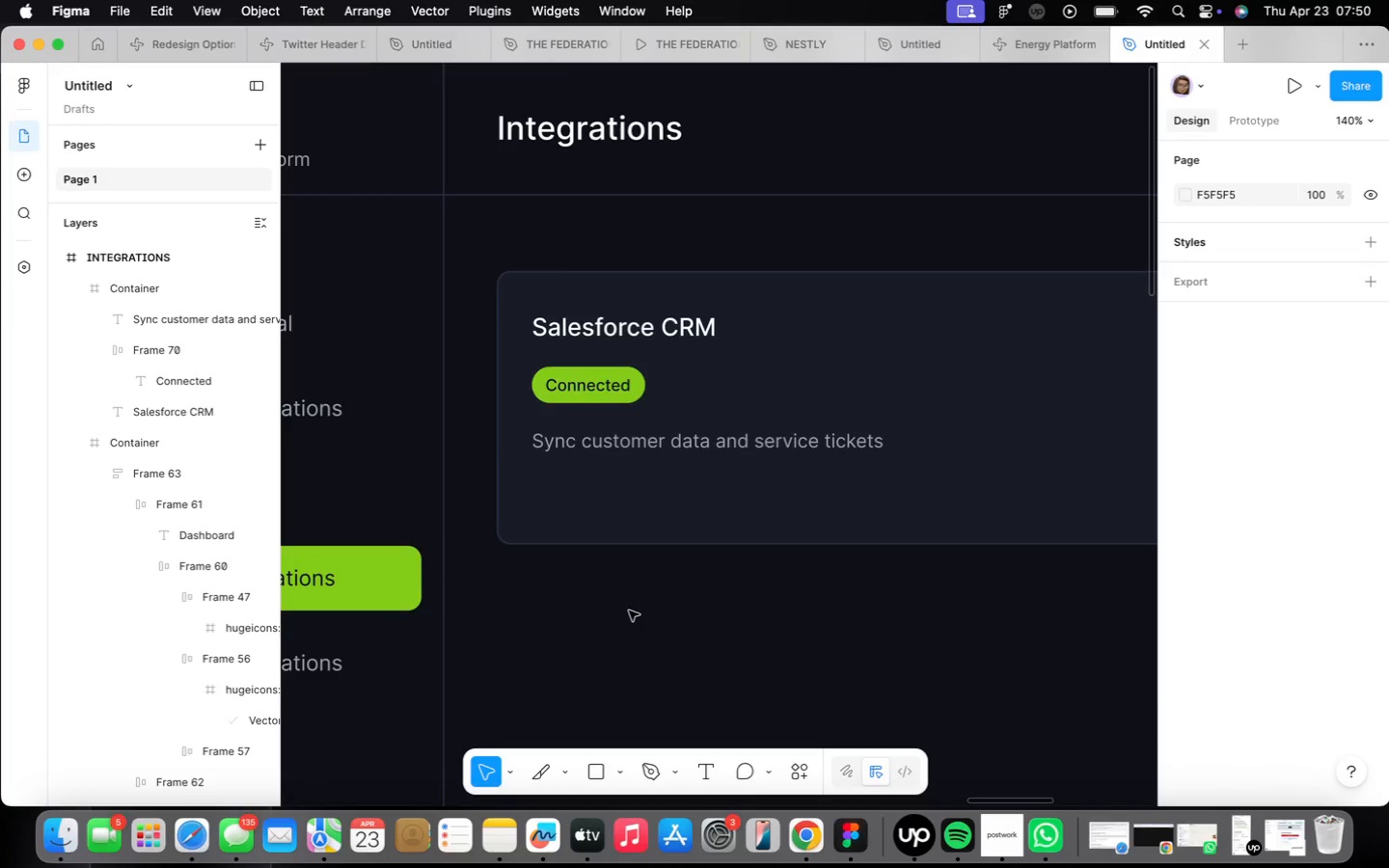 
key(L)
 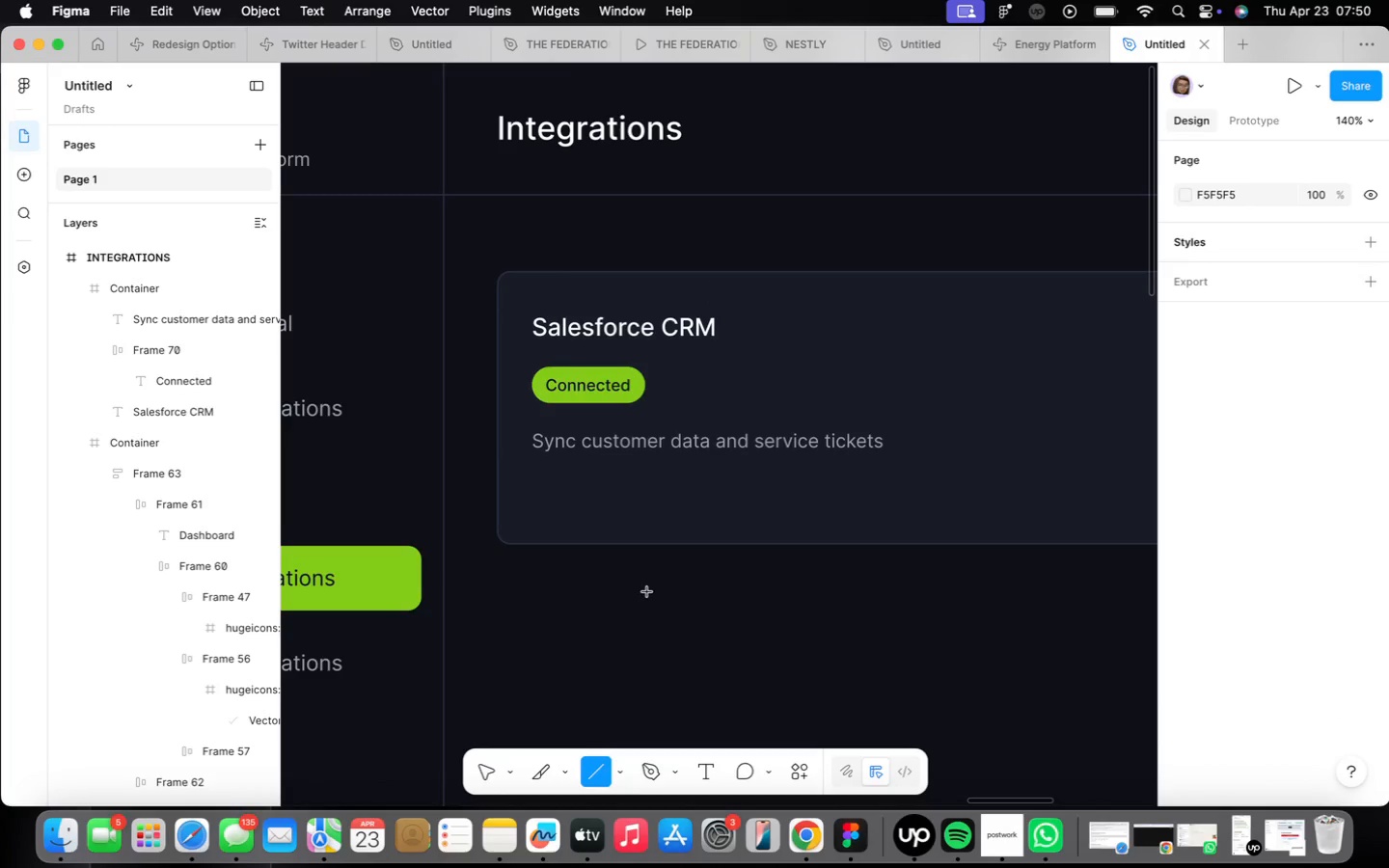 
scroll: coordinate [646, 598], scroll_direction: down, amount: 1.0
 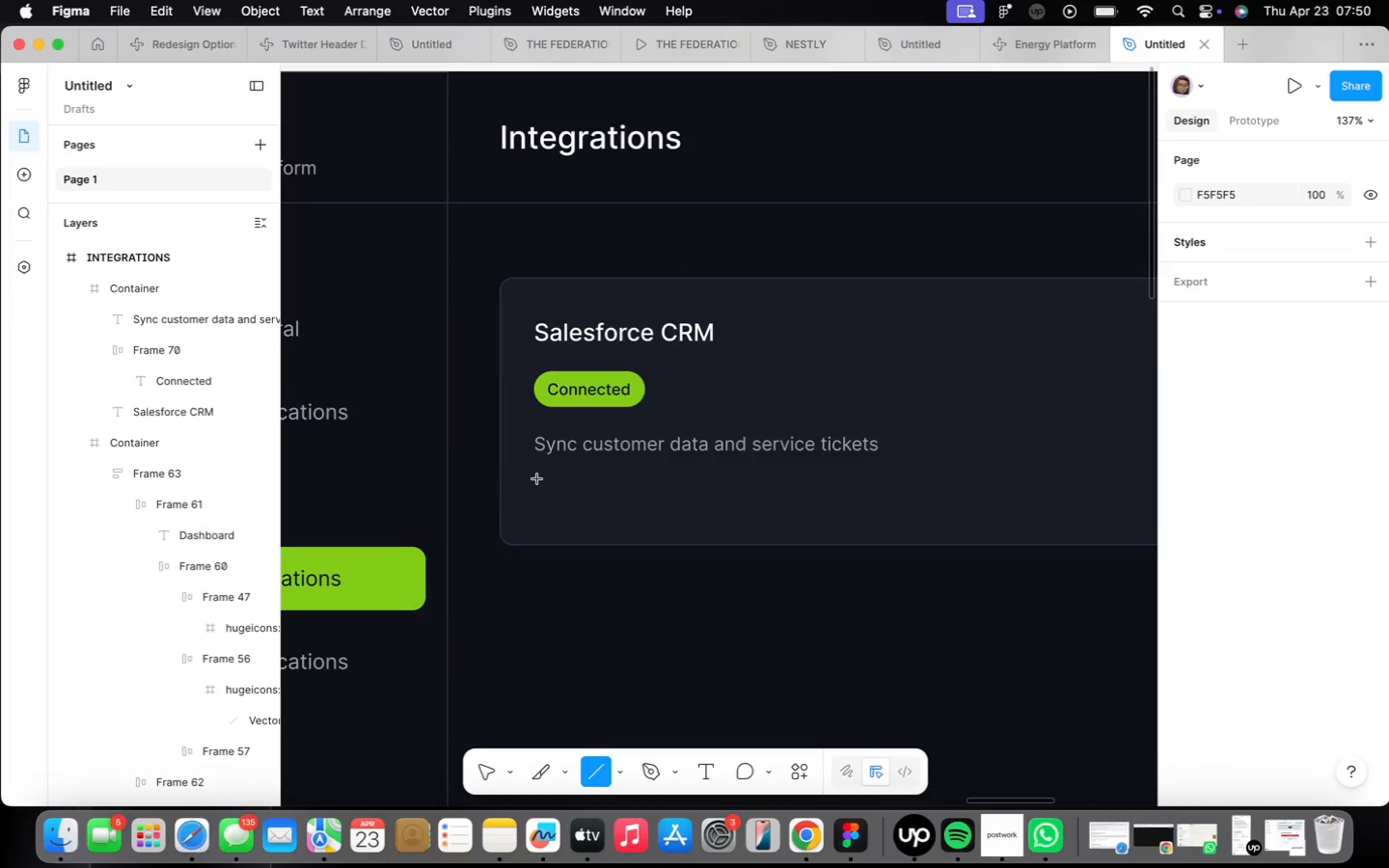 
hold_key(key=ShiftLeft, duration=3.12)
left_click_drag(start_coordinate=[537, 478], to_coordinate=[880, 466])
 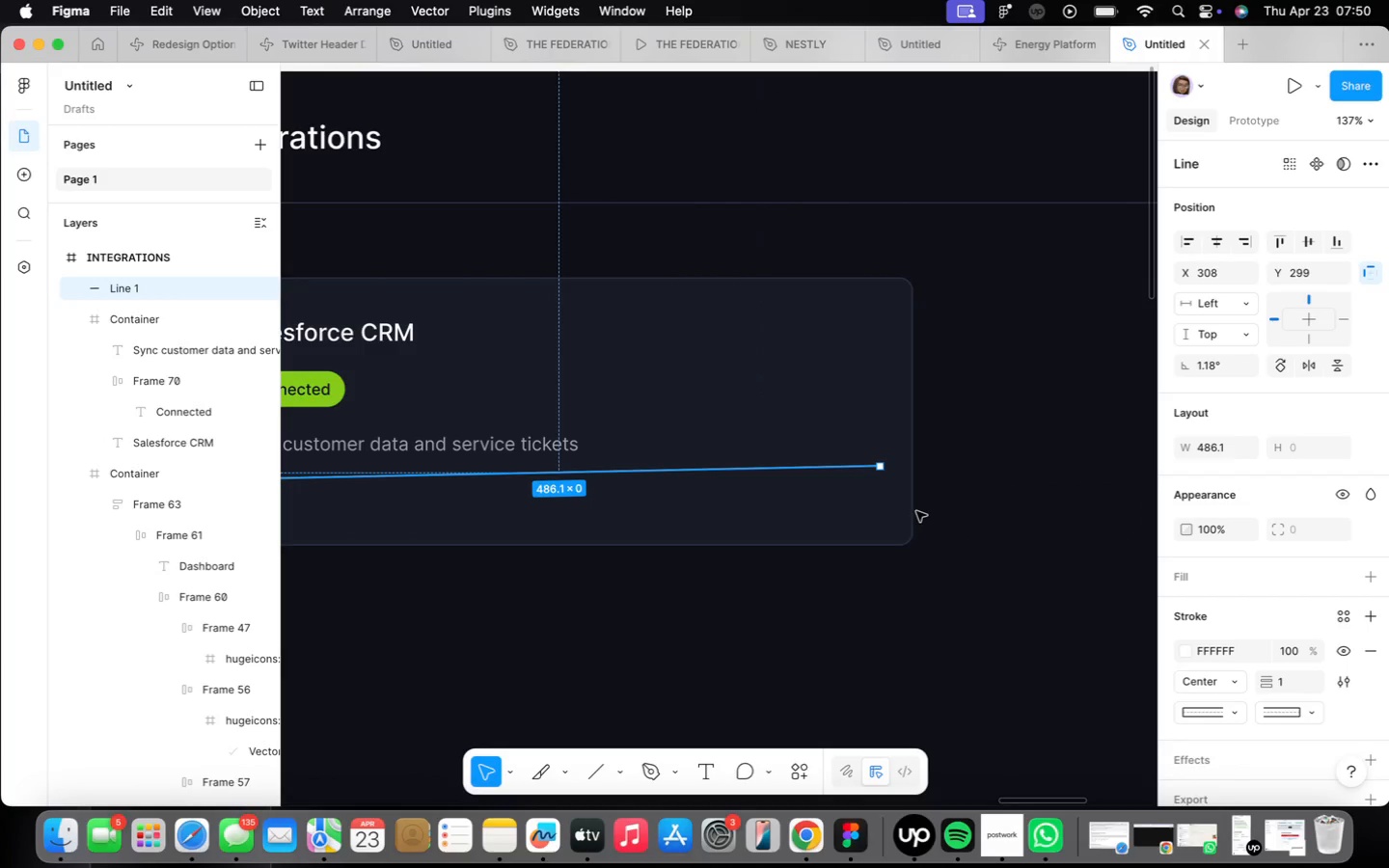 
key(Meta+CommandLeft)
 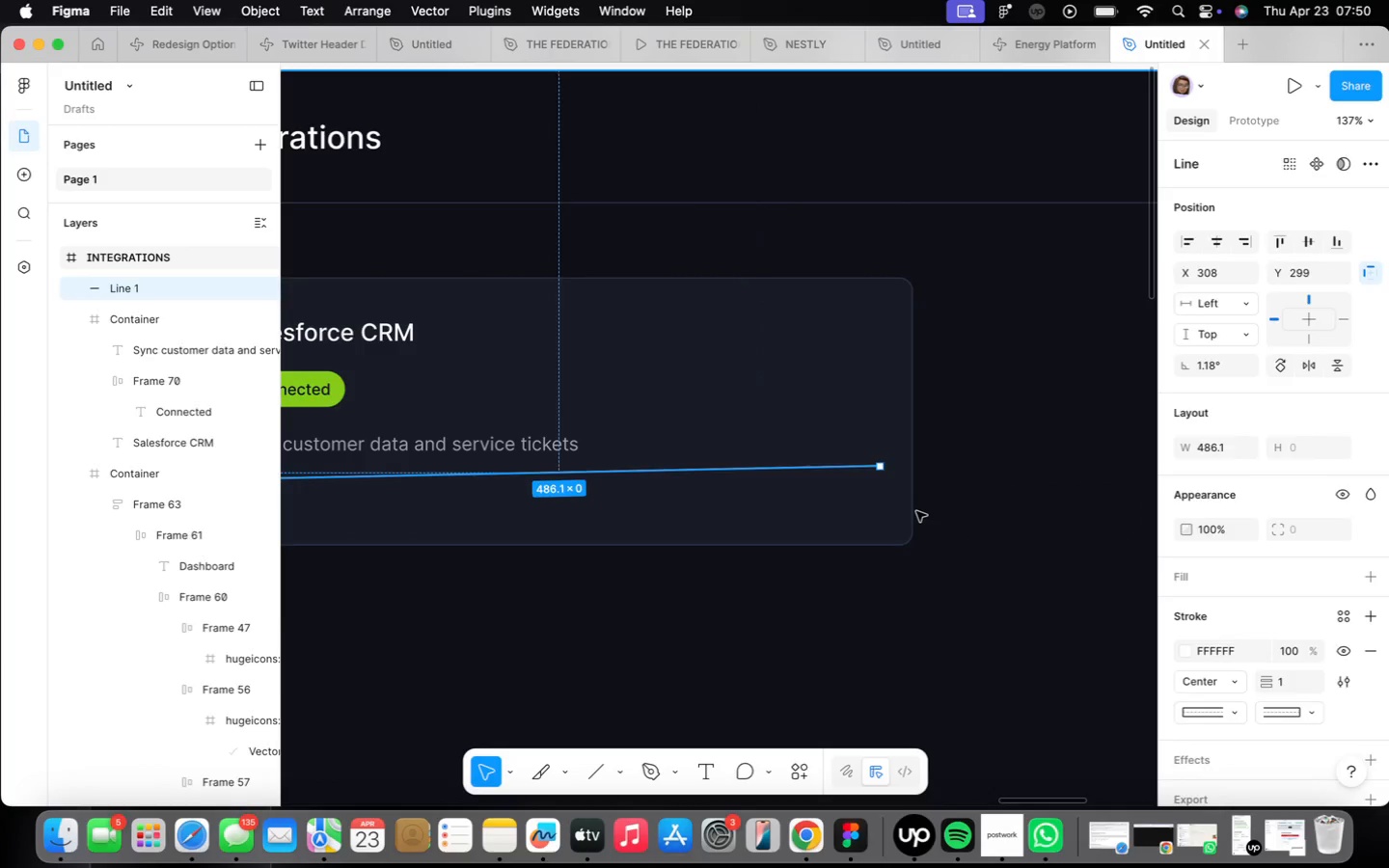 
key(Meta+Z)
 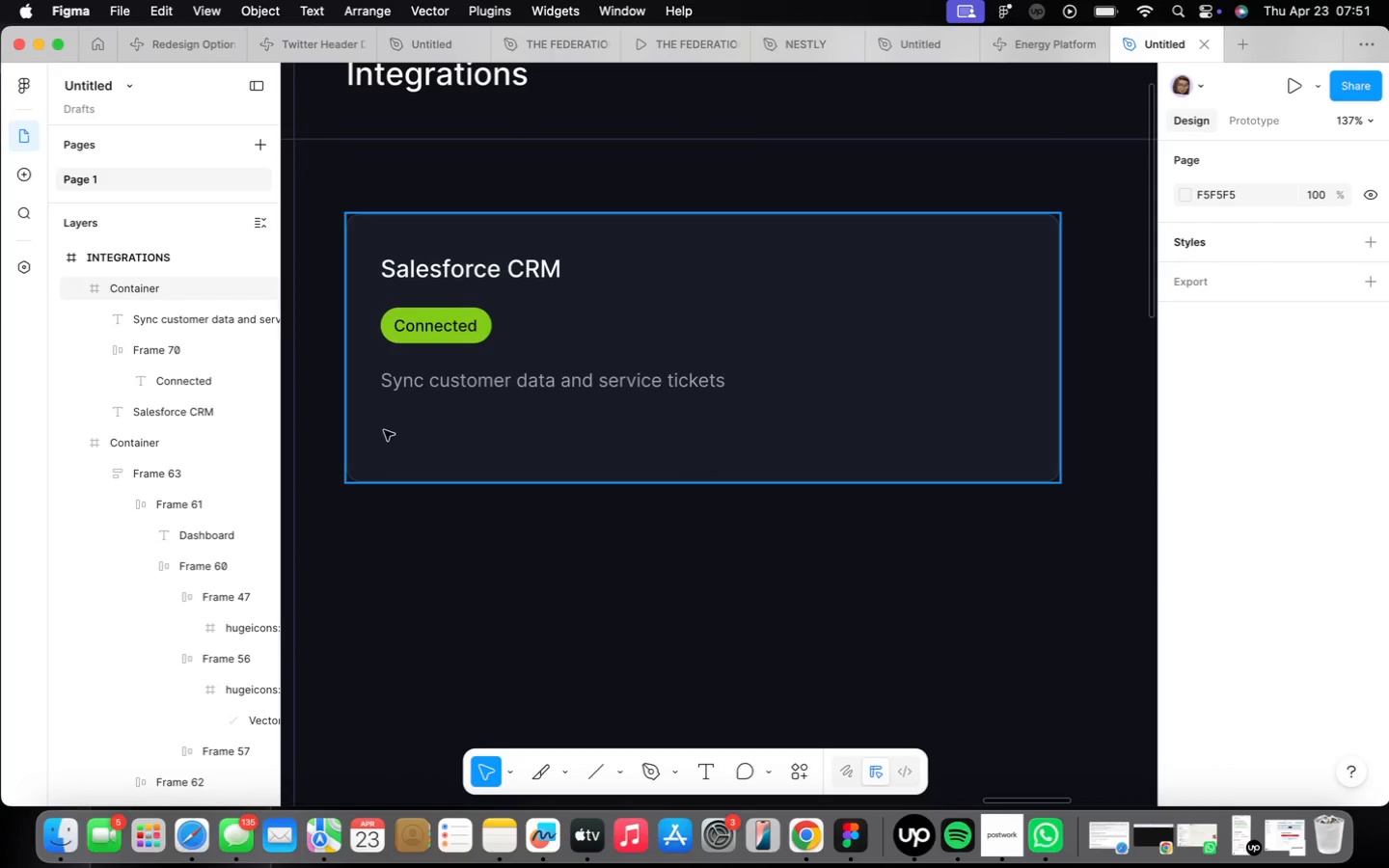 
key(L)
 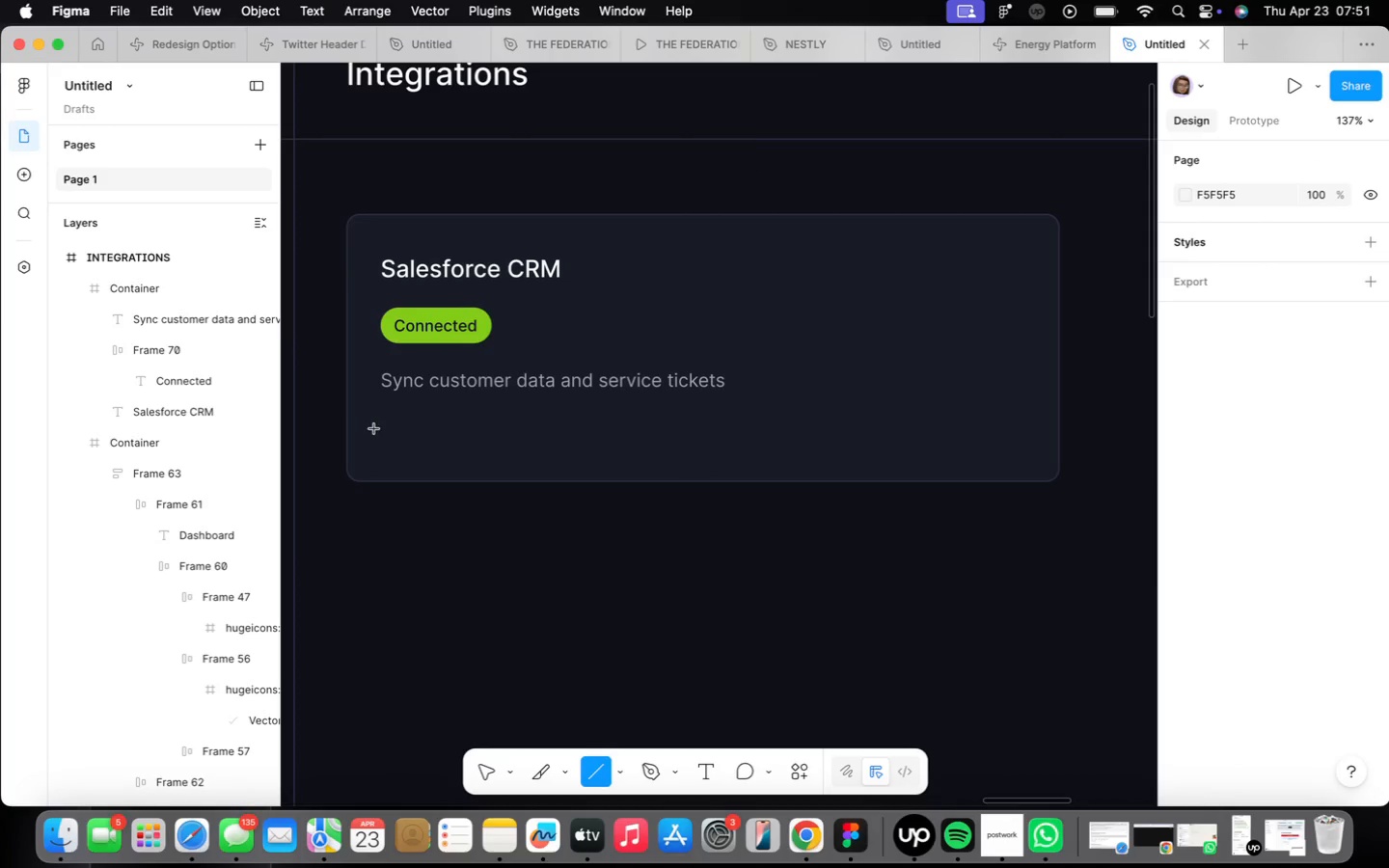 
hold_key(key=ShiftLeft, duration=3.27)
left_click_drag(start_coordinate=[383, 431], to_coordinate=[1029, 433])
 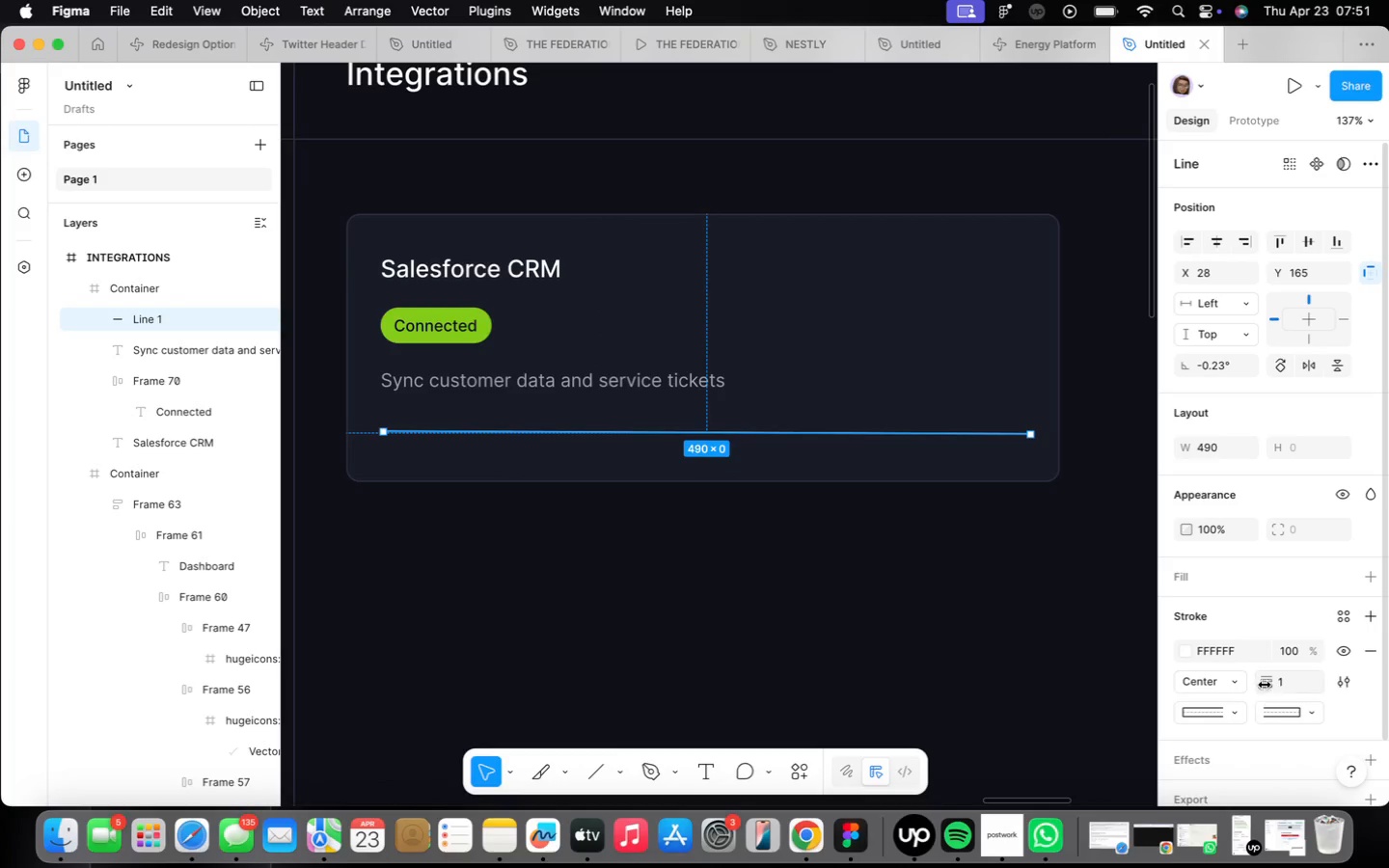 
left_click([1342, 622])
 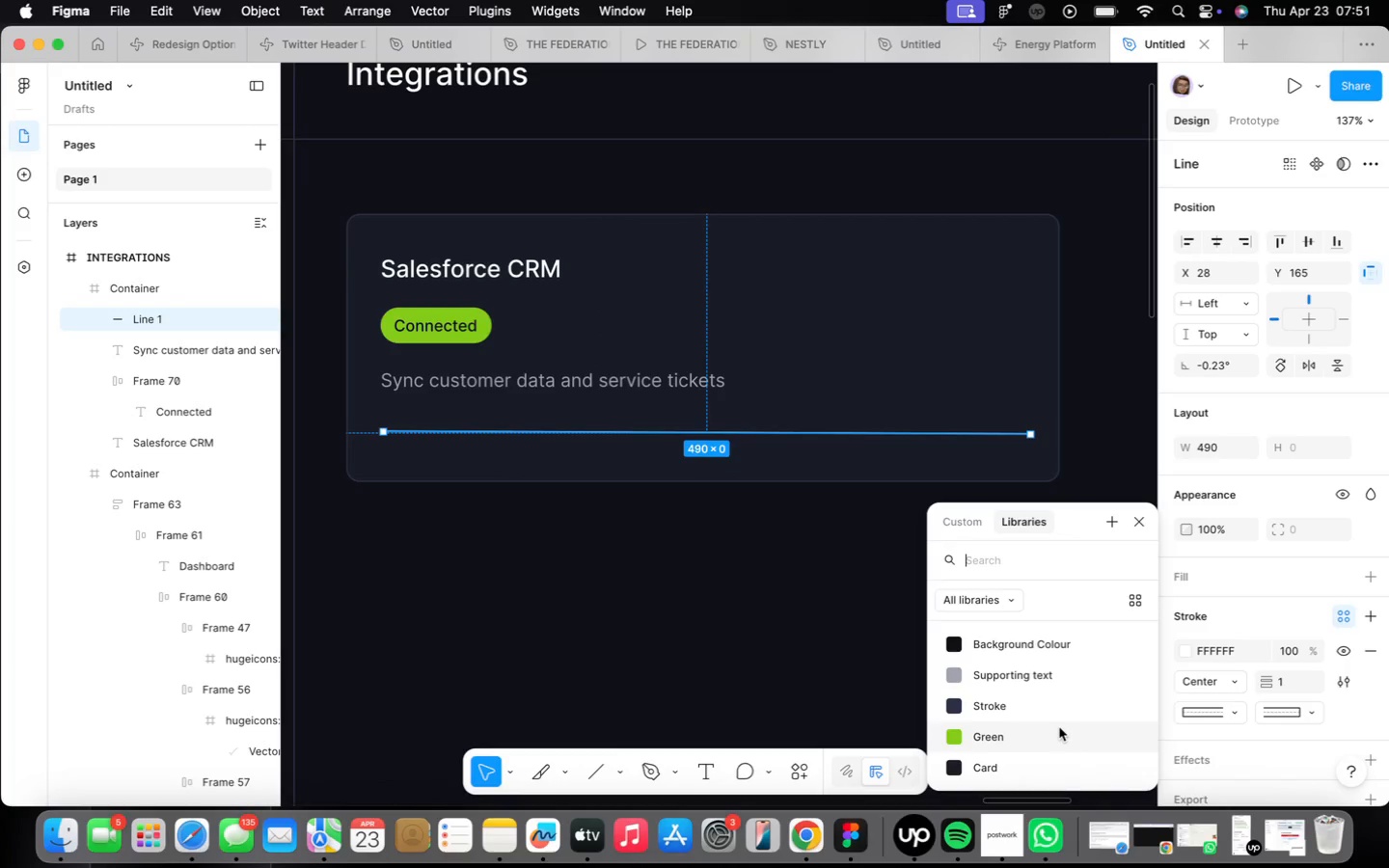 
left_click([1054, 705])
 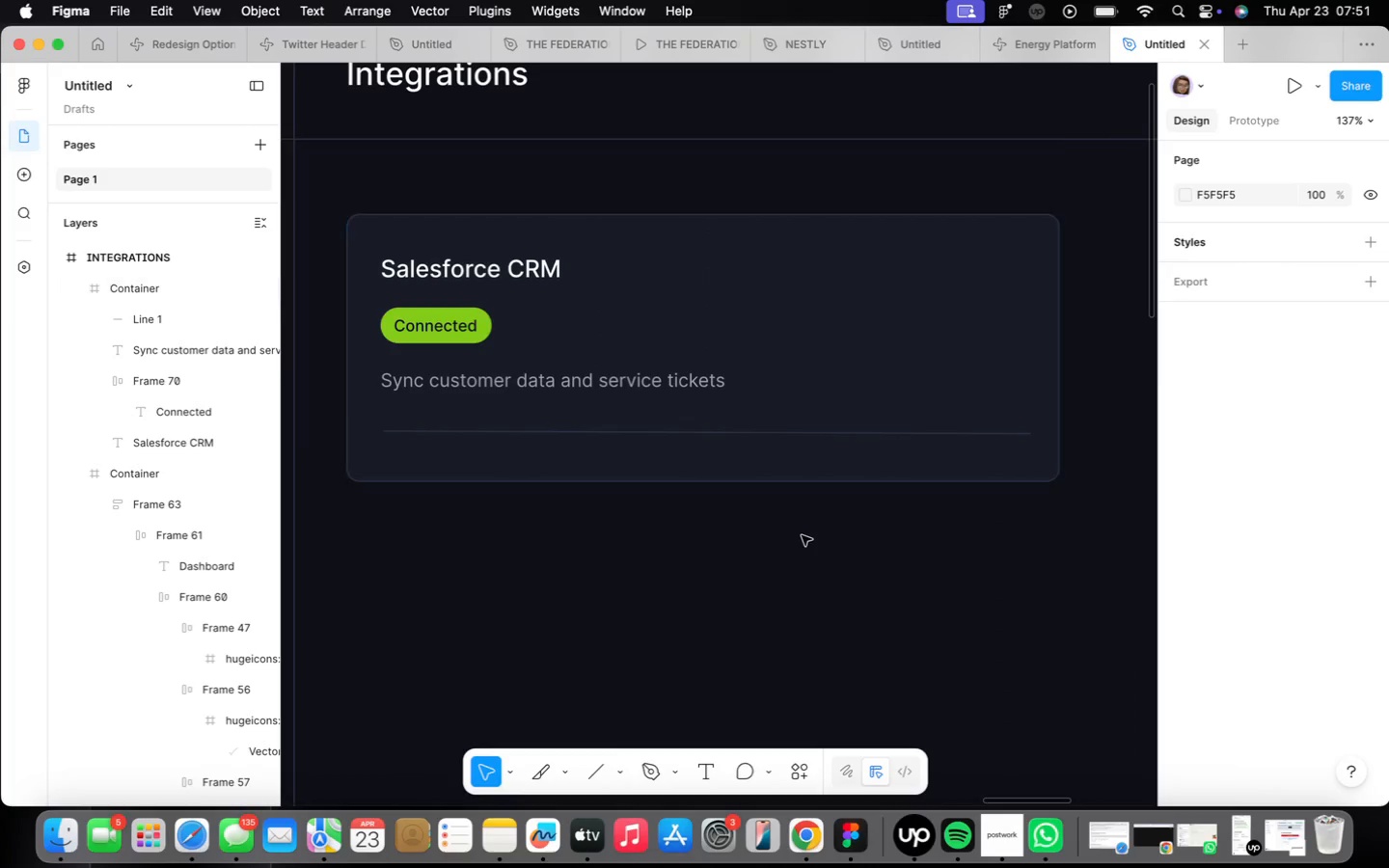 
double_click([736, 435])
 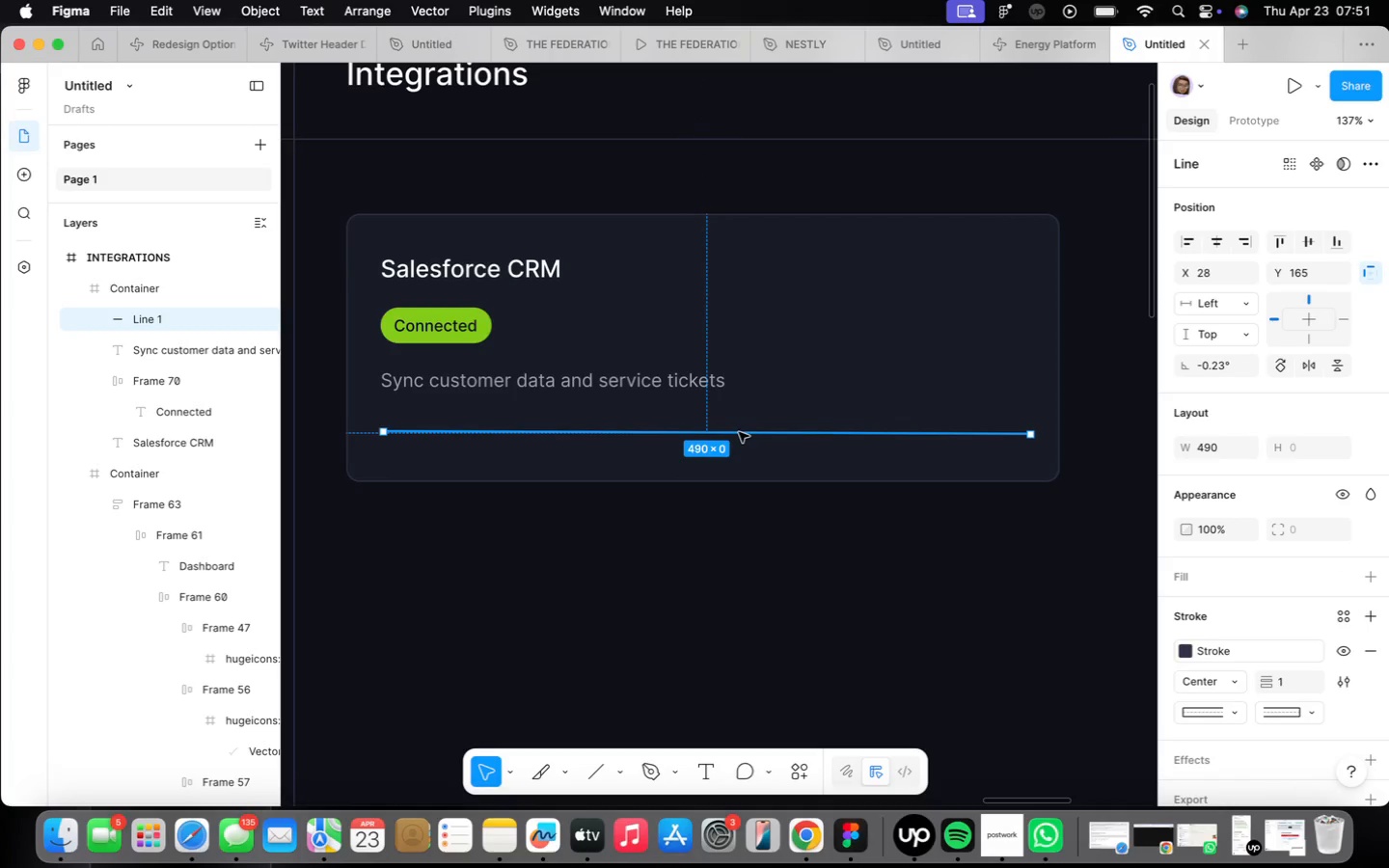 
hold_key(key=ArrowUp, duration=1.11)
 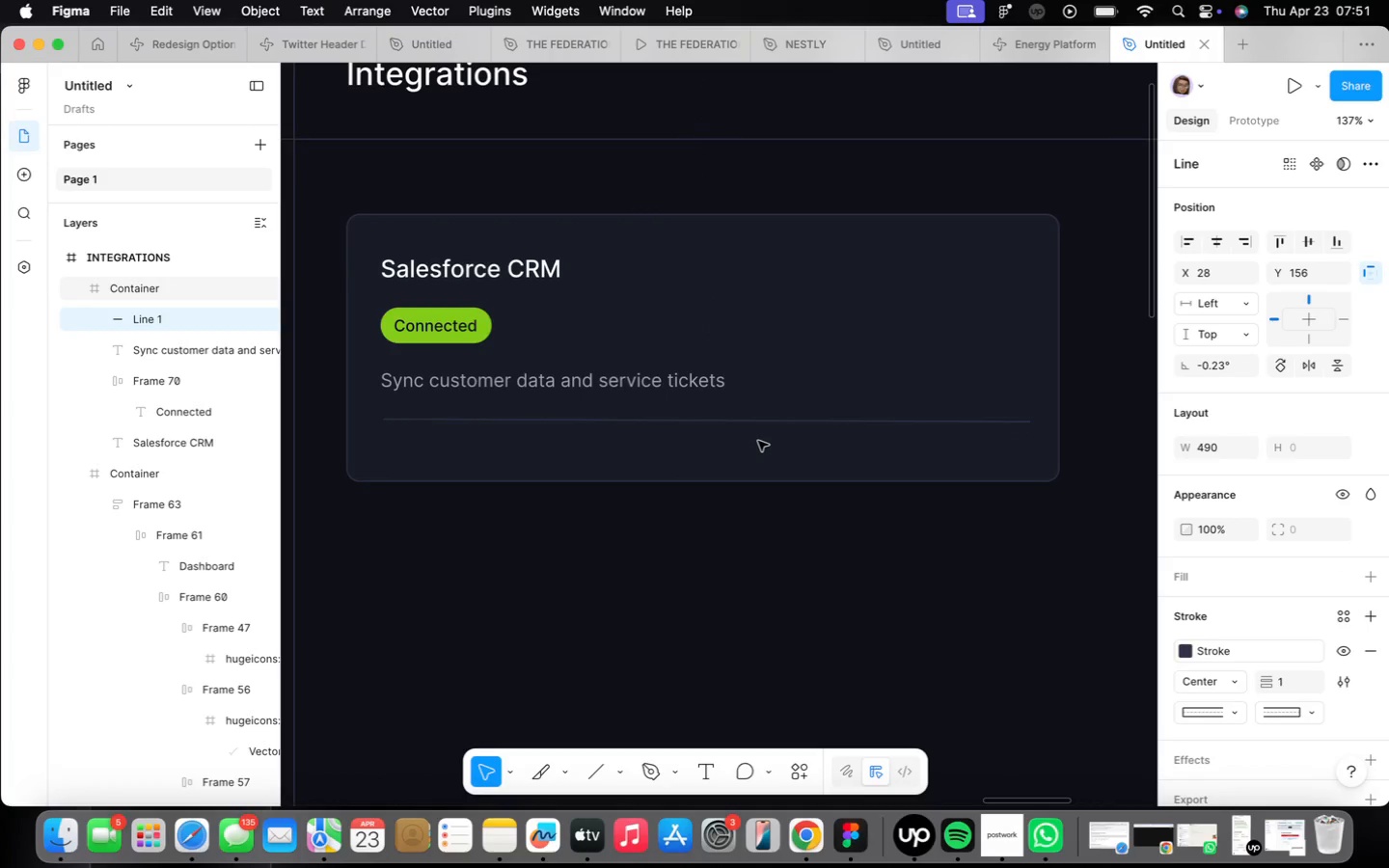 
key(ArrowUp)
 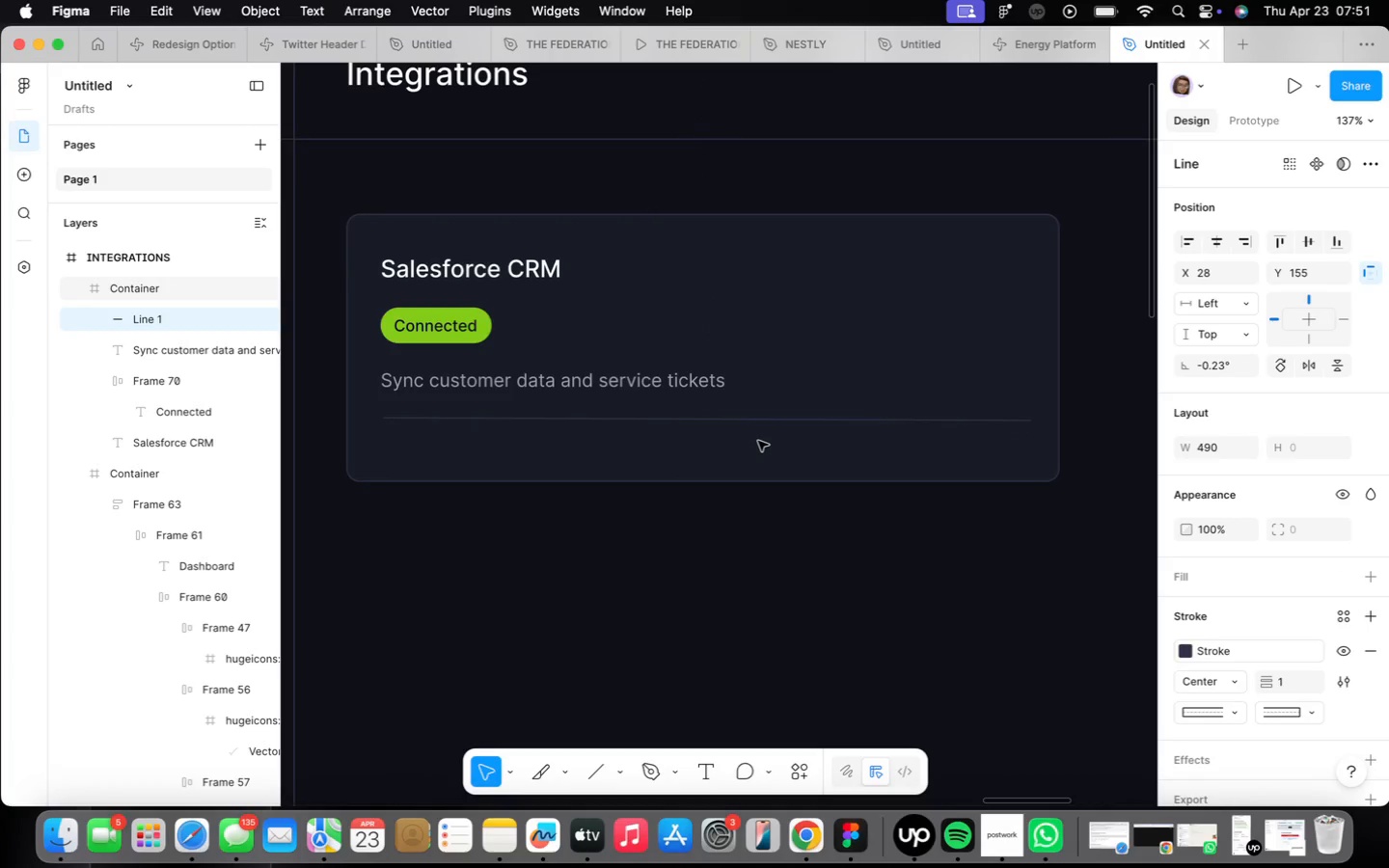 
key(ArrowUp)
 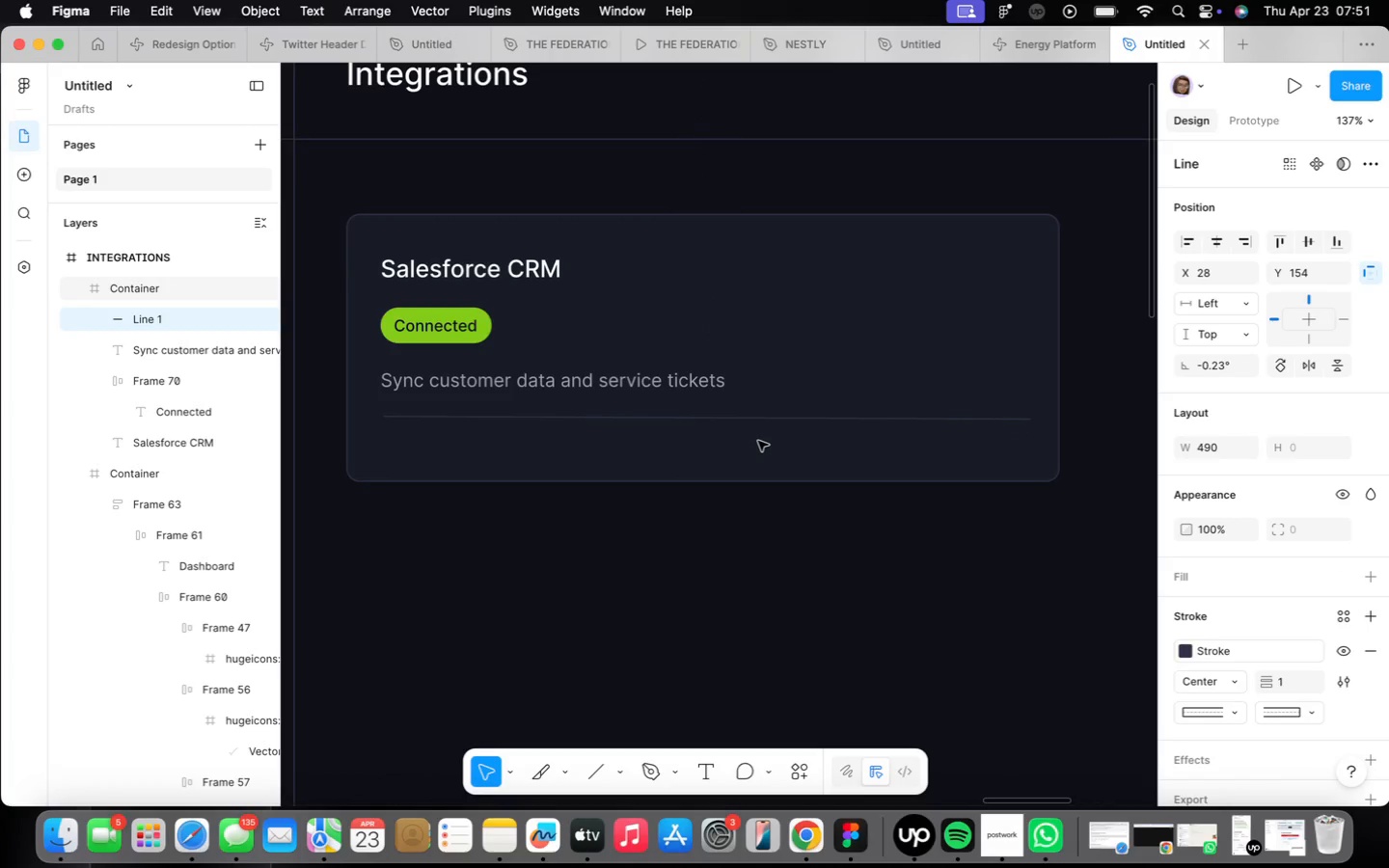 
key(ArrowUp)
 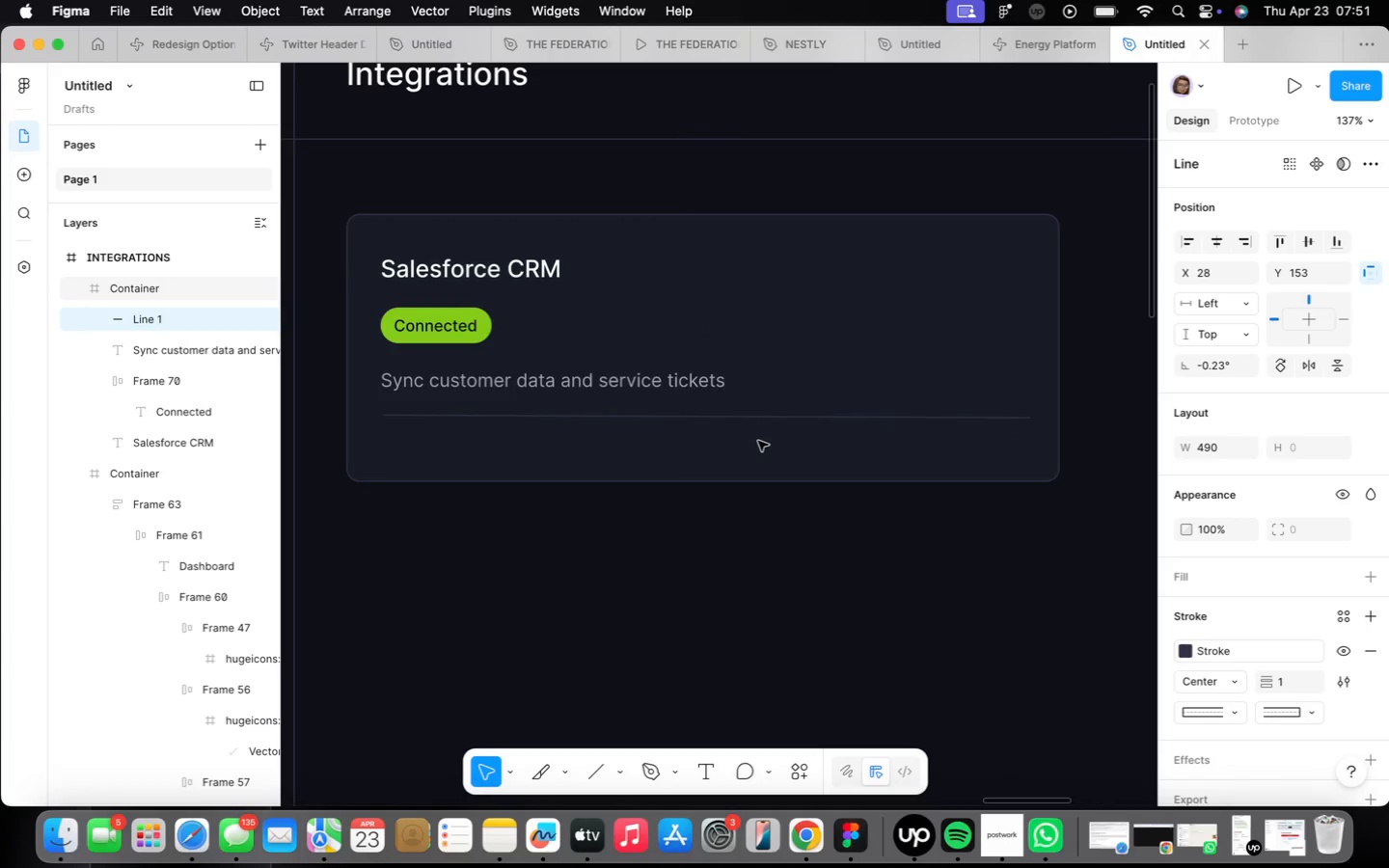 
key(ArrowUp)
 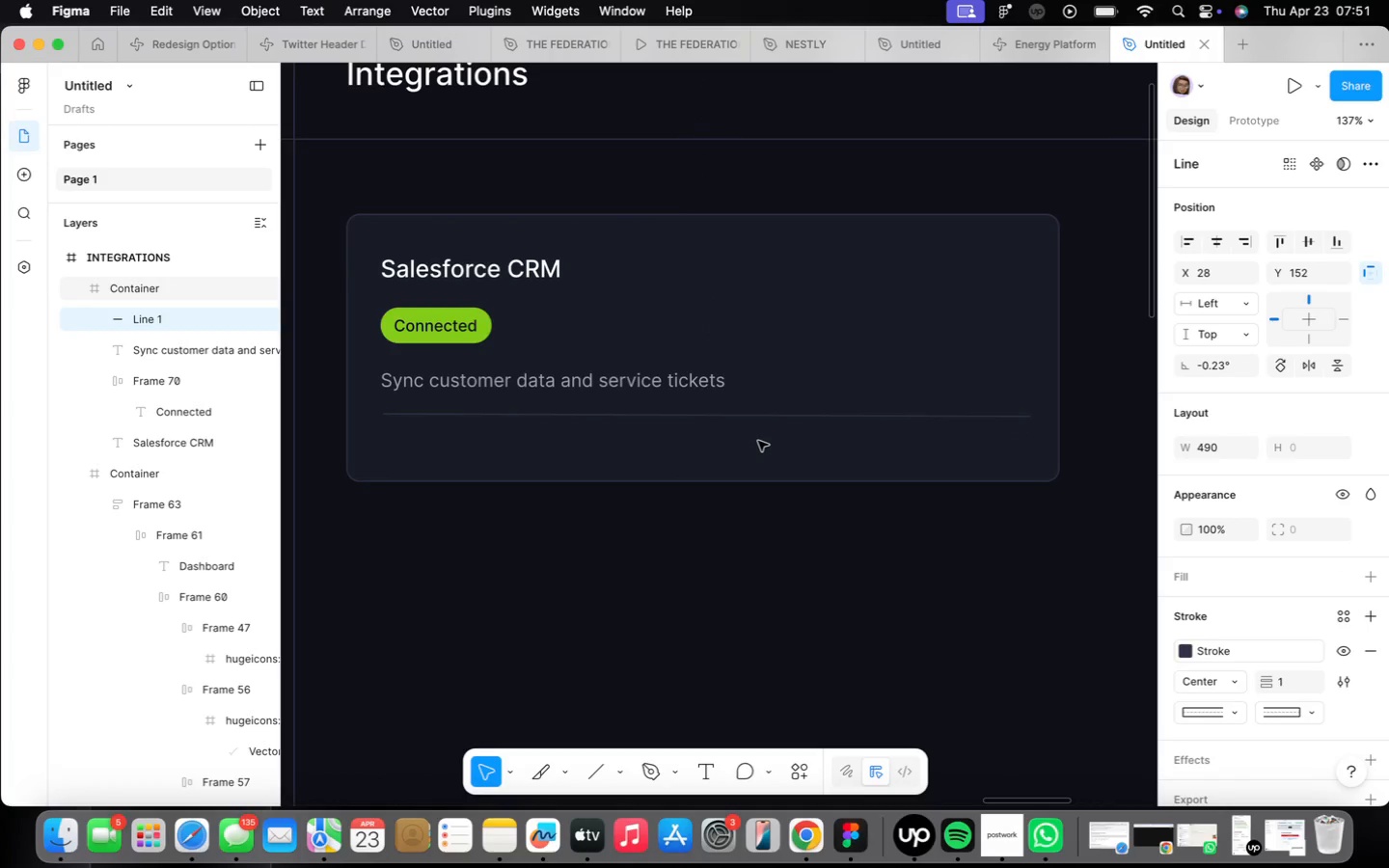 
key(ArrowUp)
 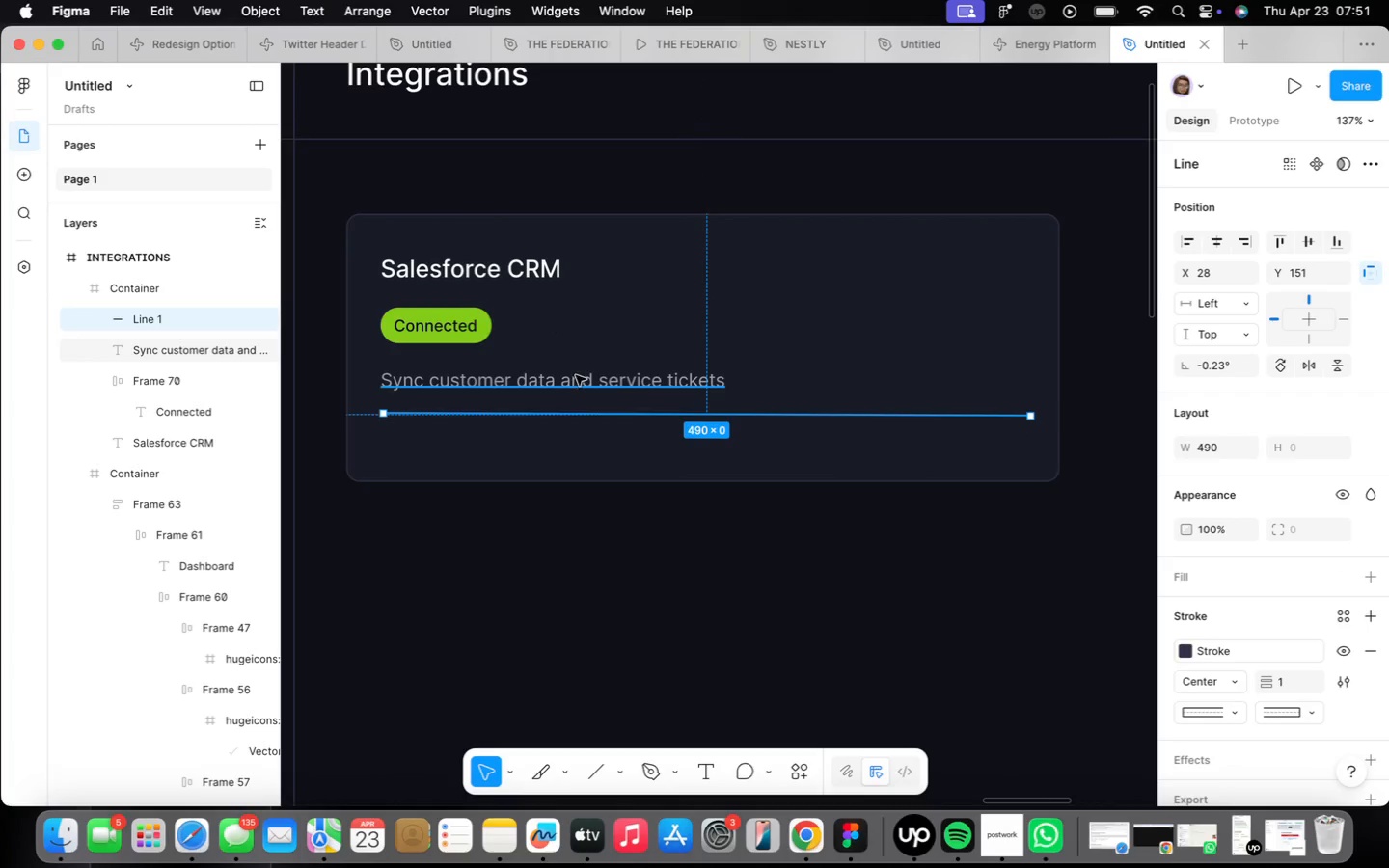 
wait(6.71)
 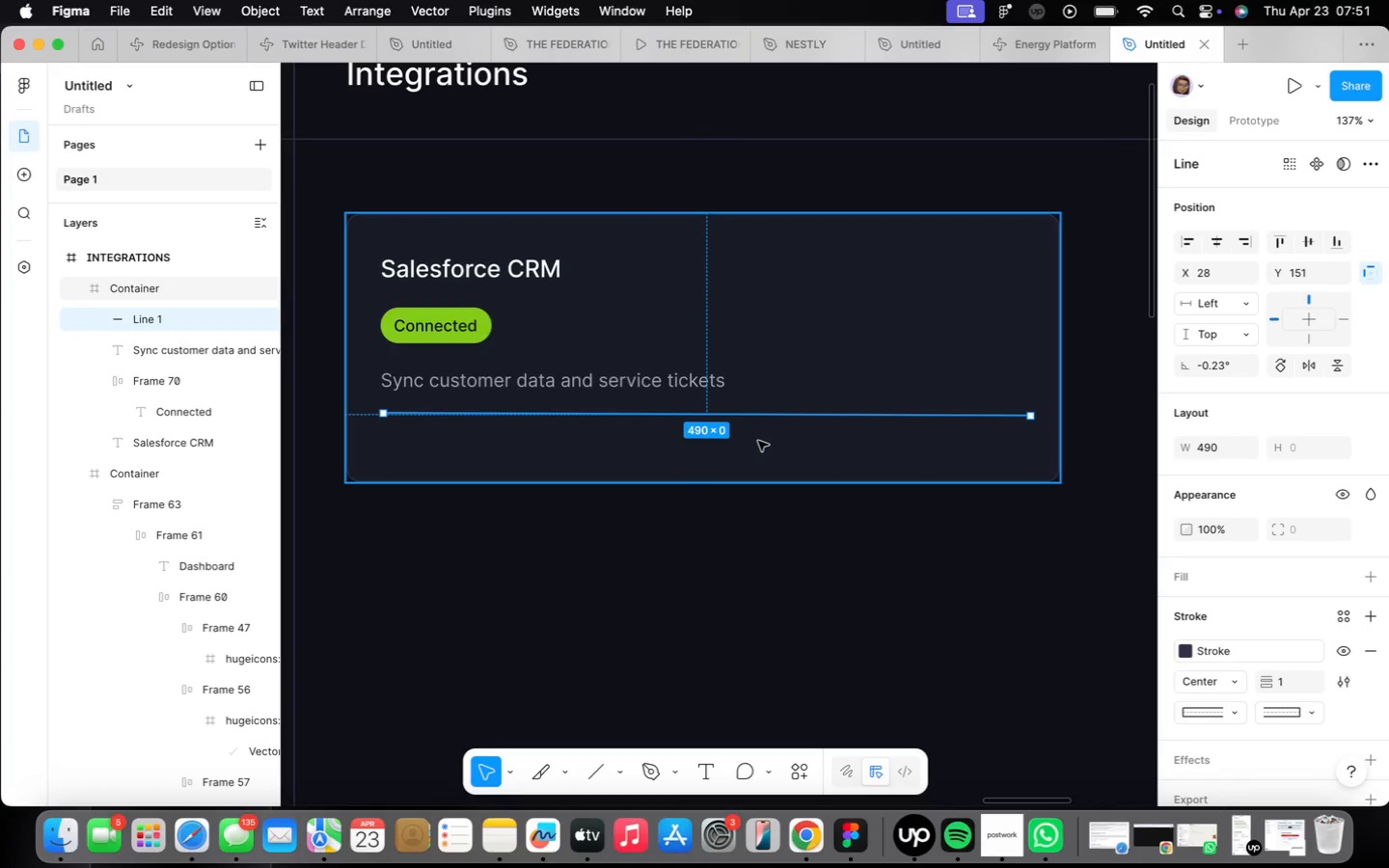 
left_click([409, 386])
 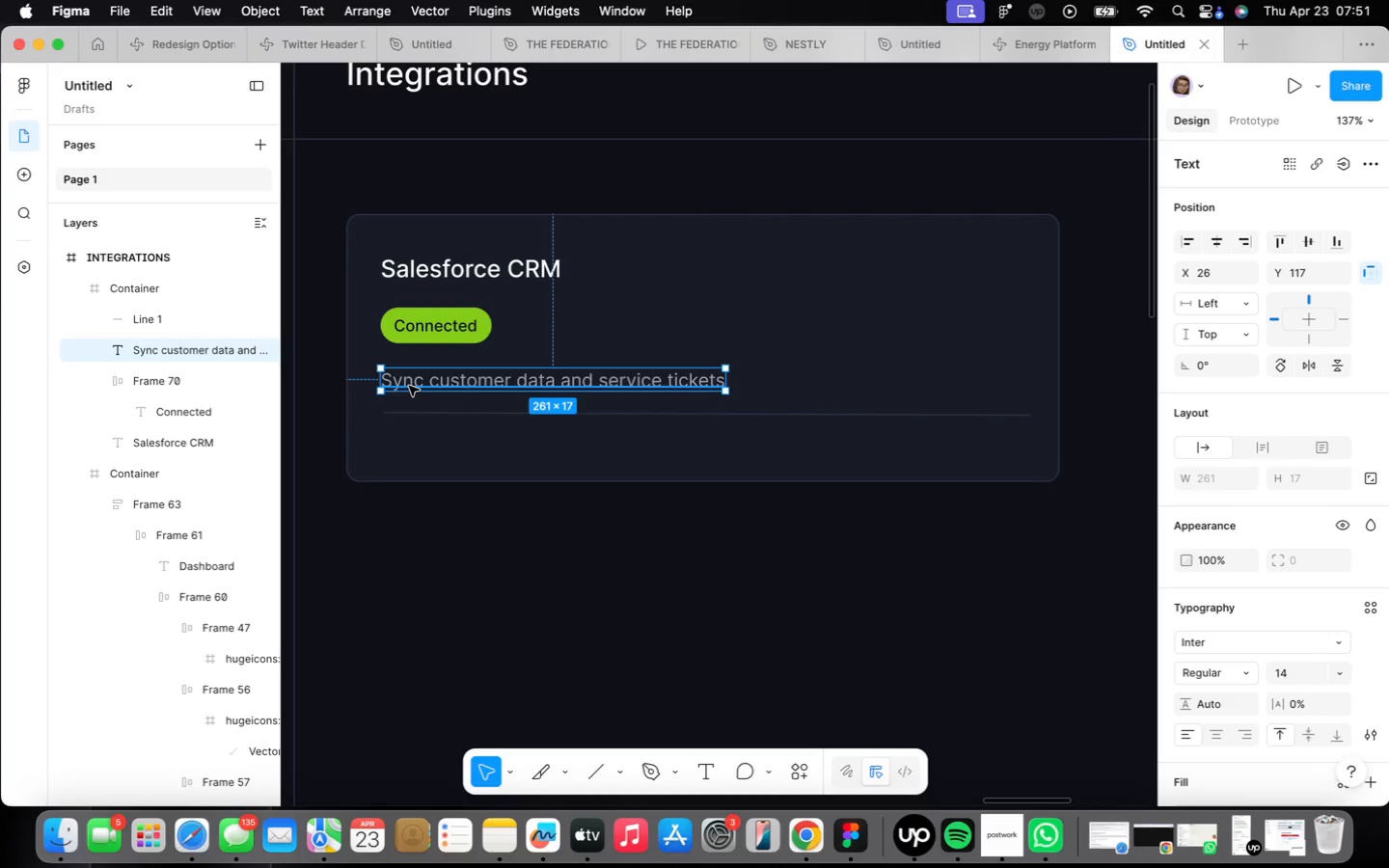 
key(ArrowUp)
 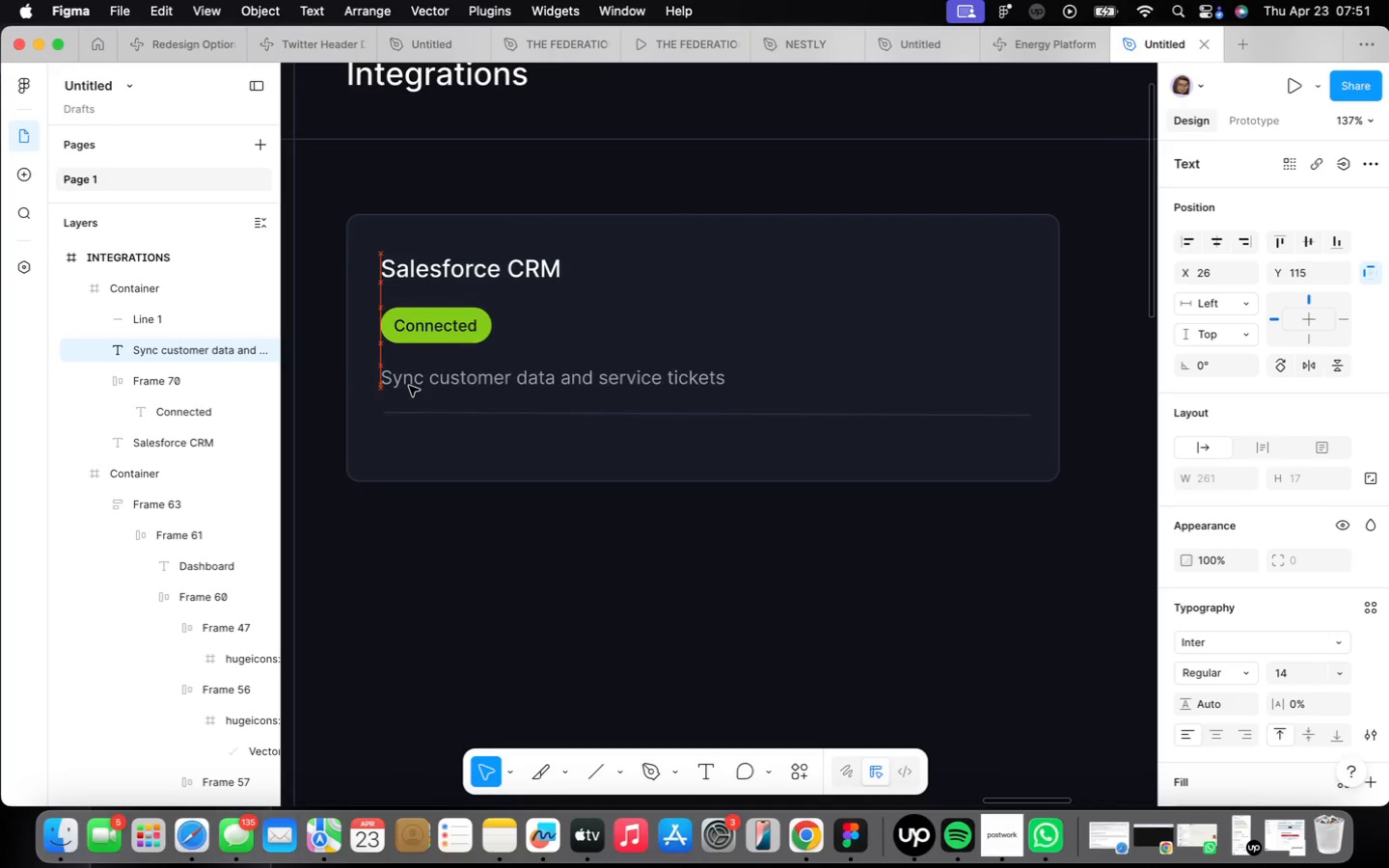 
key(ArrowUp)
 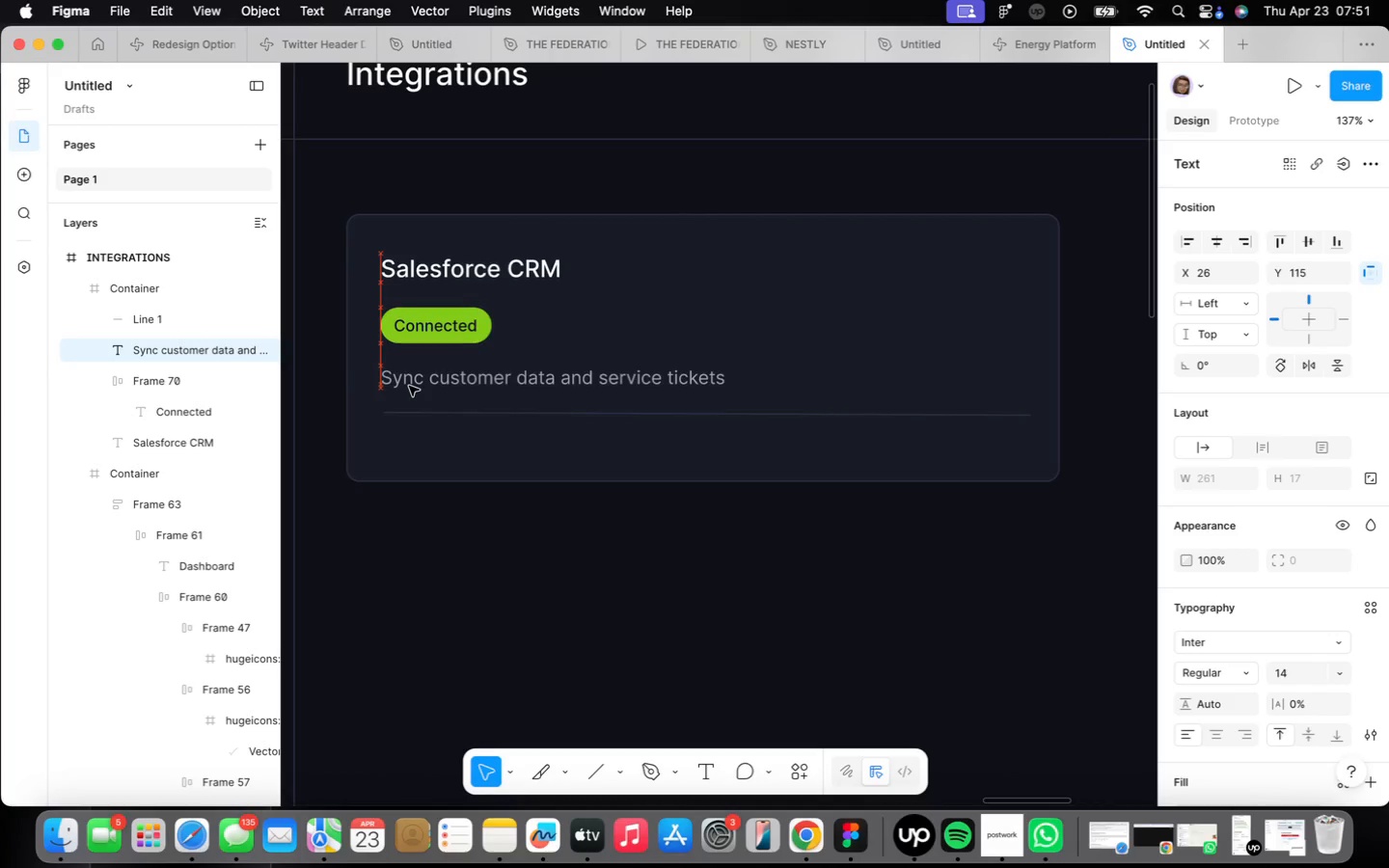 
key(ArrowUp)
 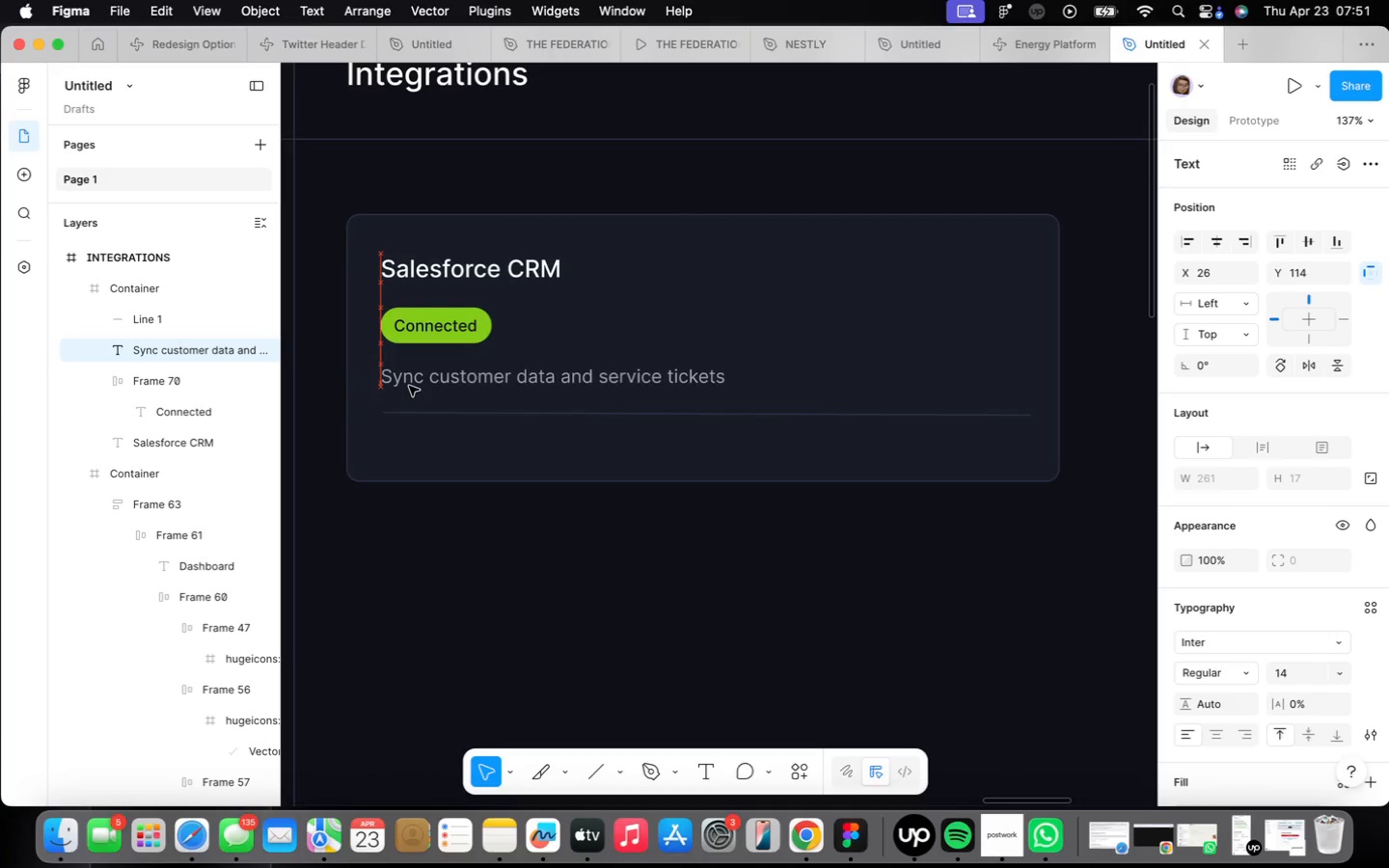 
key(ArrowUp)
 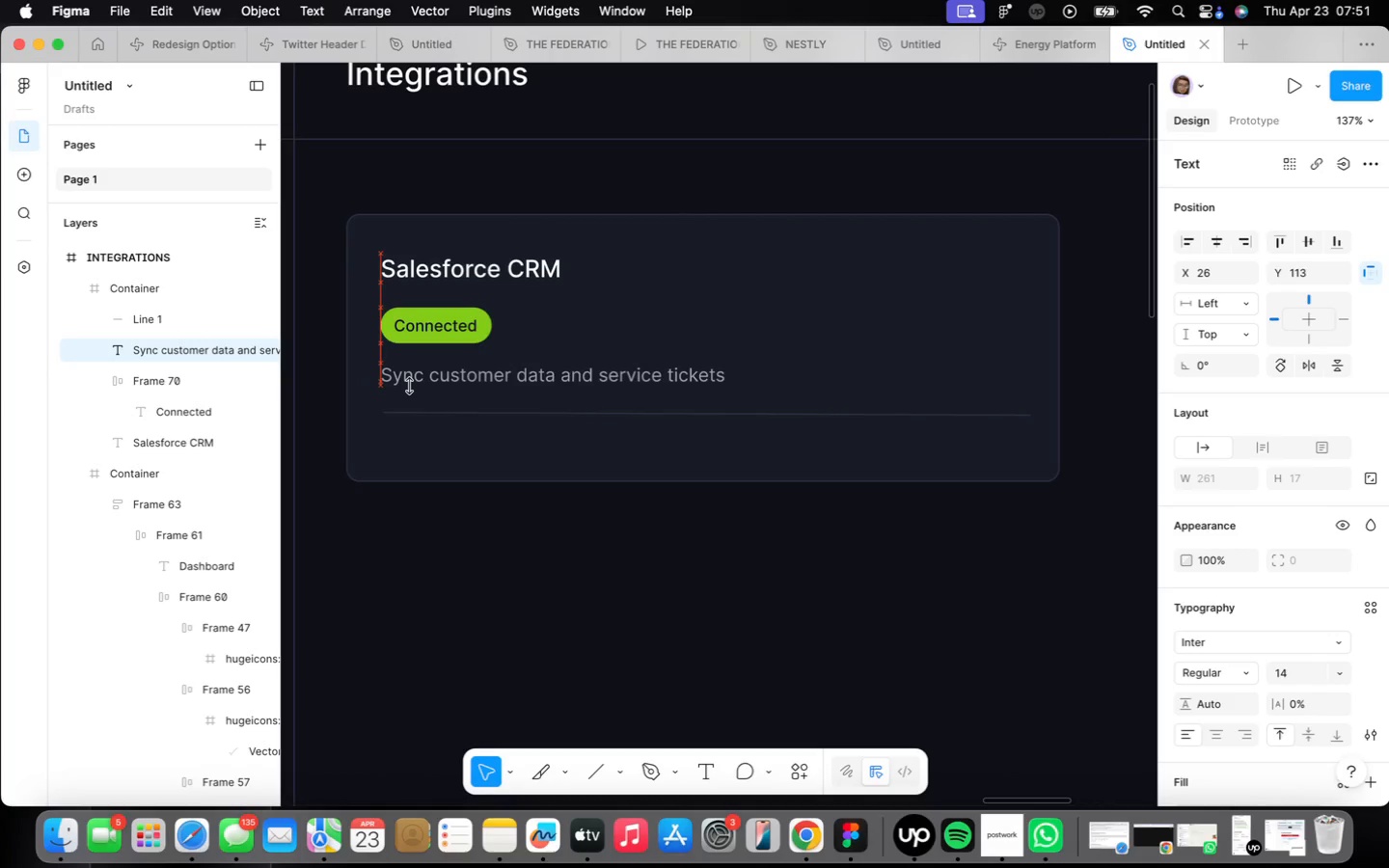 
key(ArrowUp)
 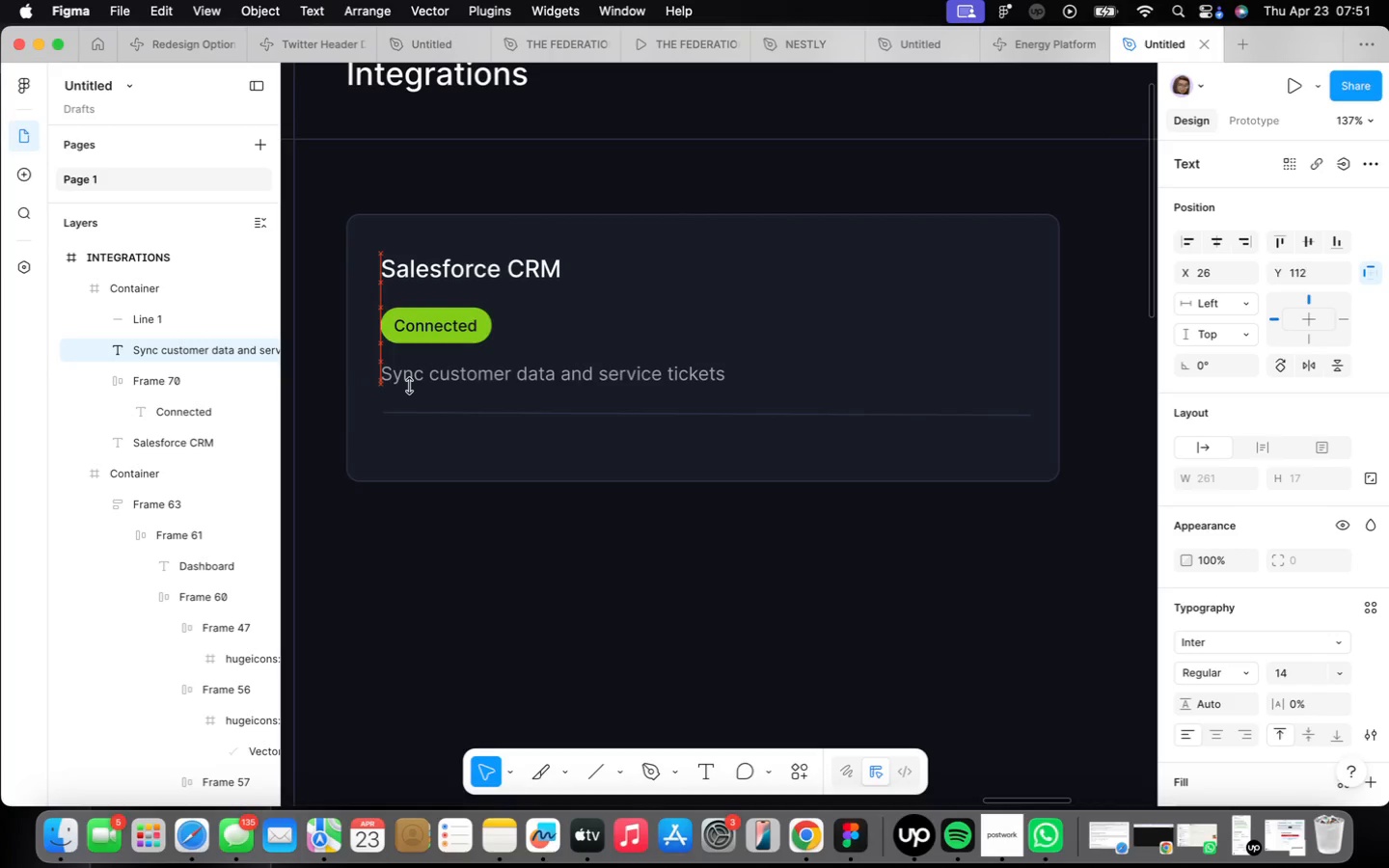 
key(ArrowUp)
 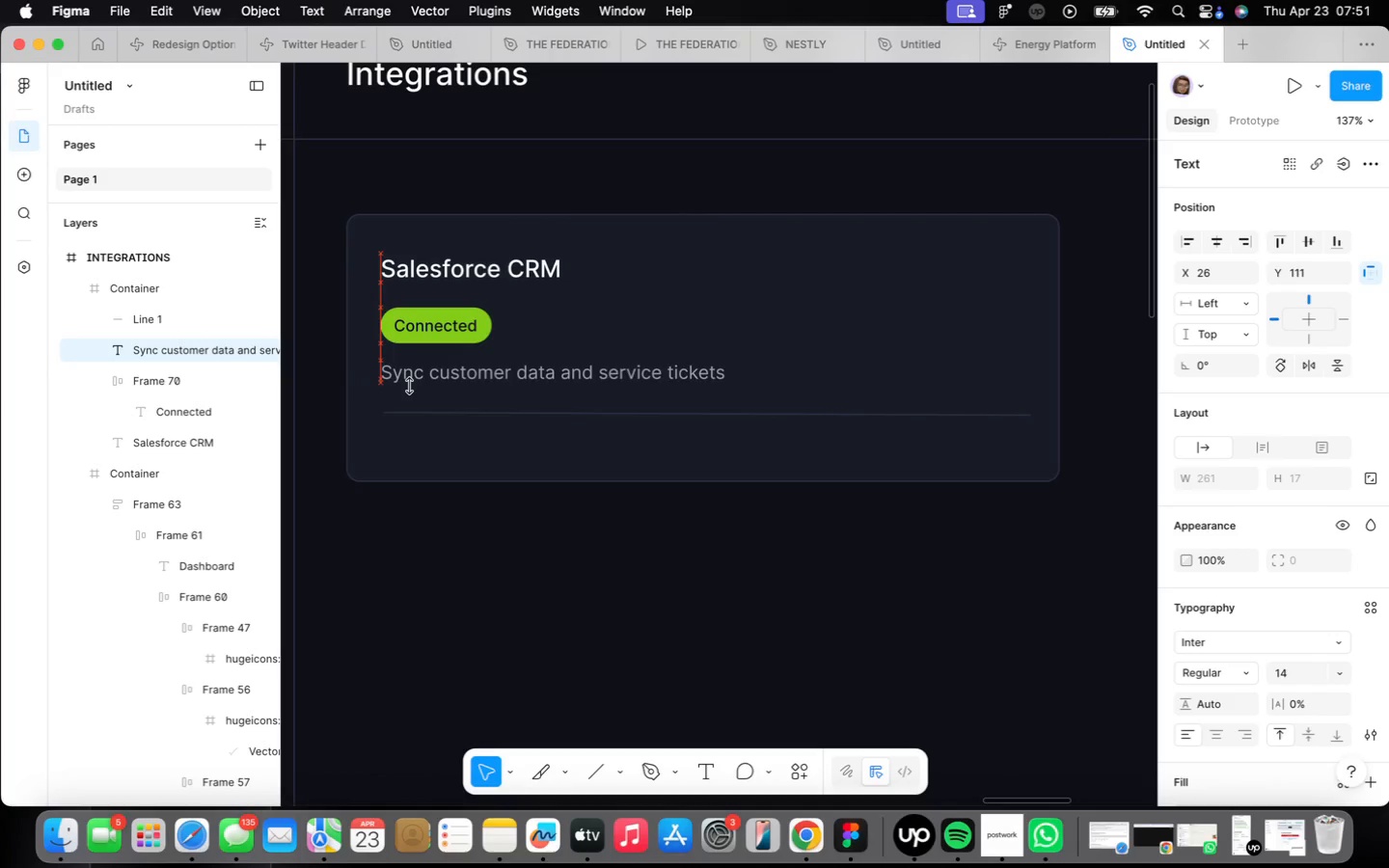 
key(ArrowUp)
 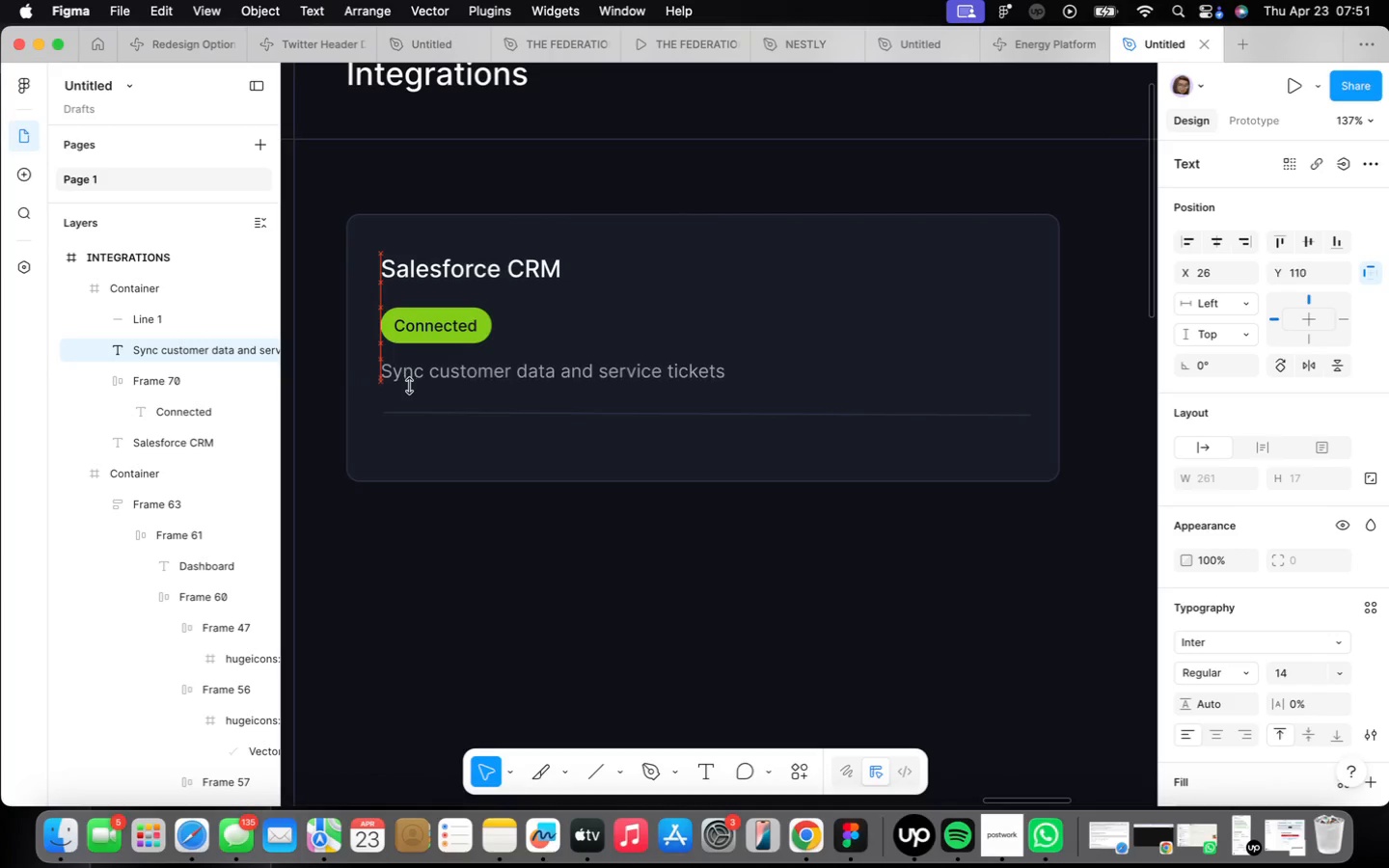 
key(ArrowUp)
 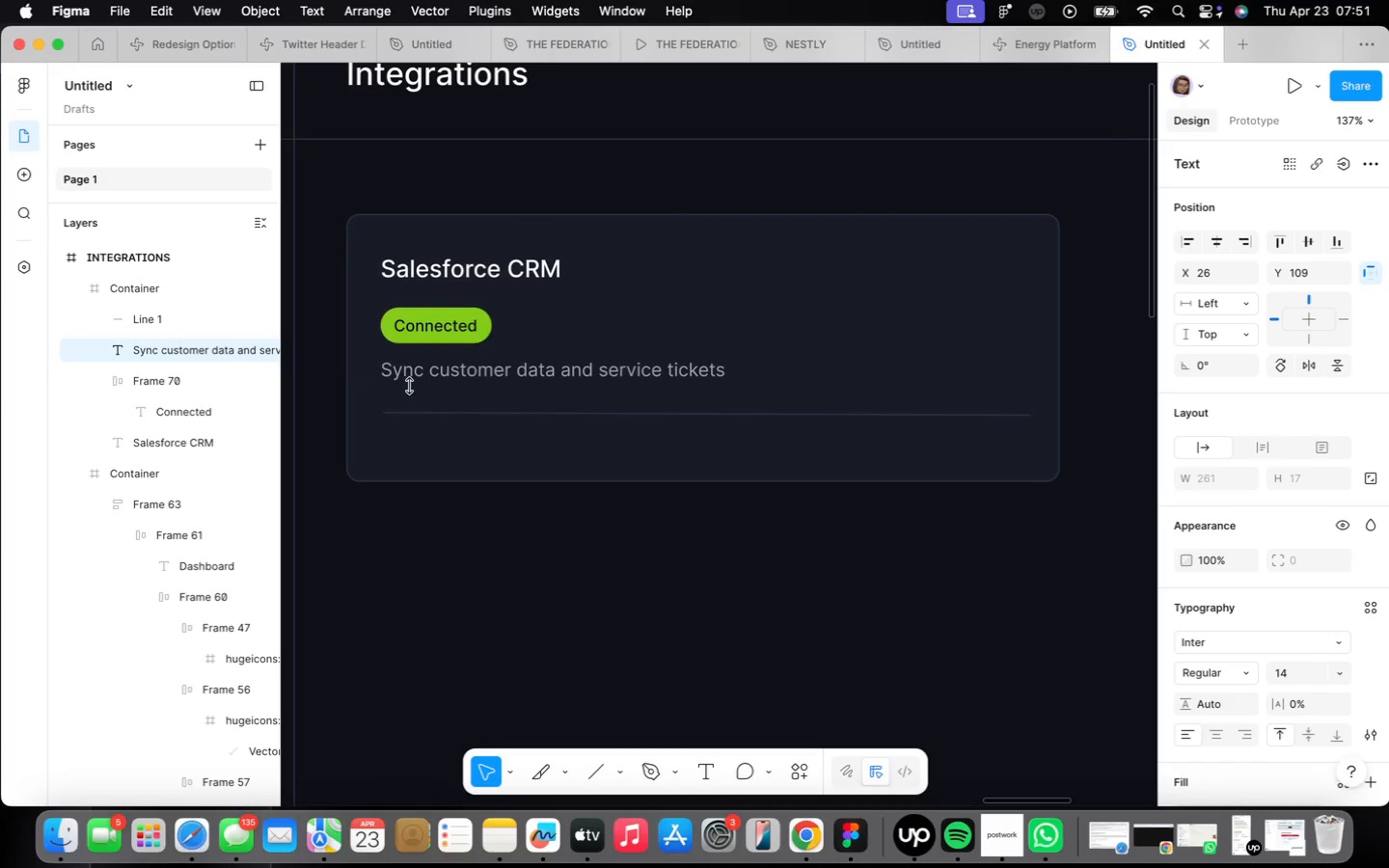 
scroll: coordinate [442, 360], scroll_direction: down, amount: 1.0
 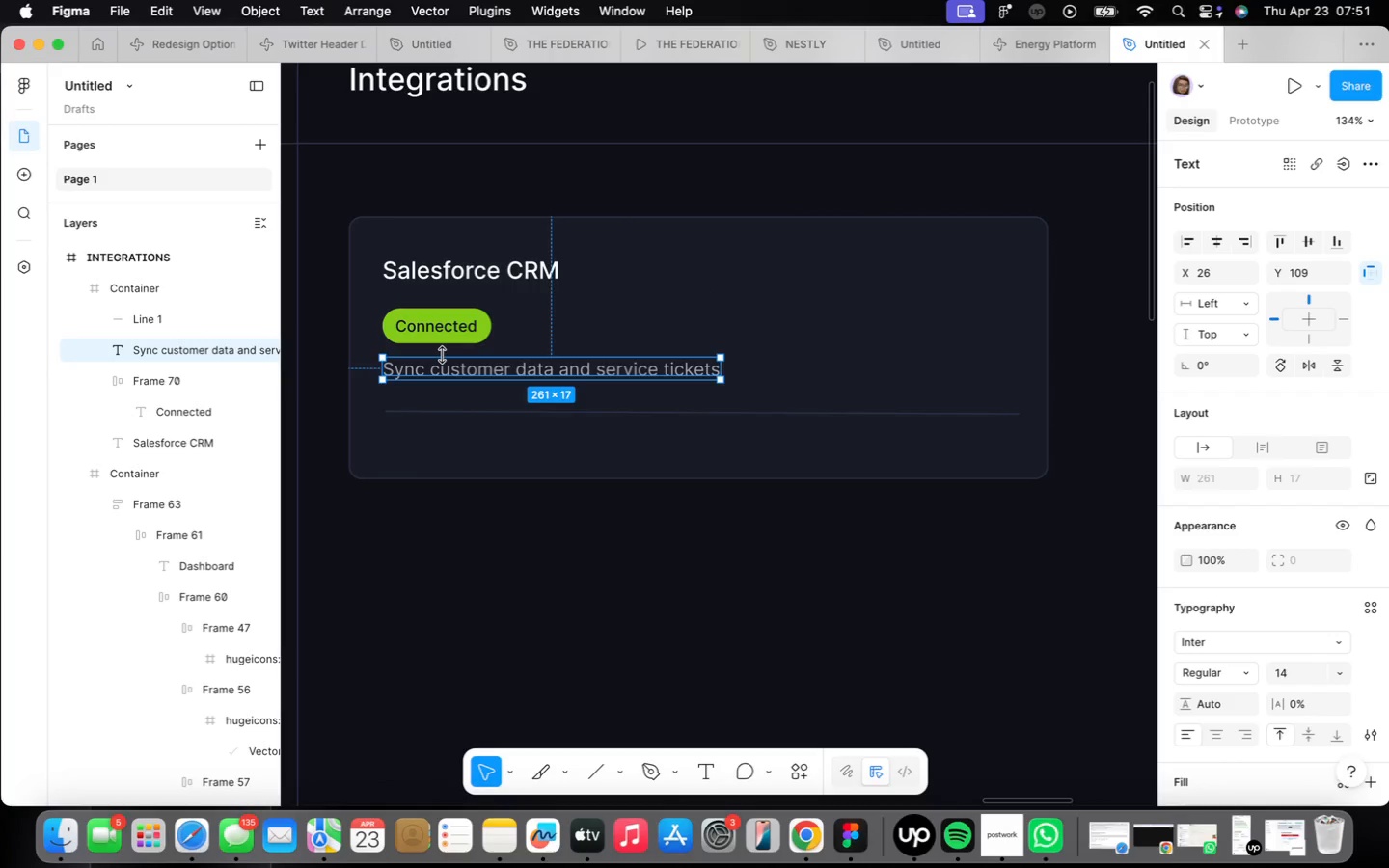 
left_click([422, 269])
 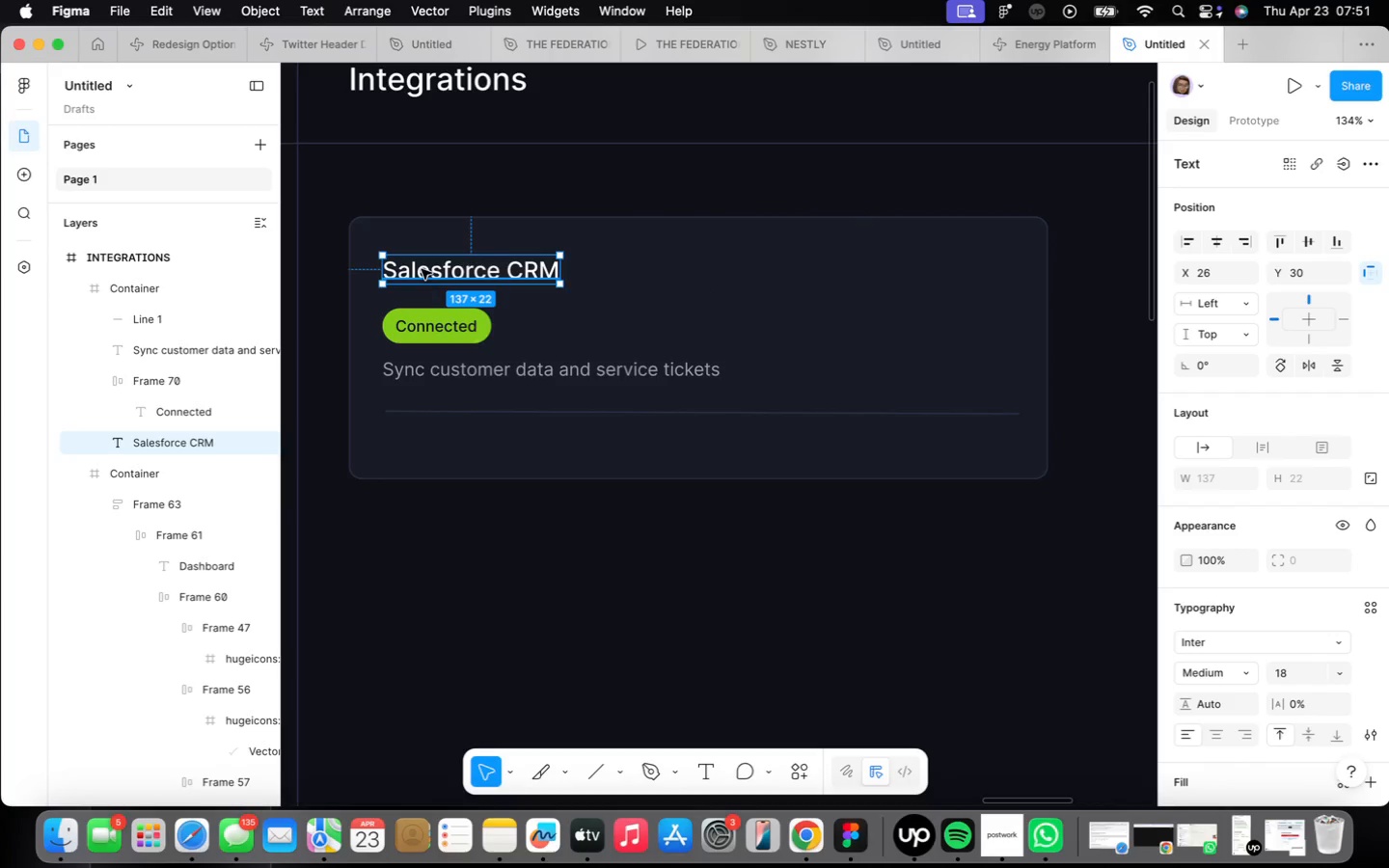 
key(Alt+ArrowUp)
 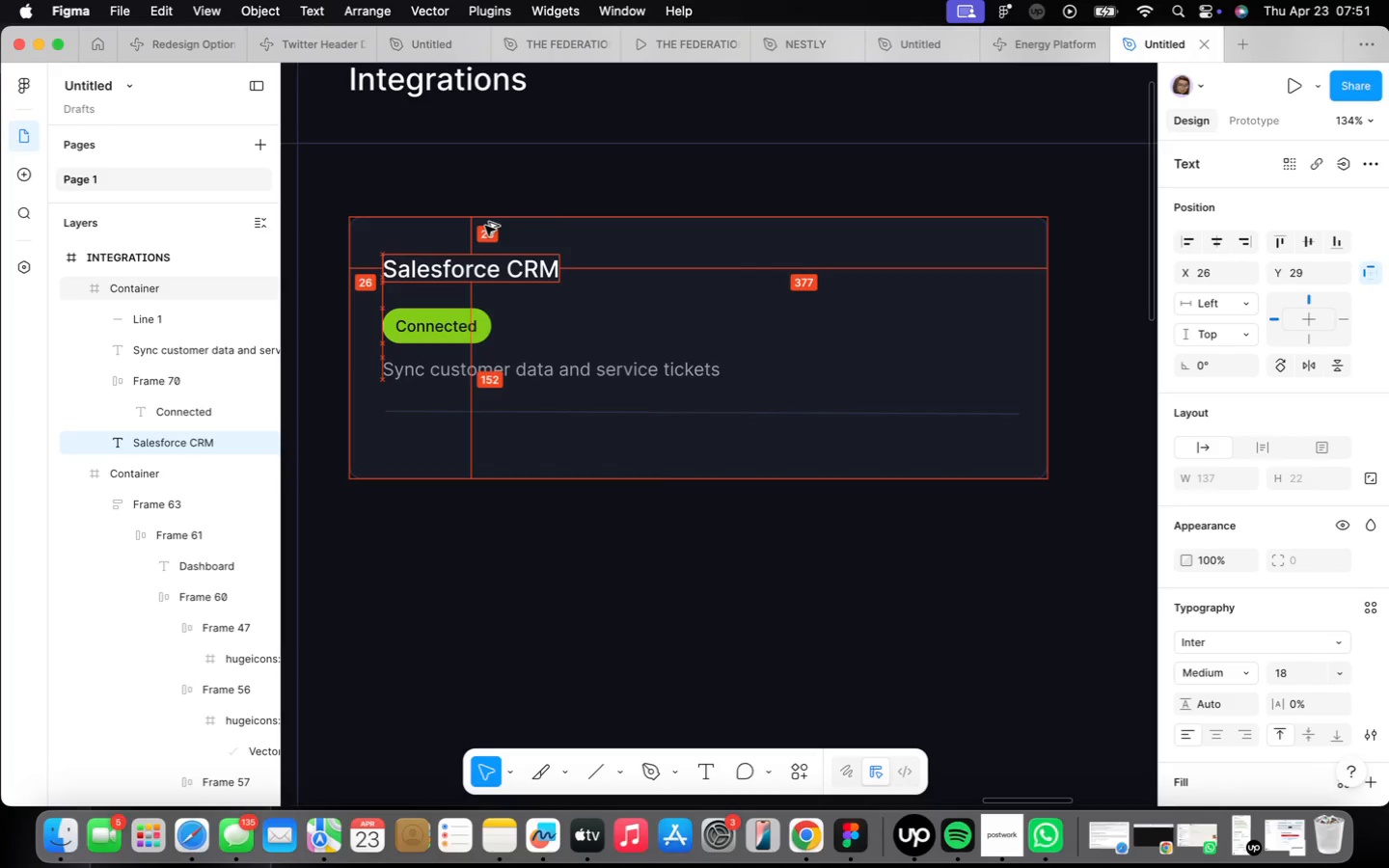 
key(Alt+ArrowUp)
 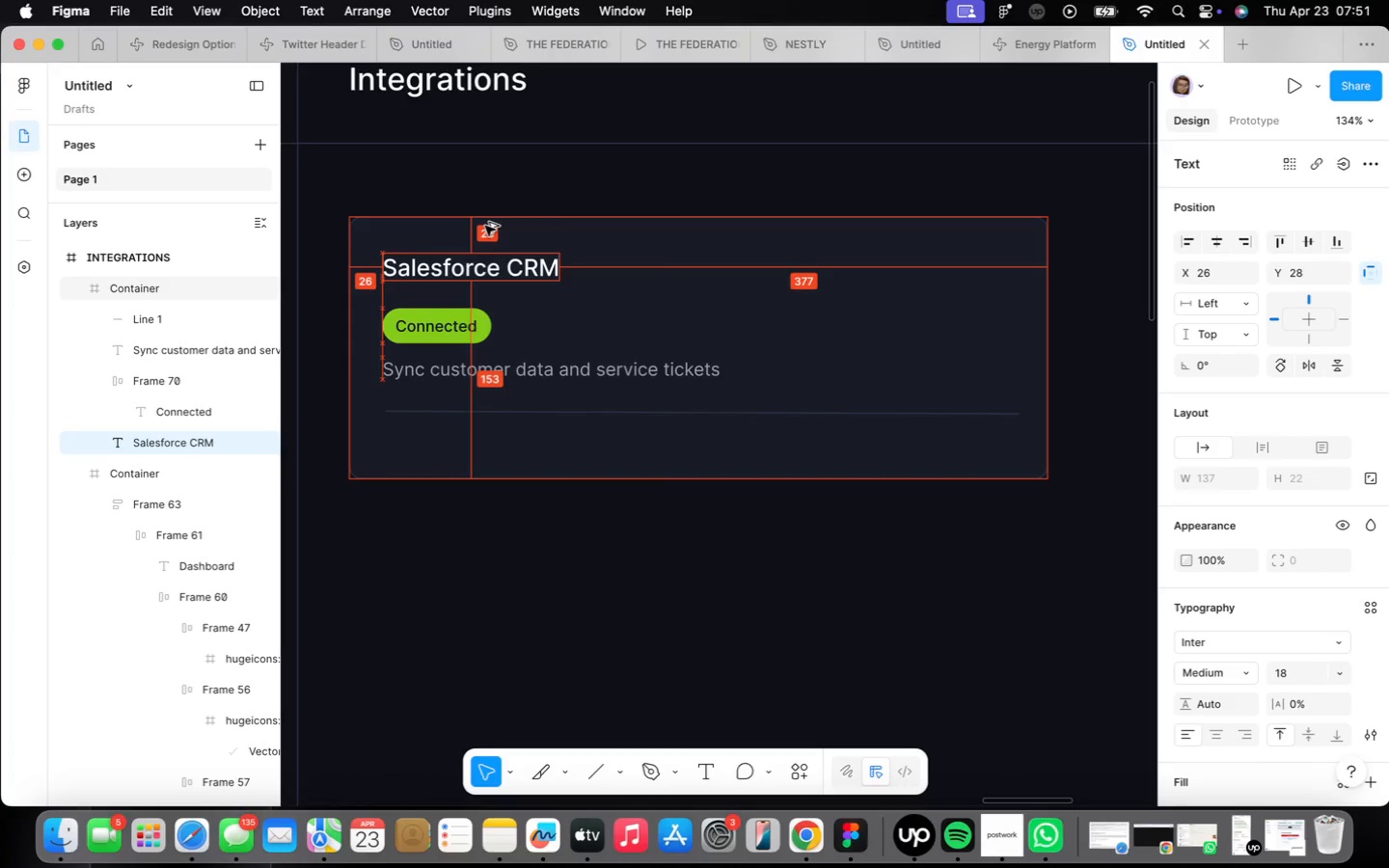 
key(Alt+ArrowUp)
 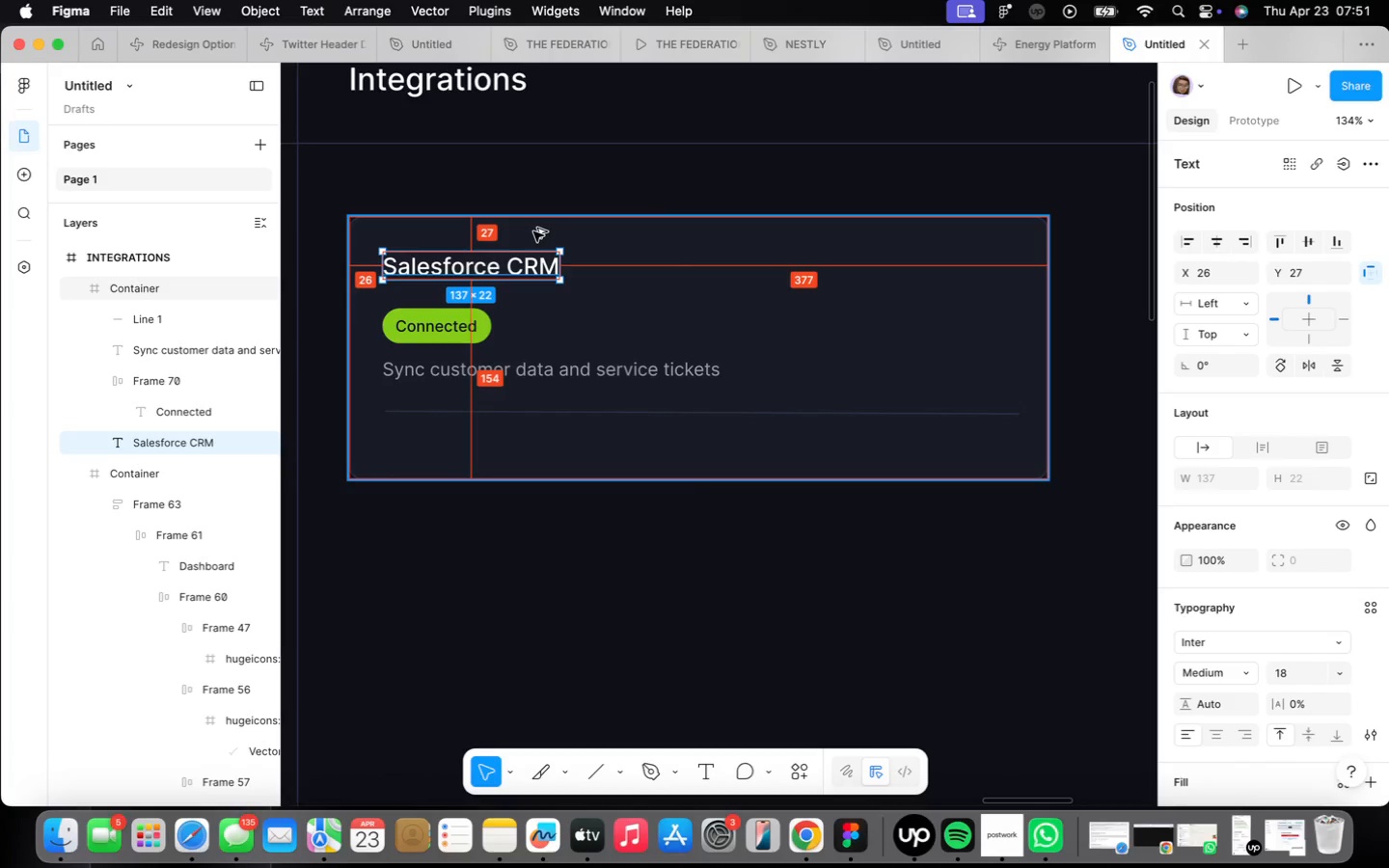 
key(Alt+ArrowUp)
 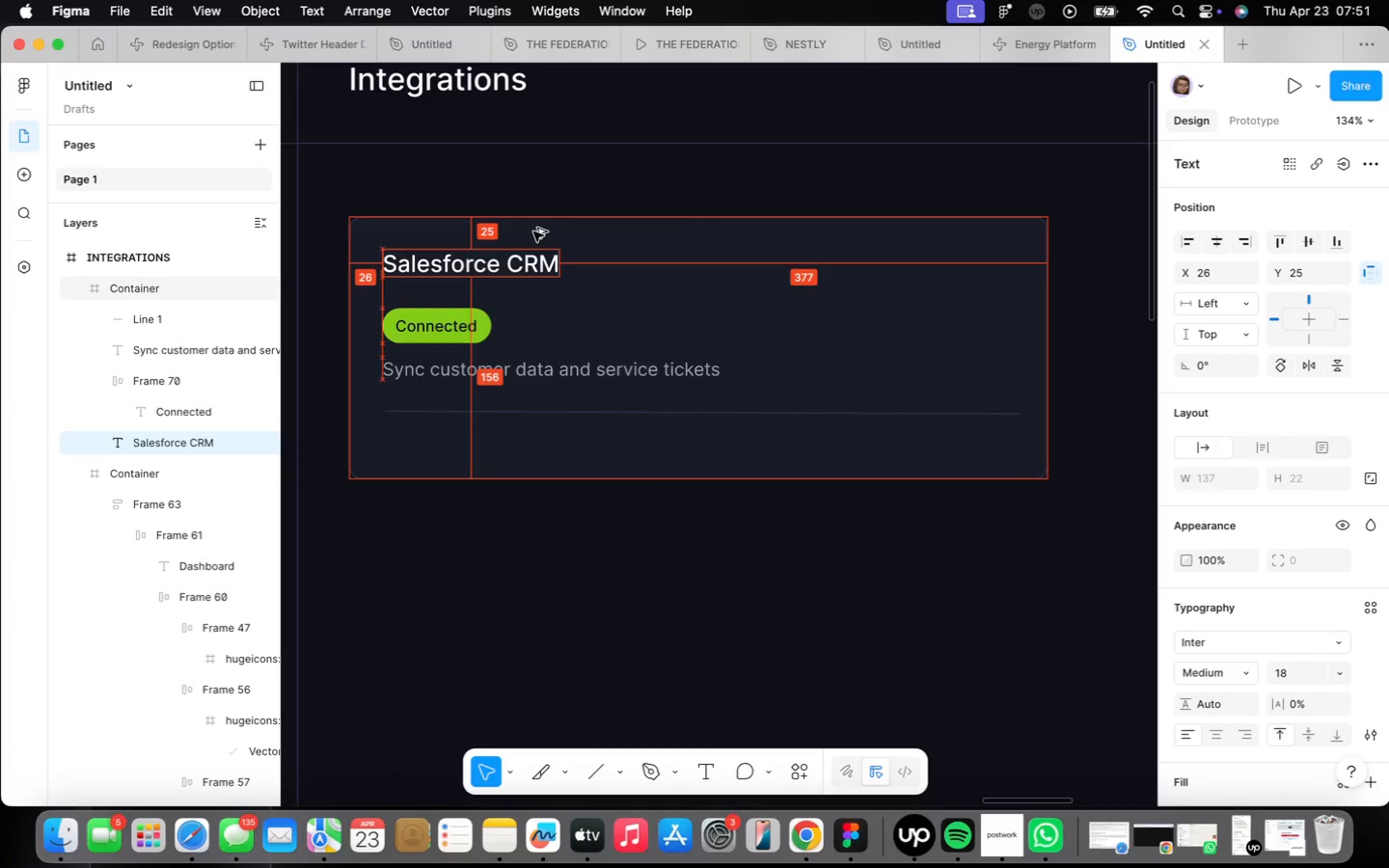 
key(Alt+ArrowUp)
 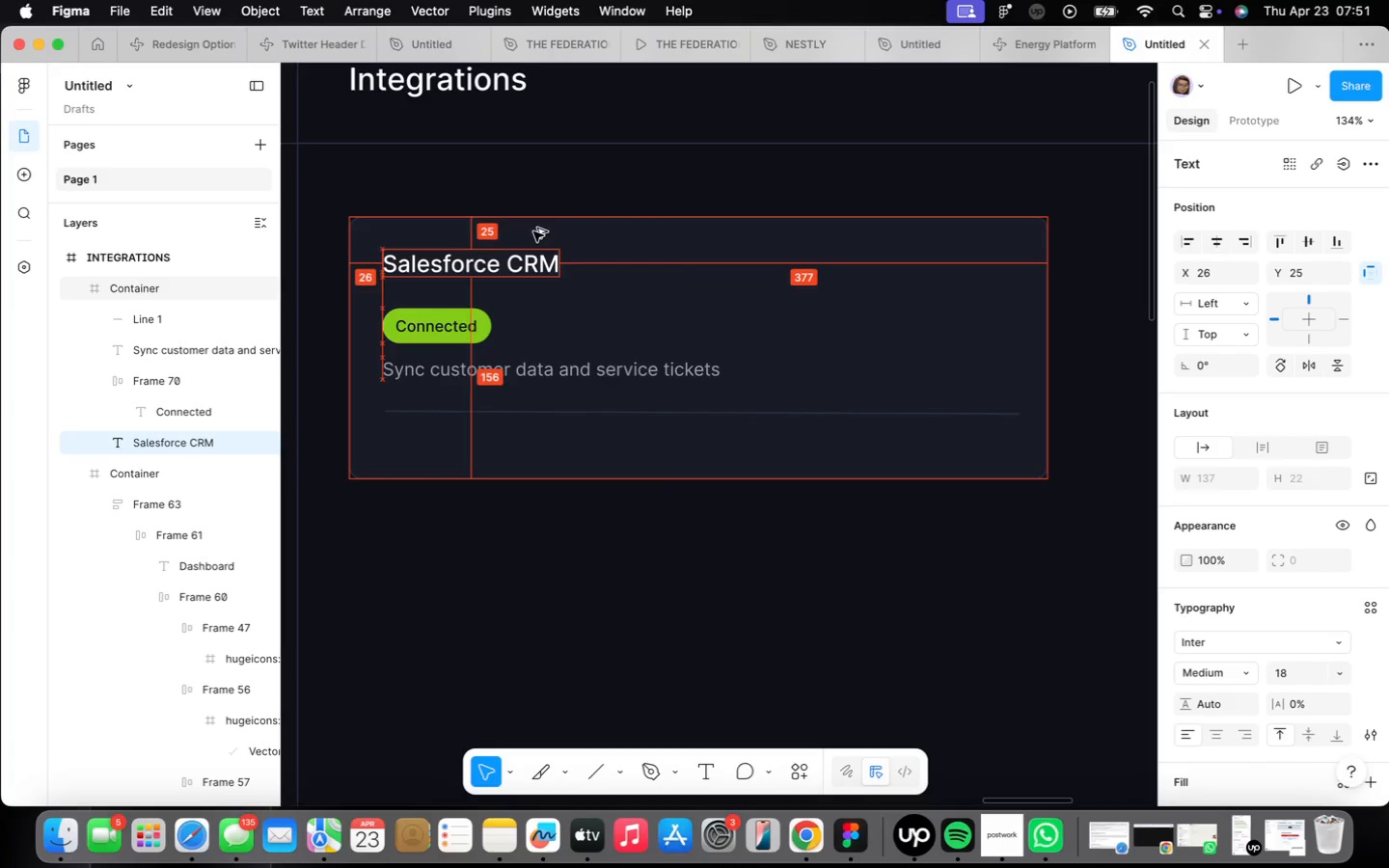 
key(Alt+ArrowUp)
 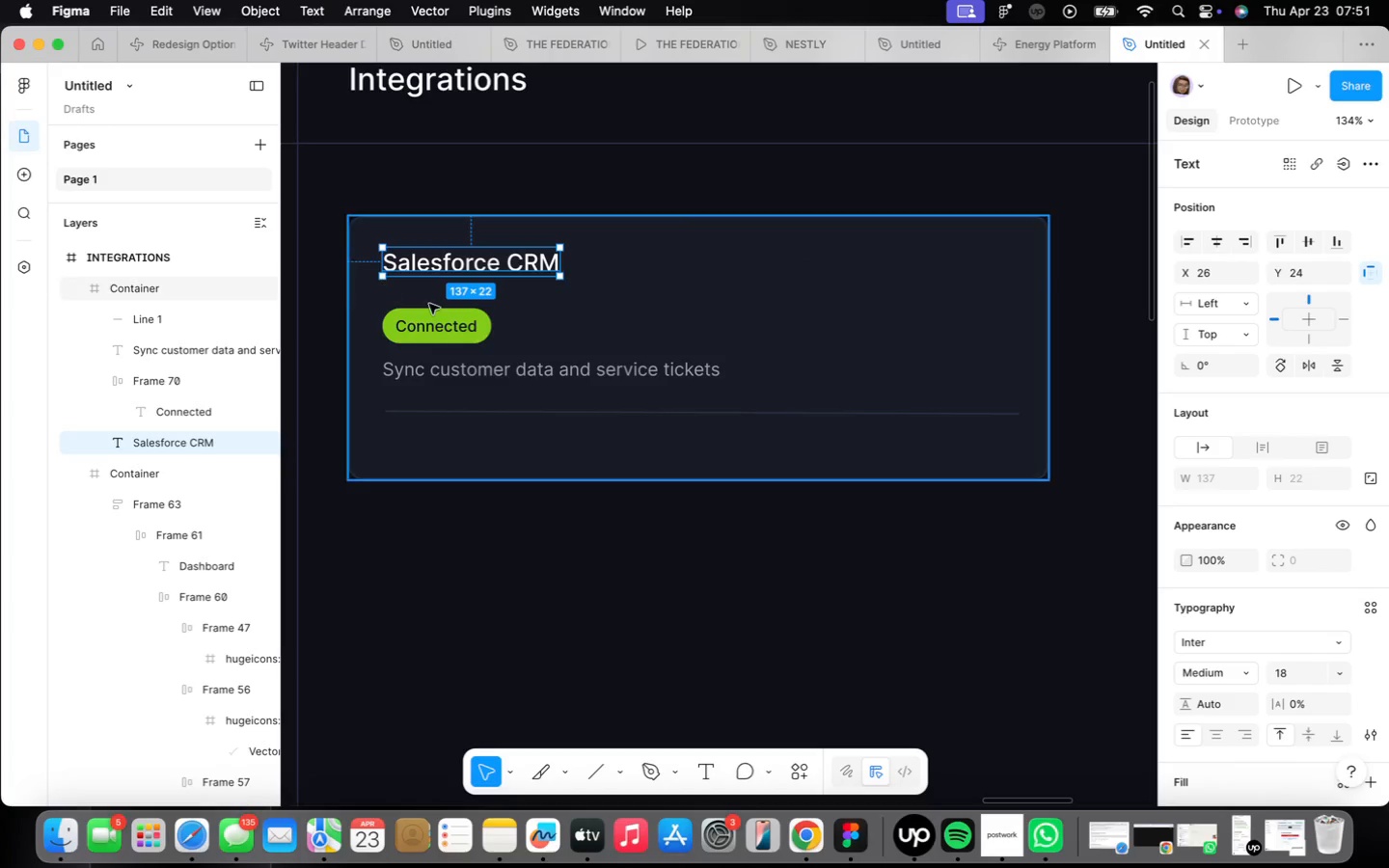 
left_click([432, 311])
 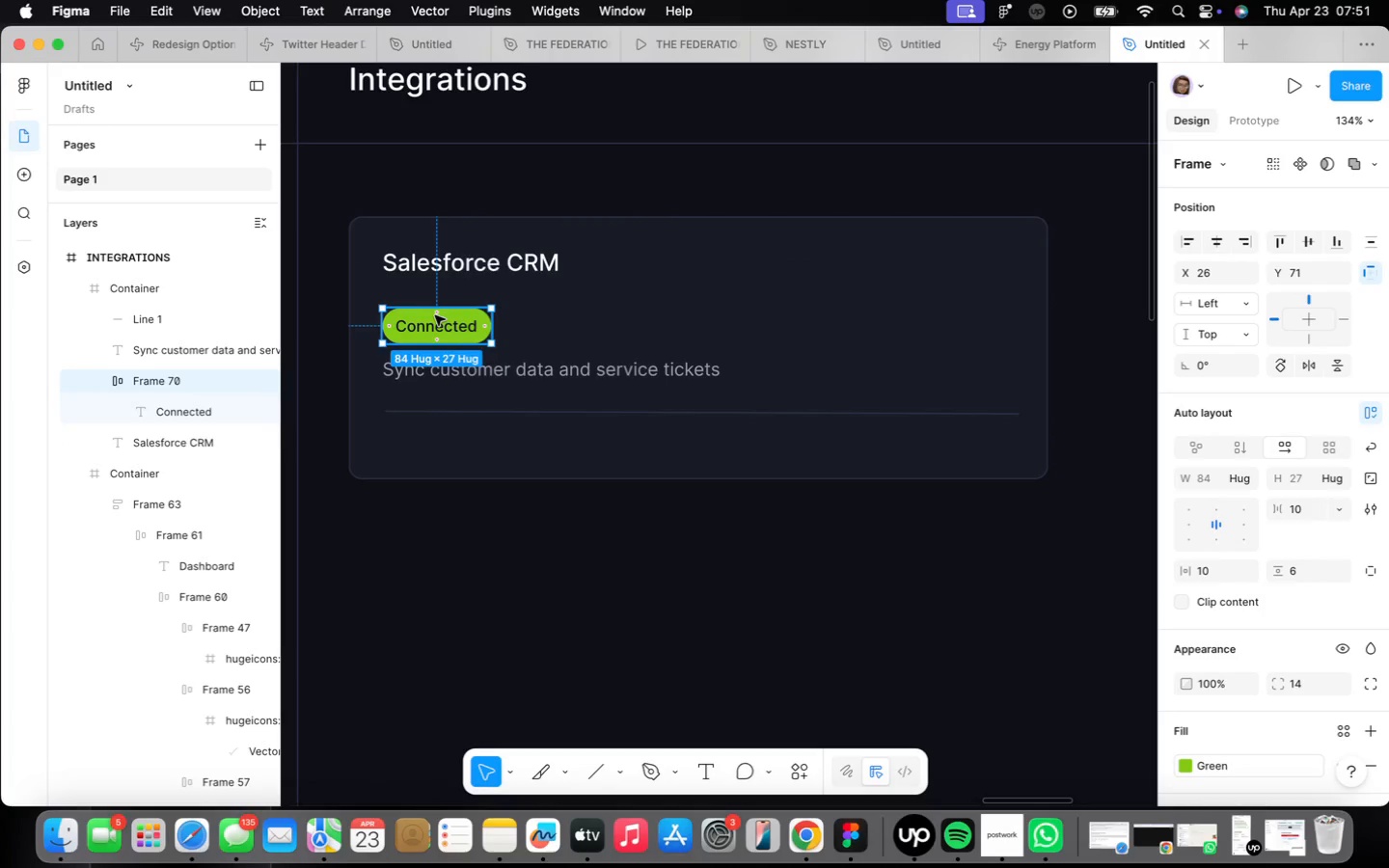 
key(ArrowUp)
 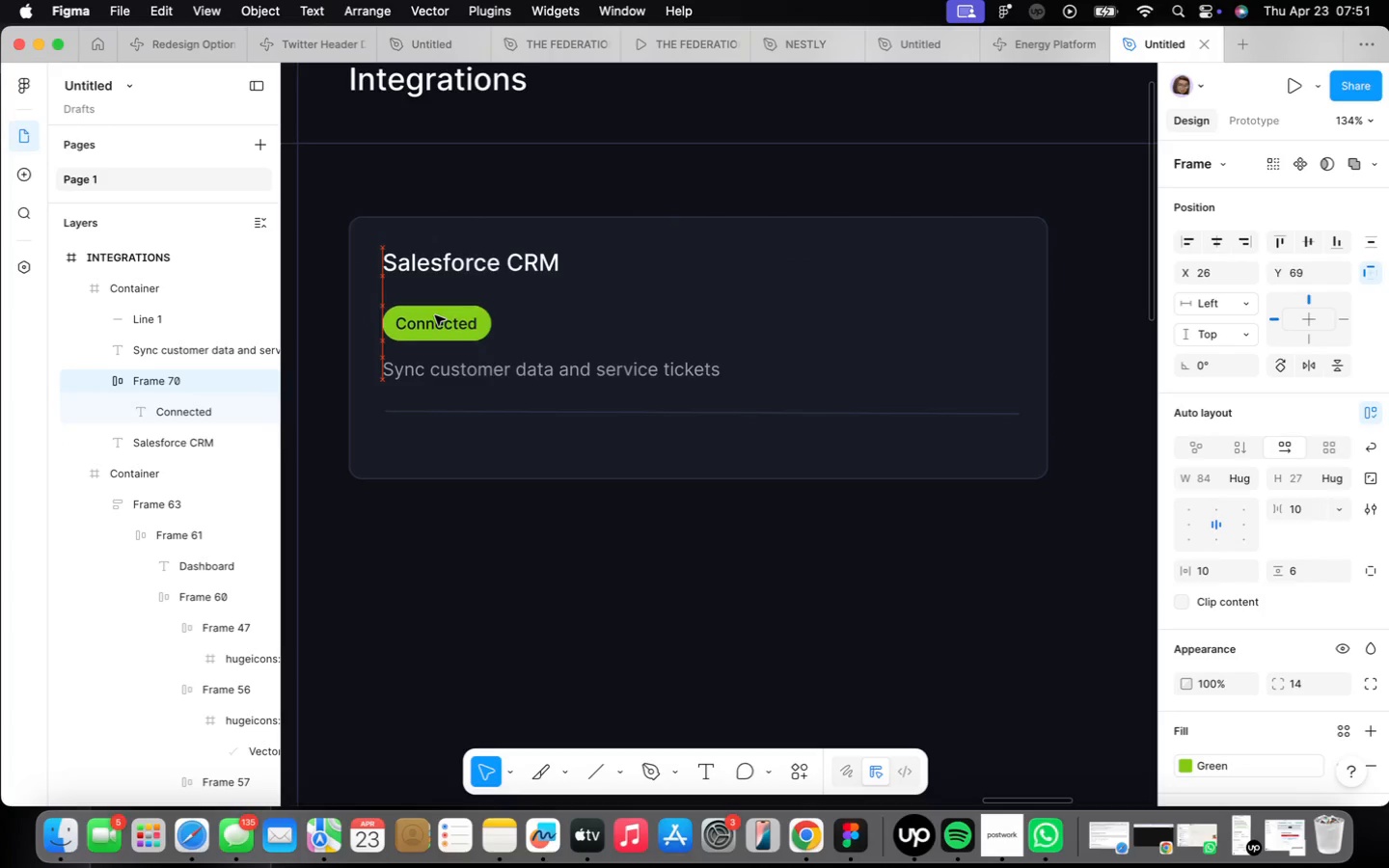 
key(ArrowUp)
 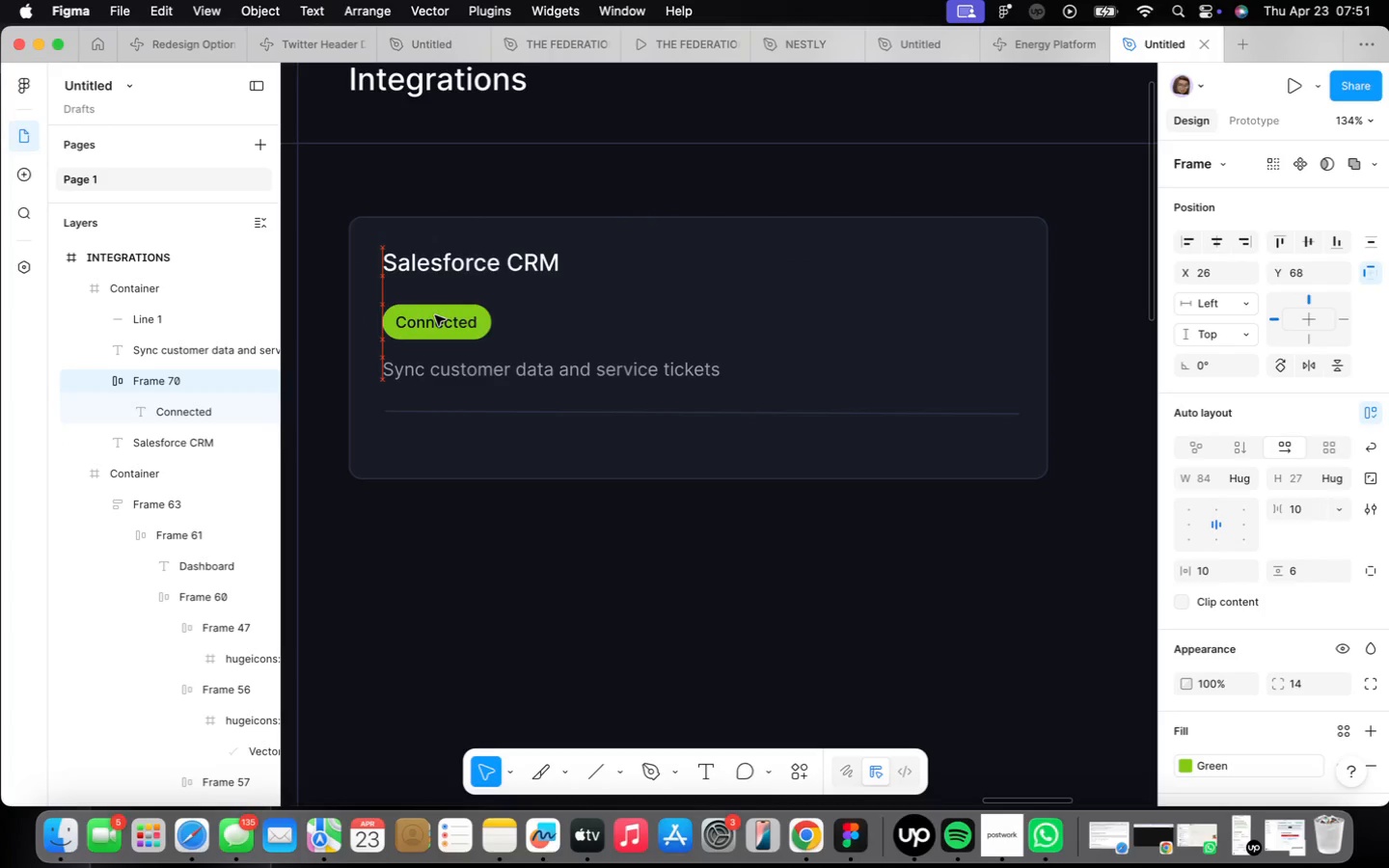 
key(ArrowUp)
 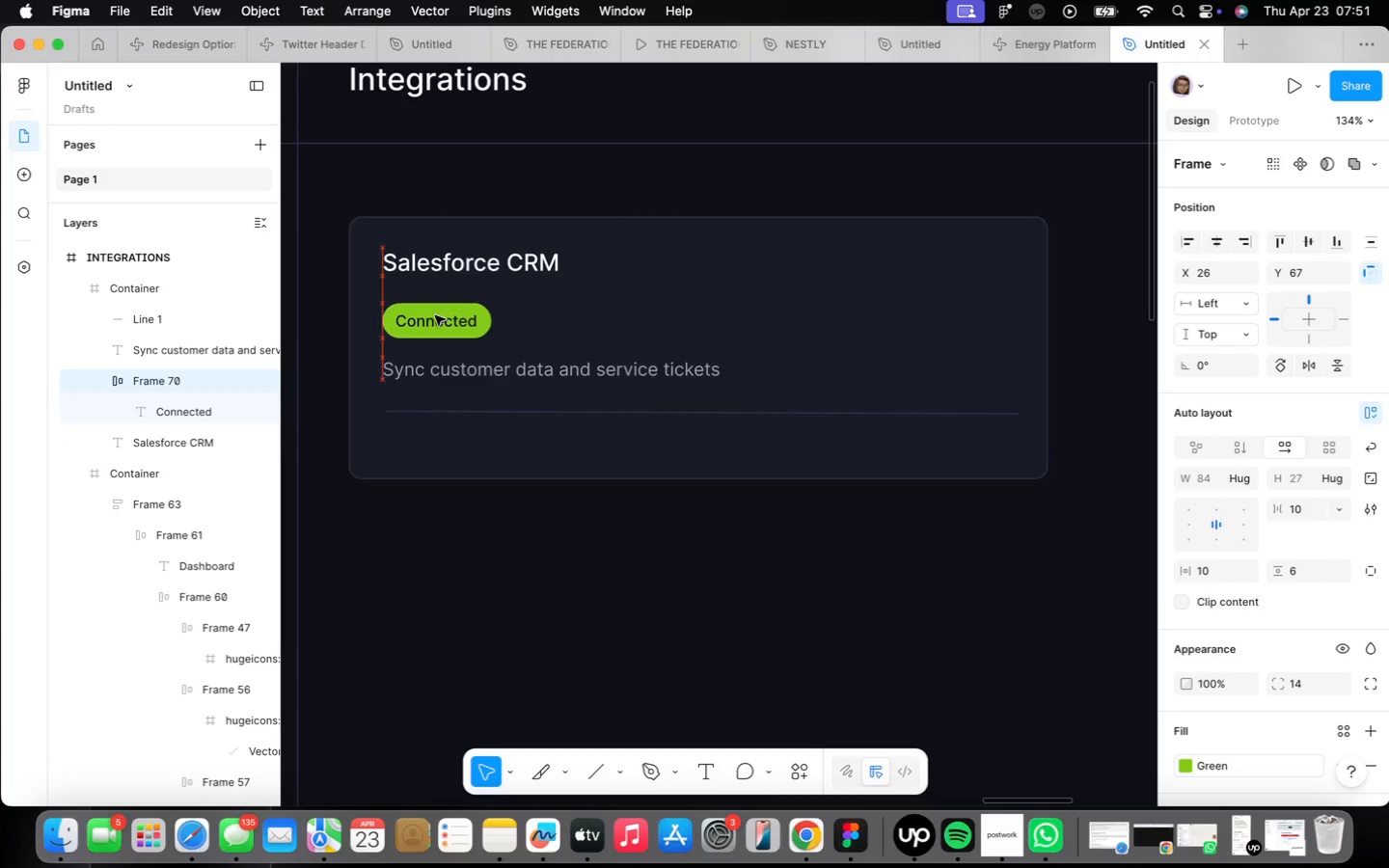 
key(ArrowUp)
 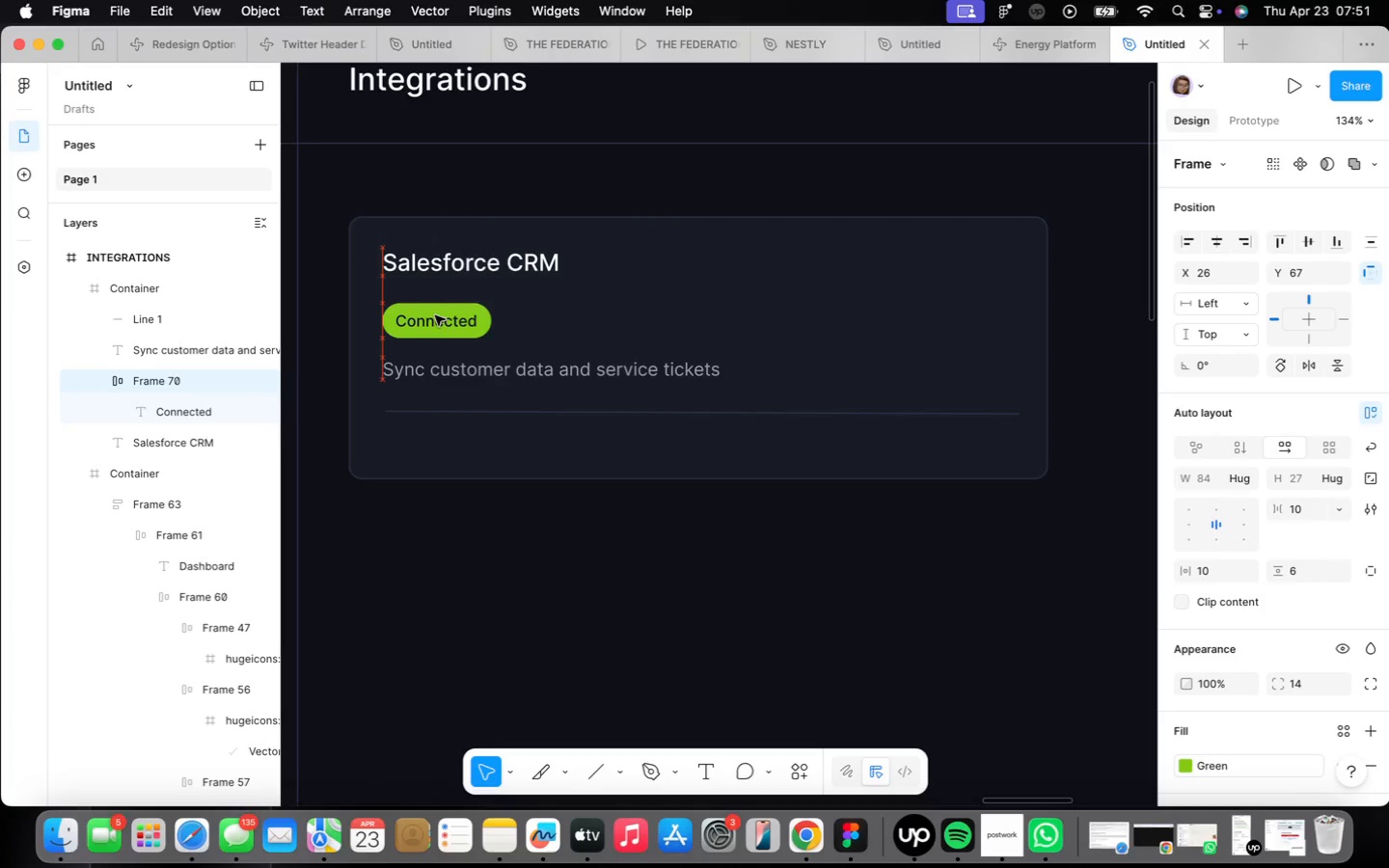 
key(ArrowUp)
 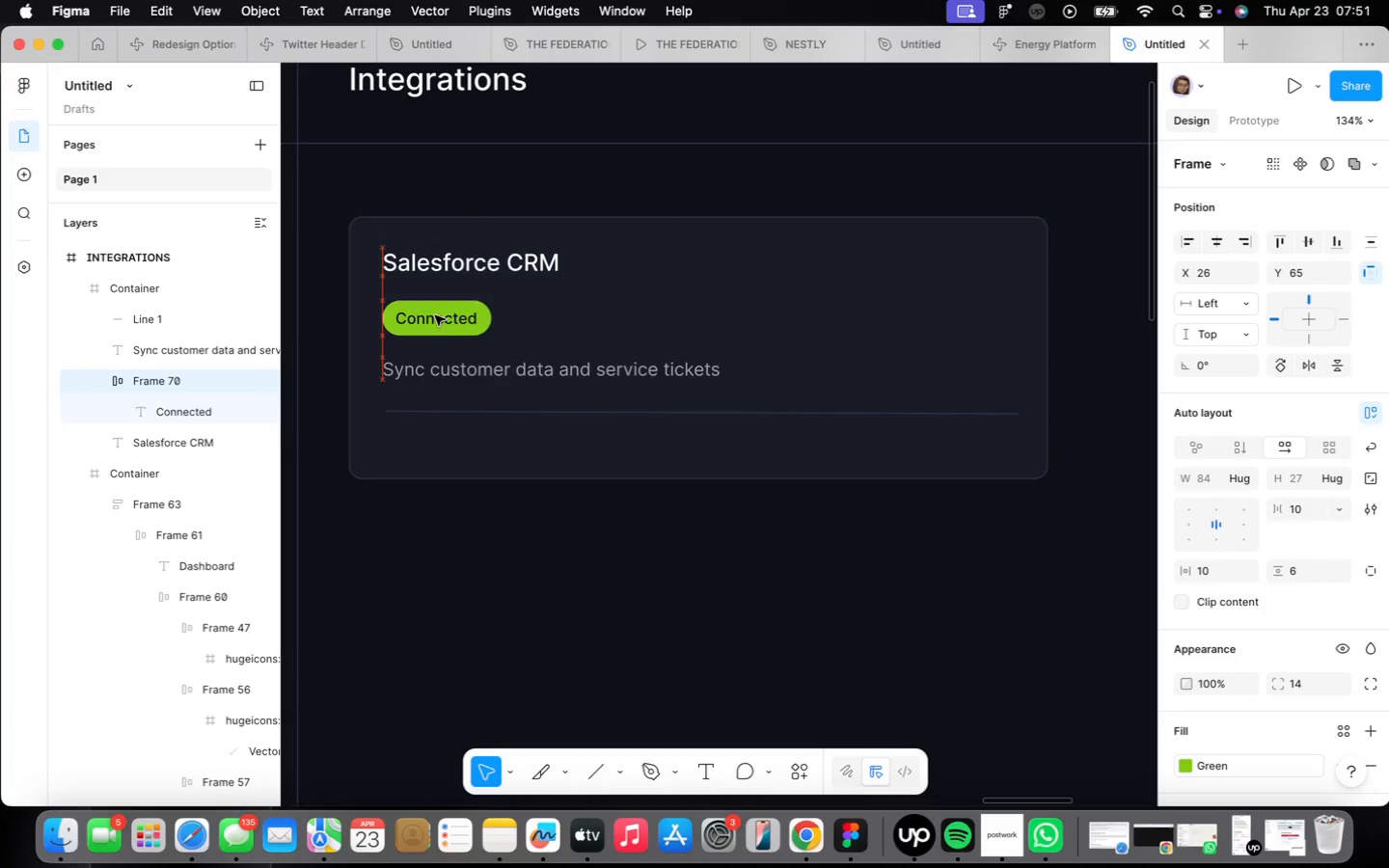 
key(ArrowUp)
 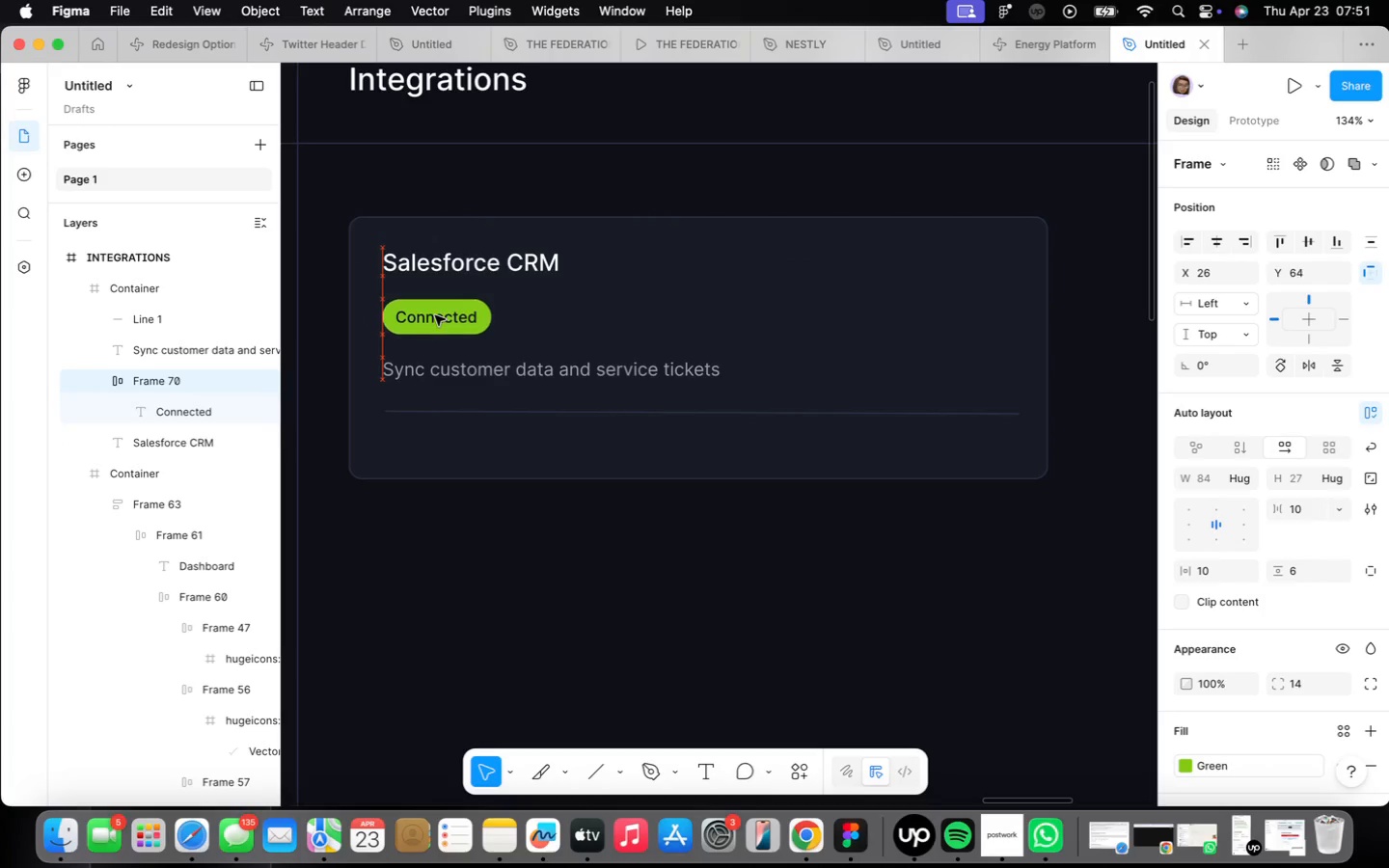 
key(ArrowUp)
 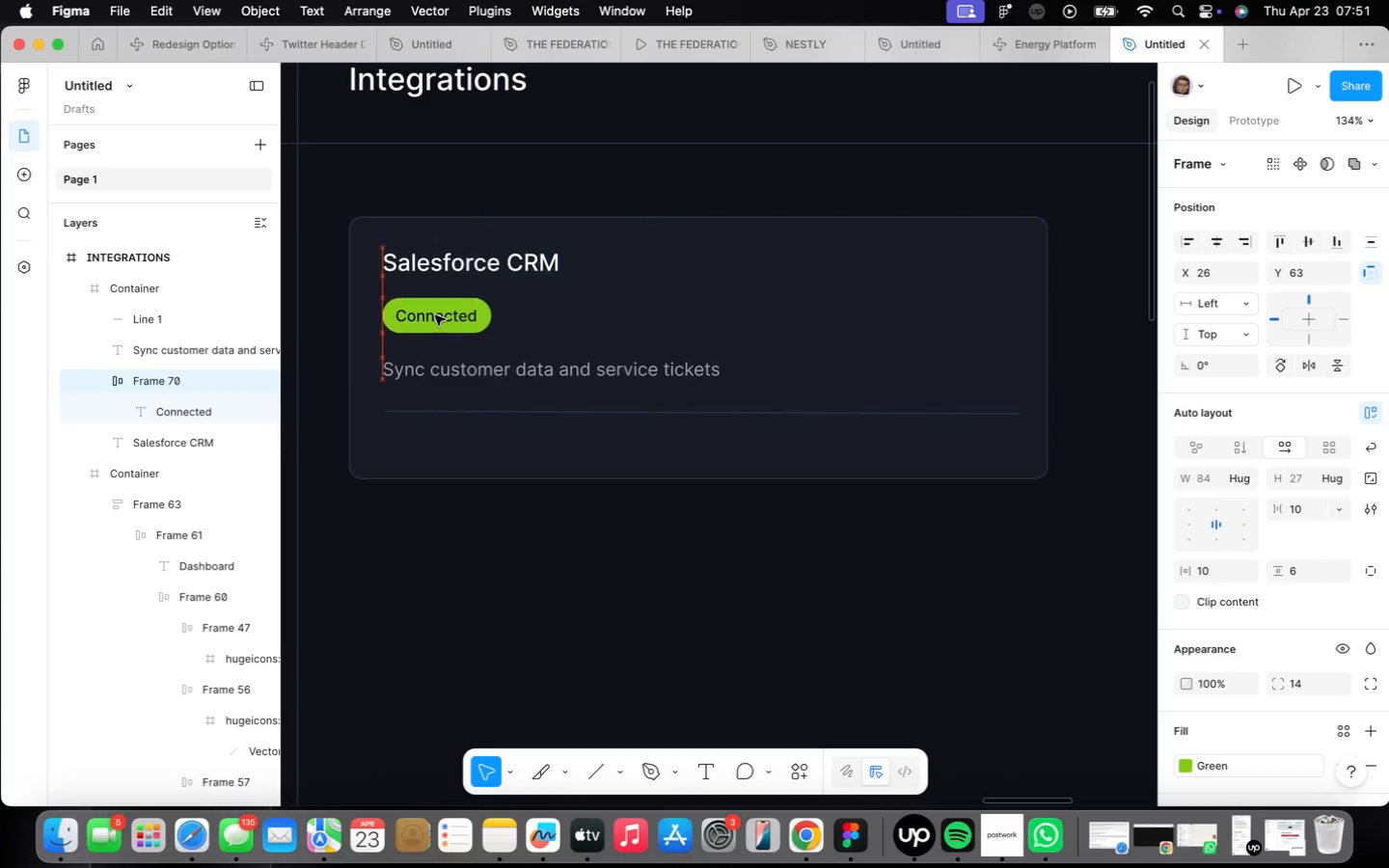 
key(ArrowUp)
 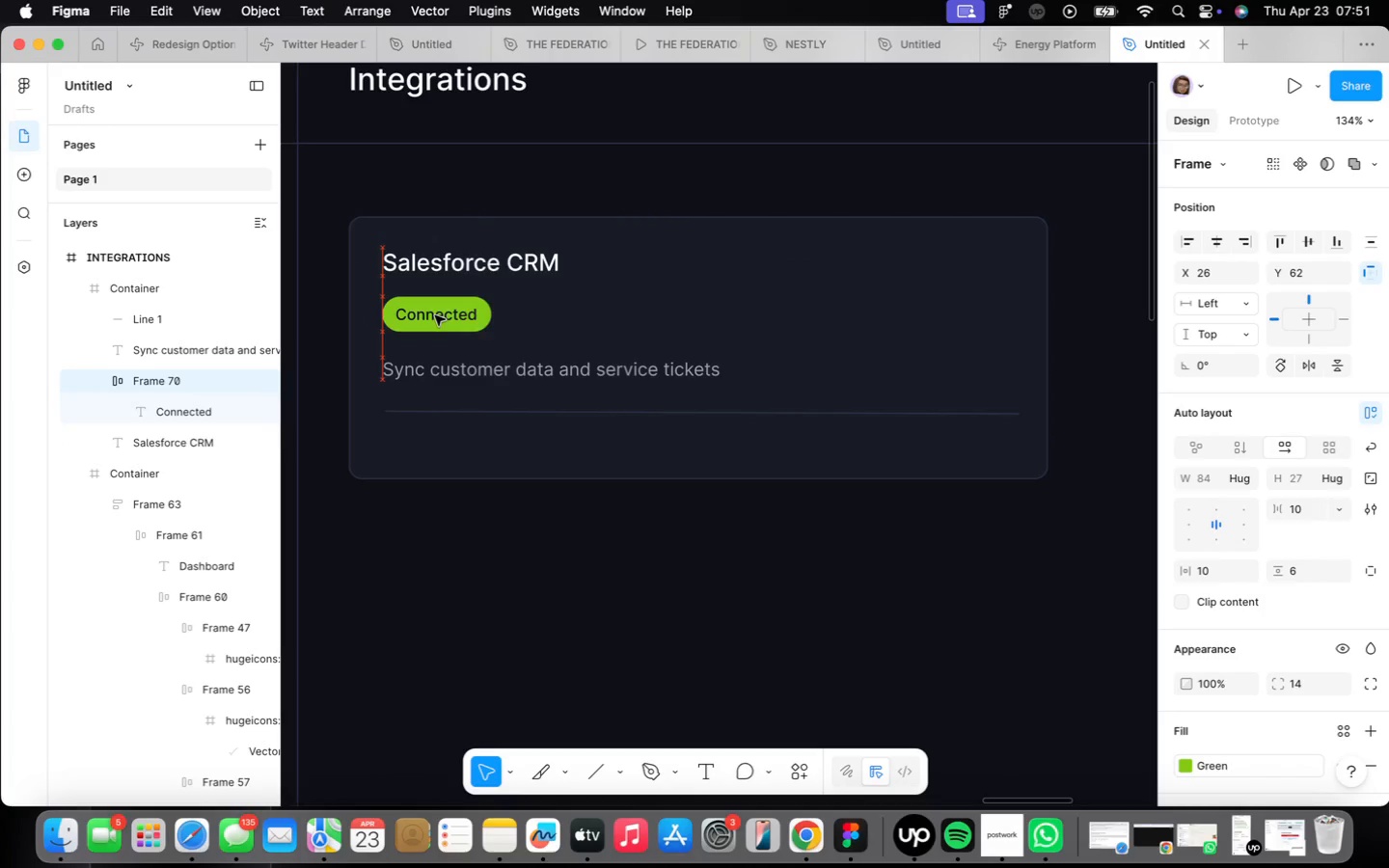 
key(ArrowUp)
 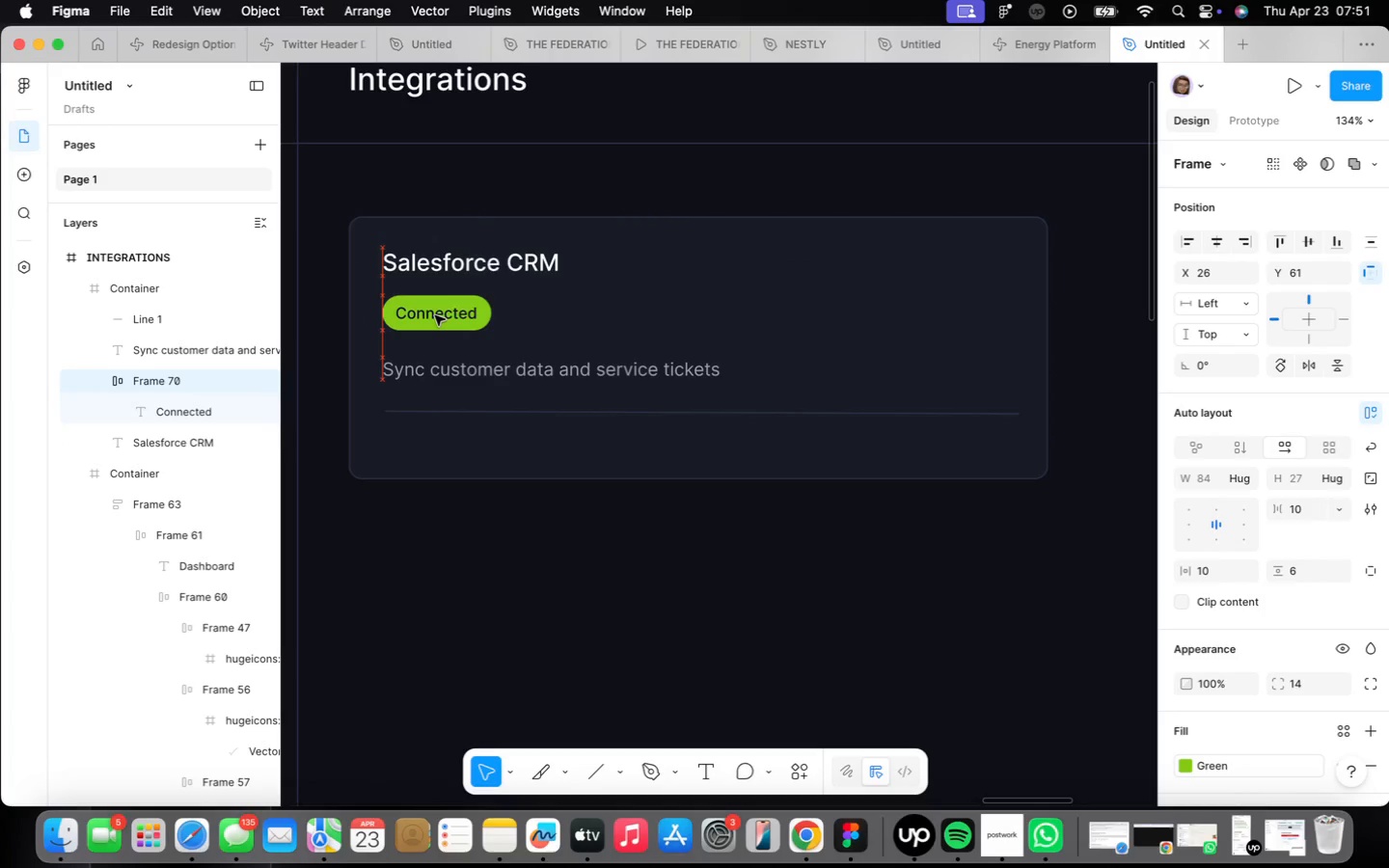 
key(ArrowUp)
 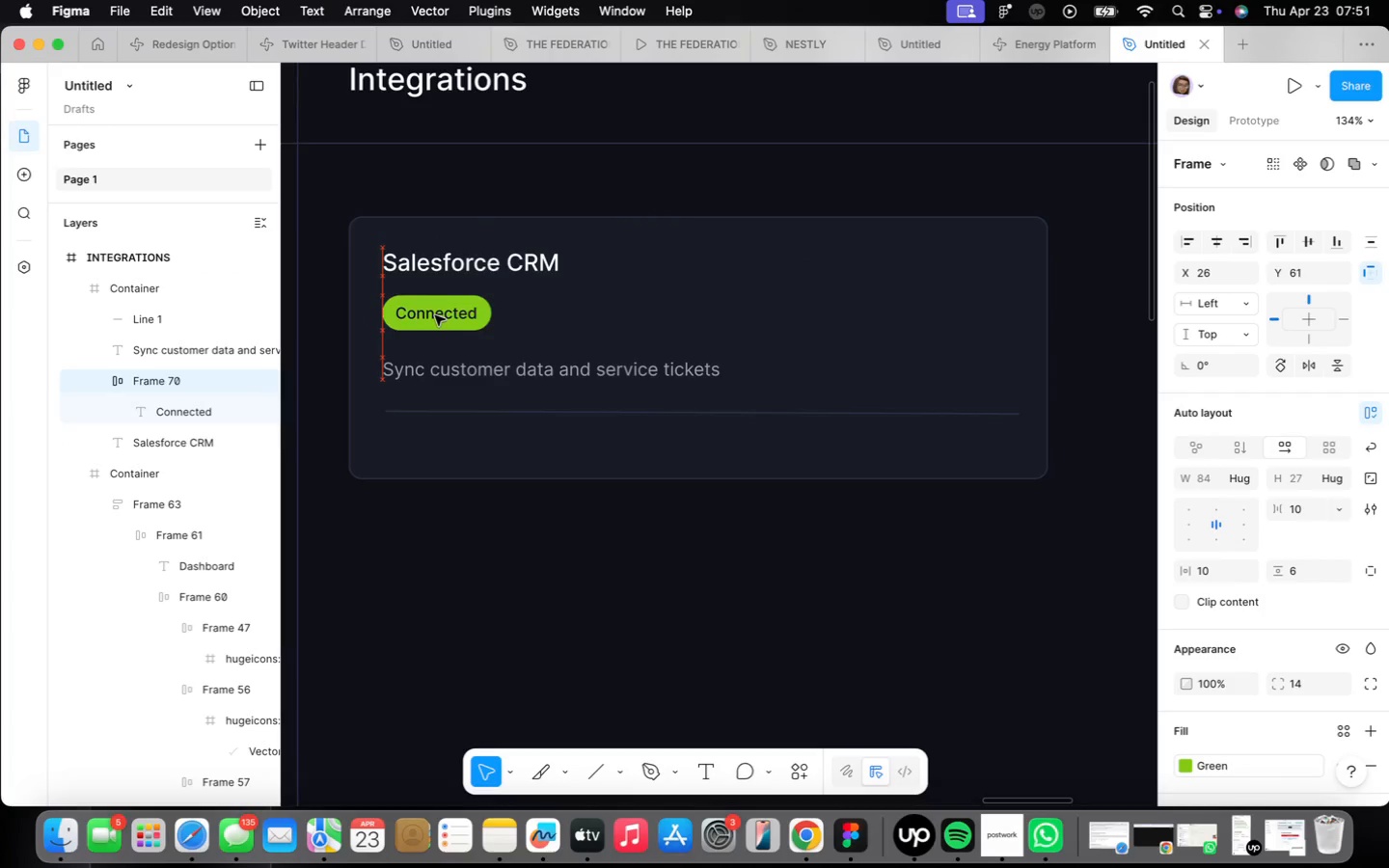 
key(ArrowUp)
 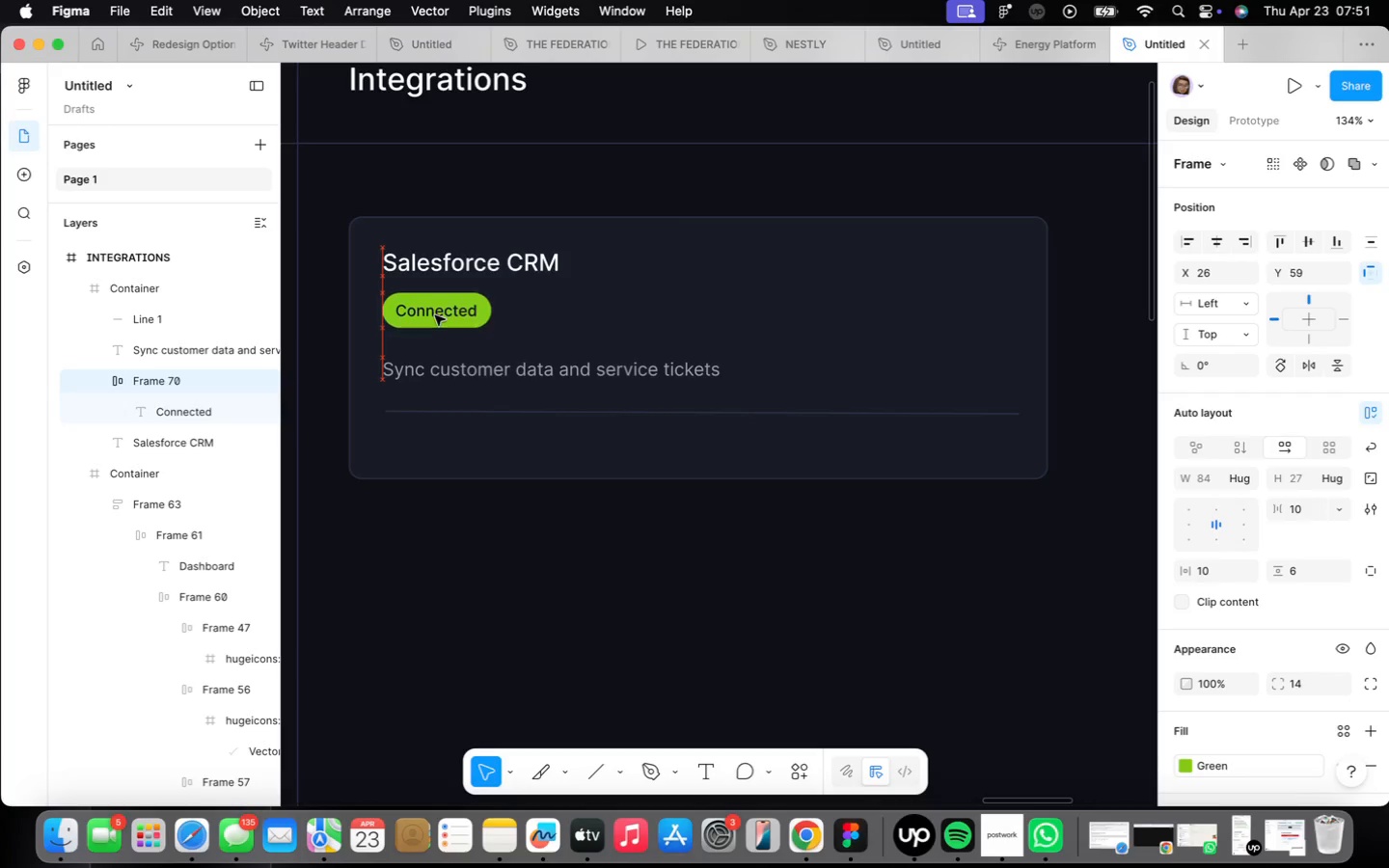 
key(ArrowUp)
 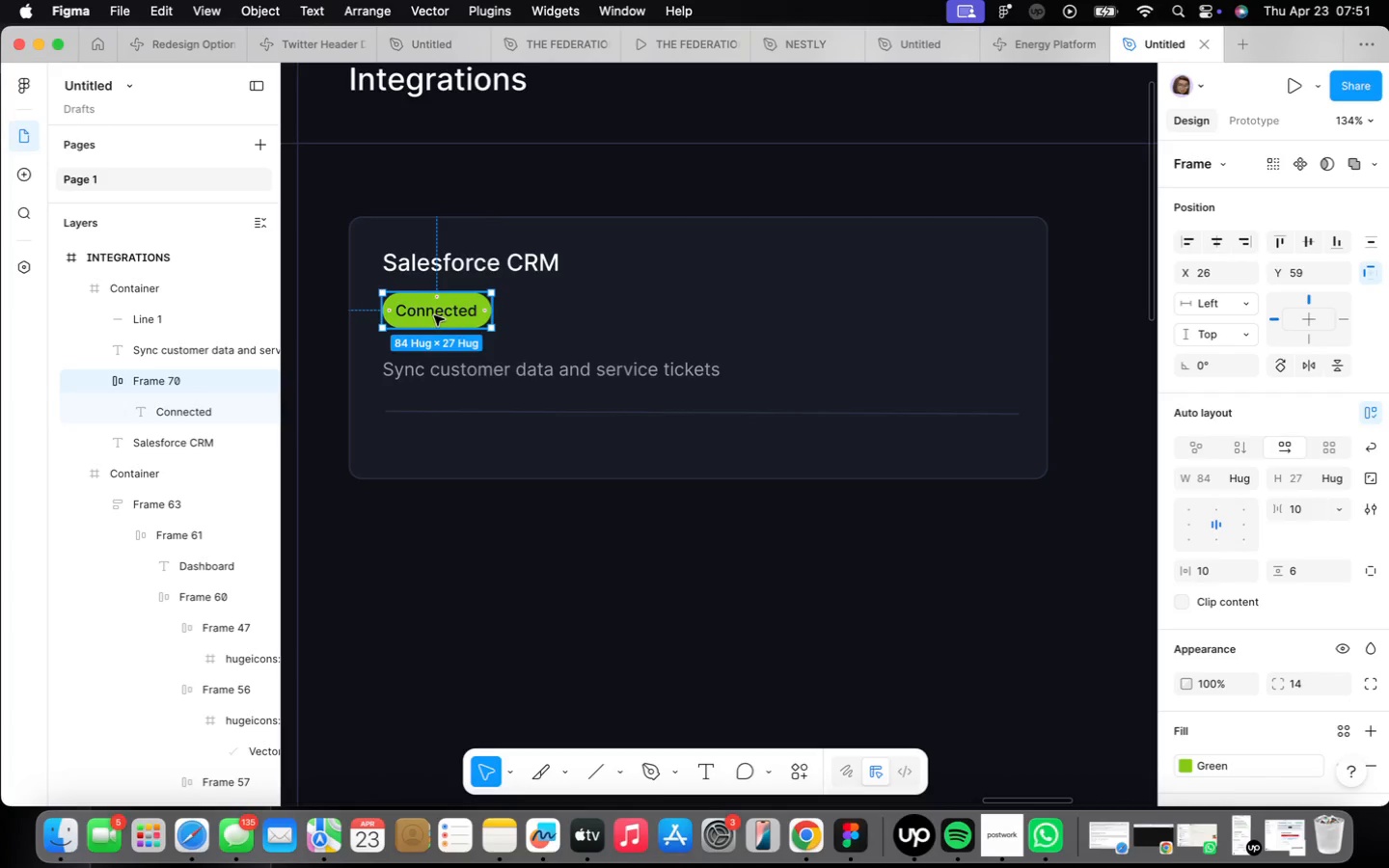 
hold_key(key=ShiftLeft, duration=0.76)
 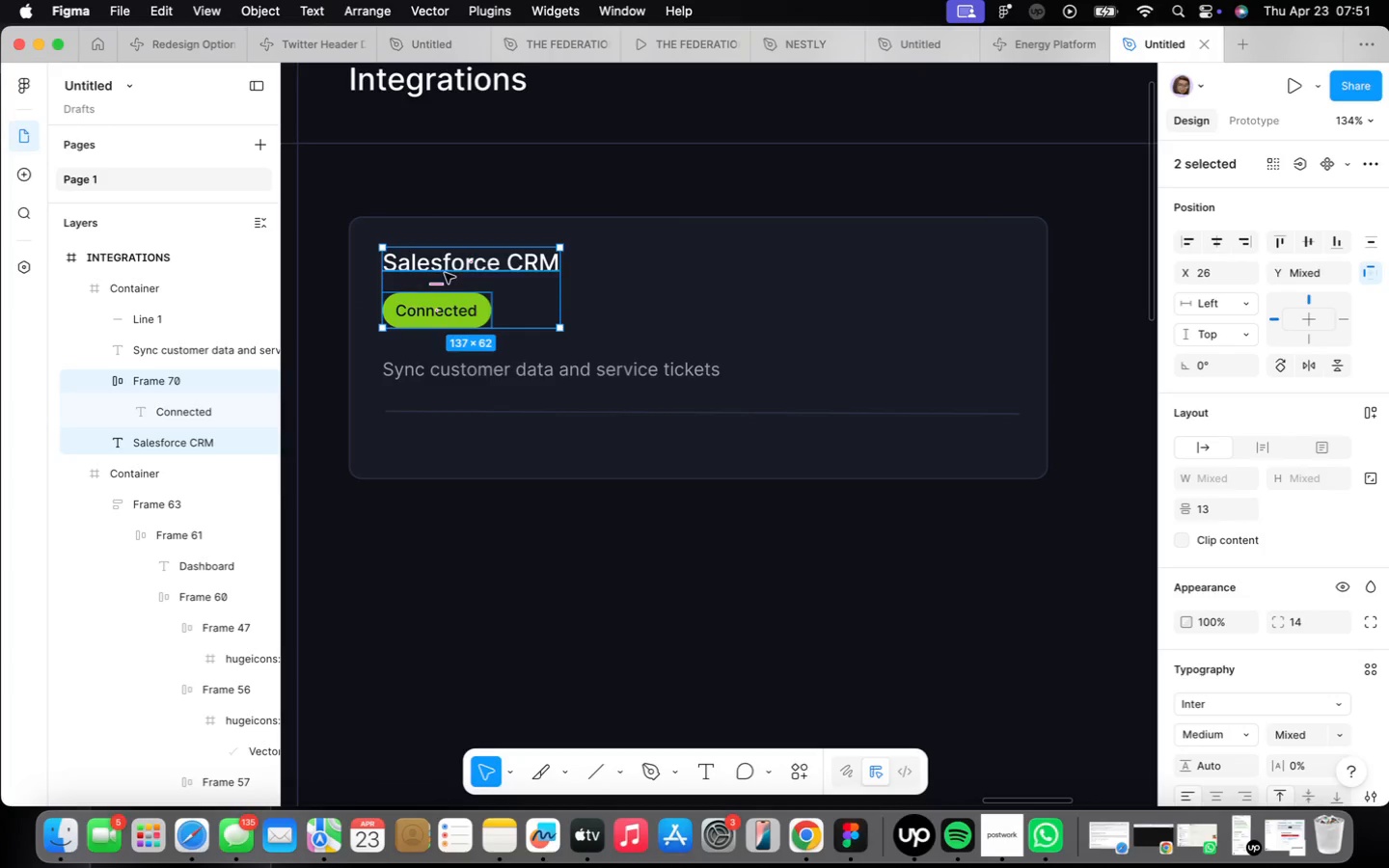 
key(Shift+ShiftLeft)
 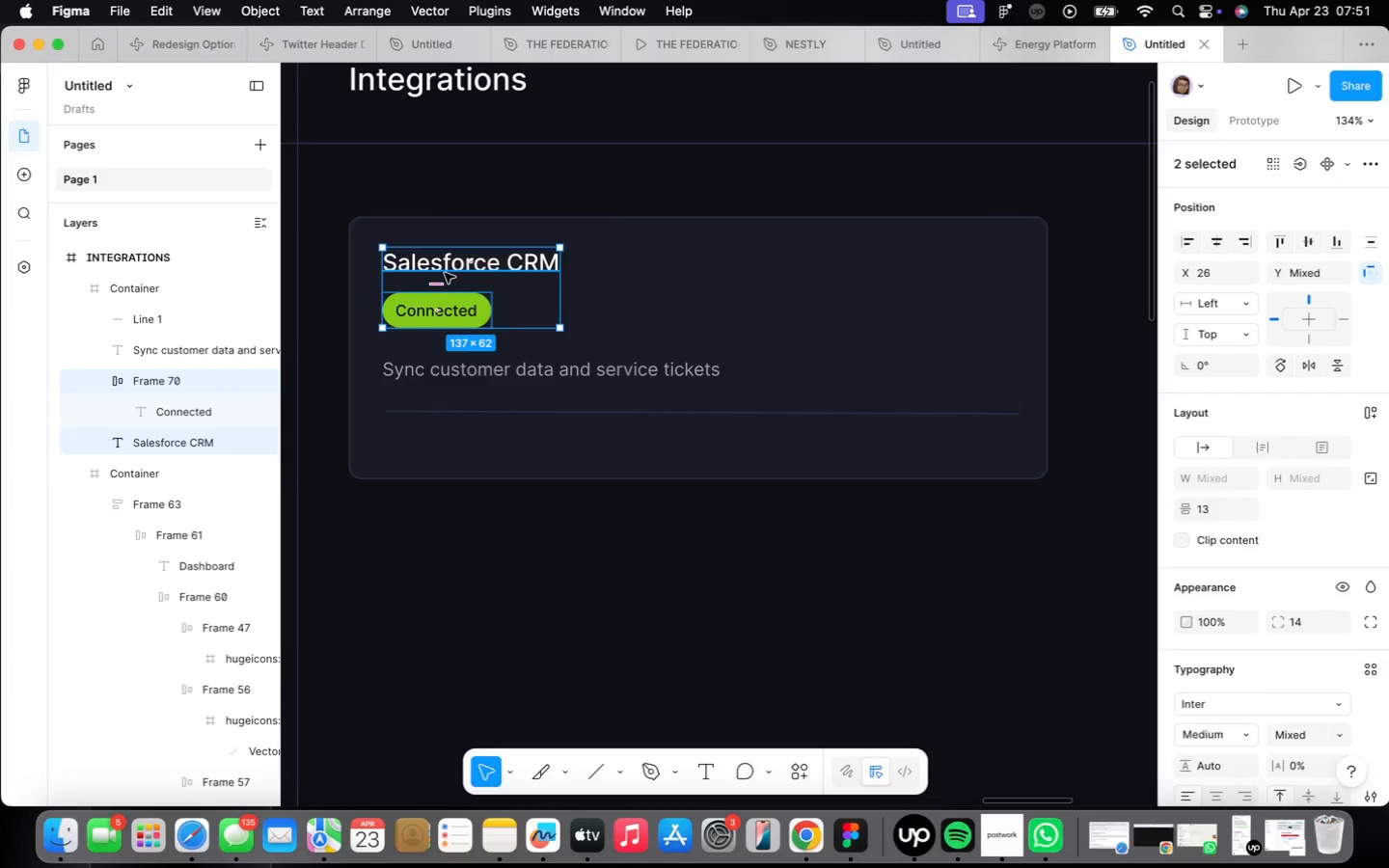 
key(Shift+A)
 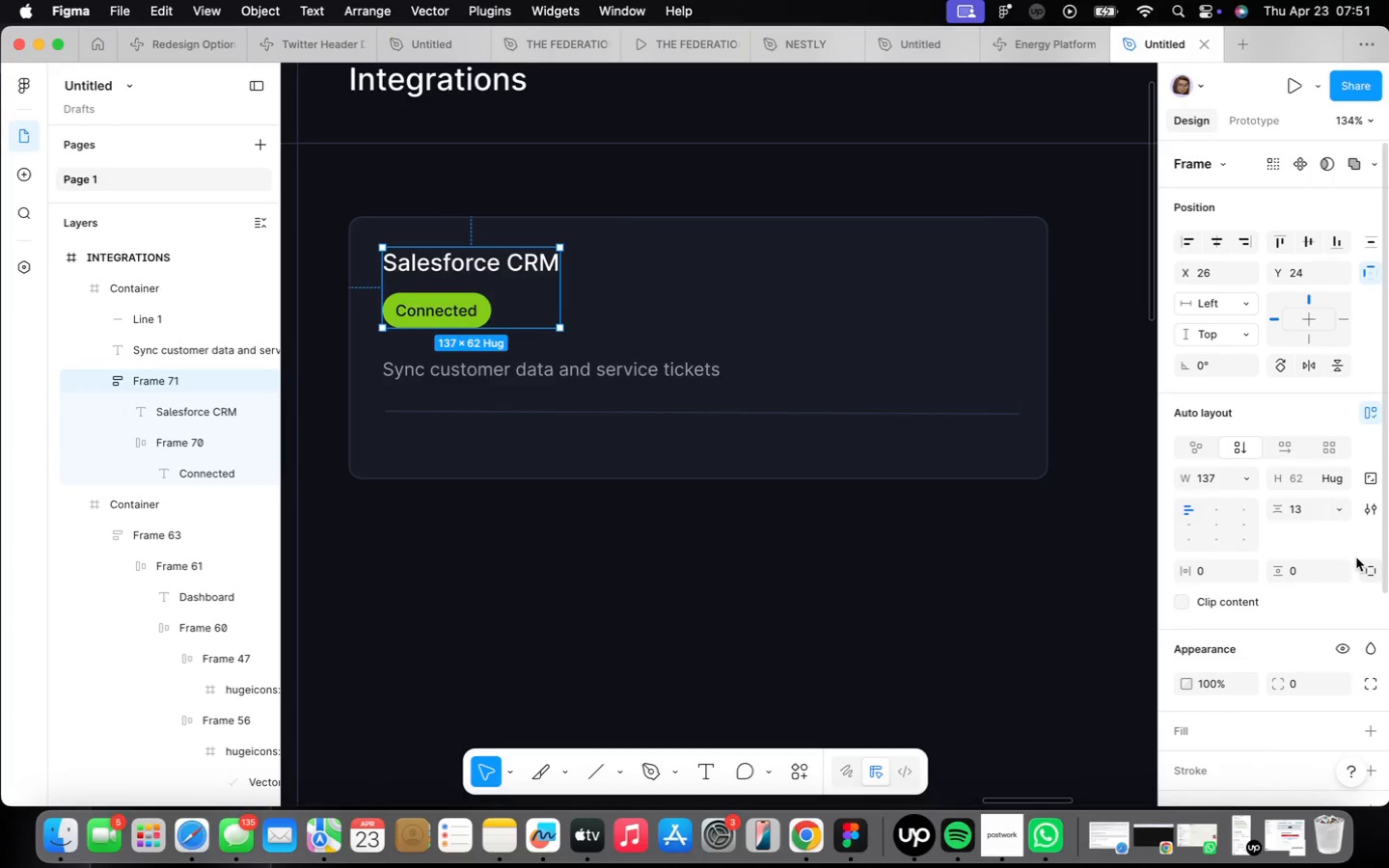 
left_click([1315, 511])
 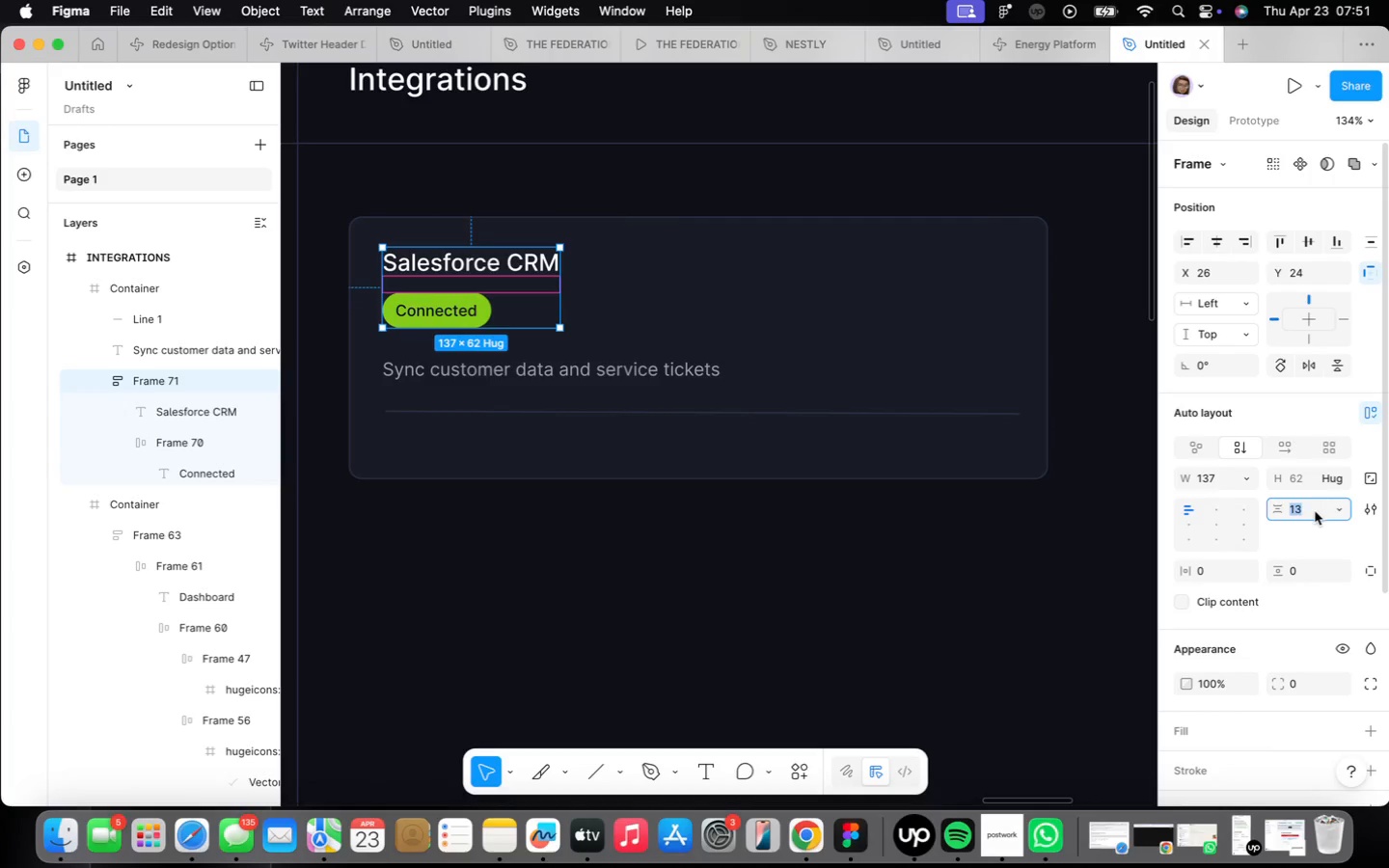 
type(12)
 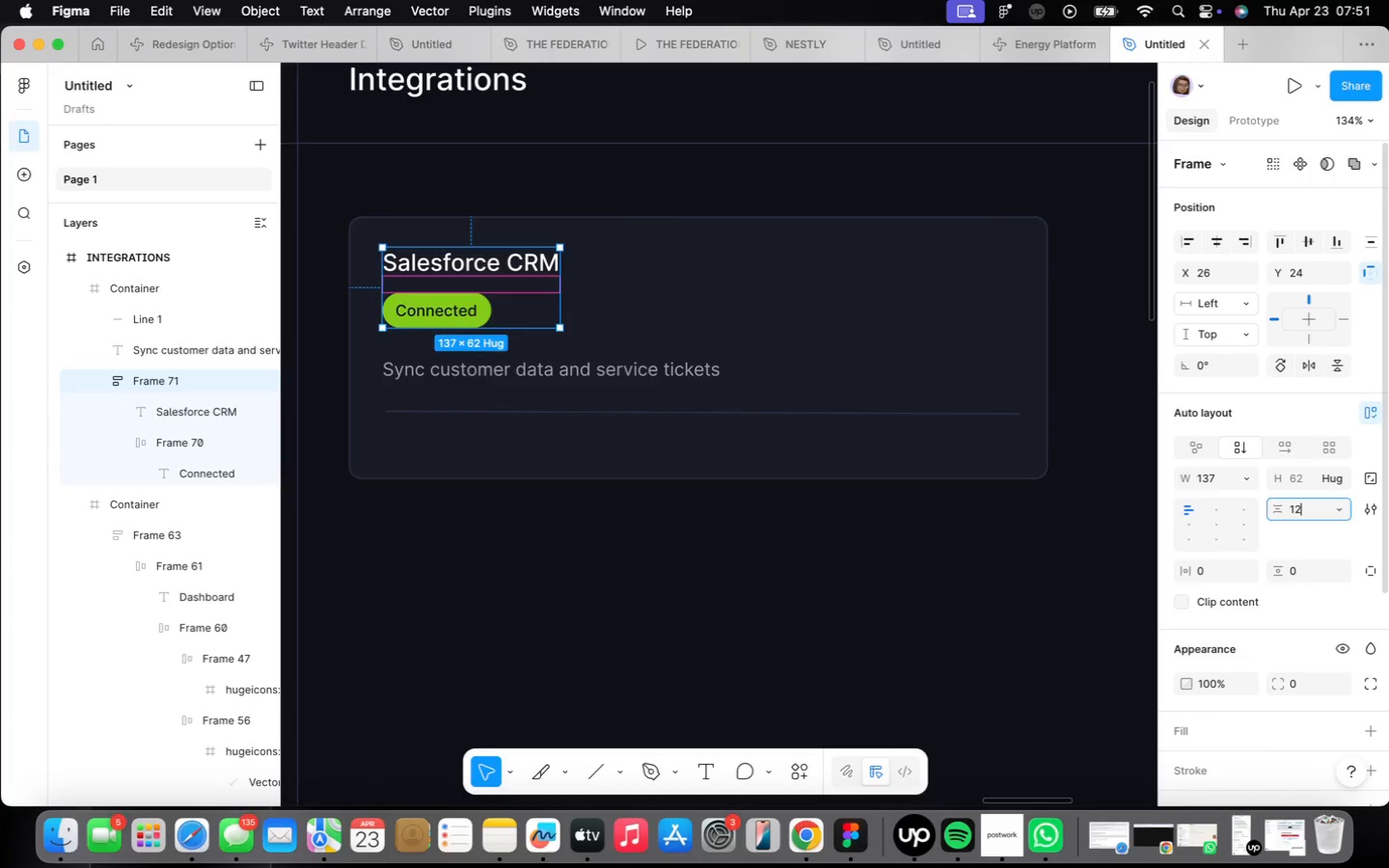 
key(Enter)
 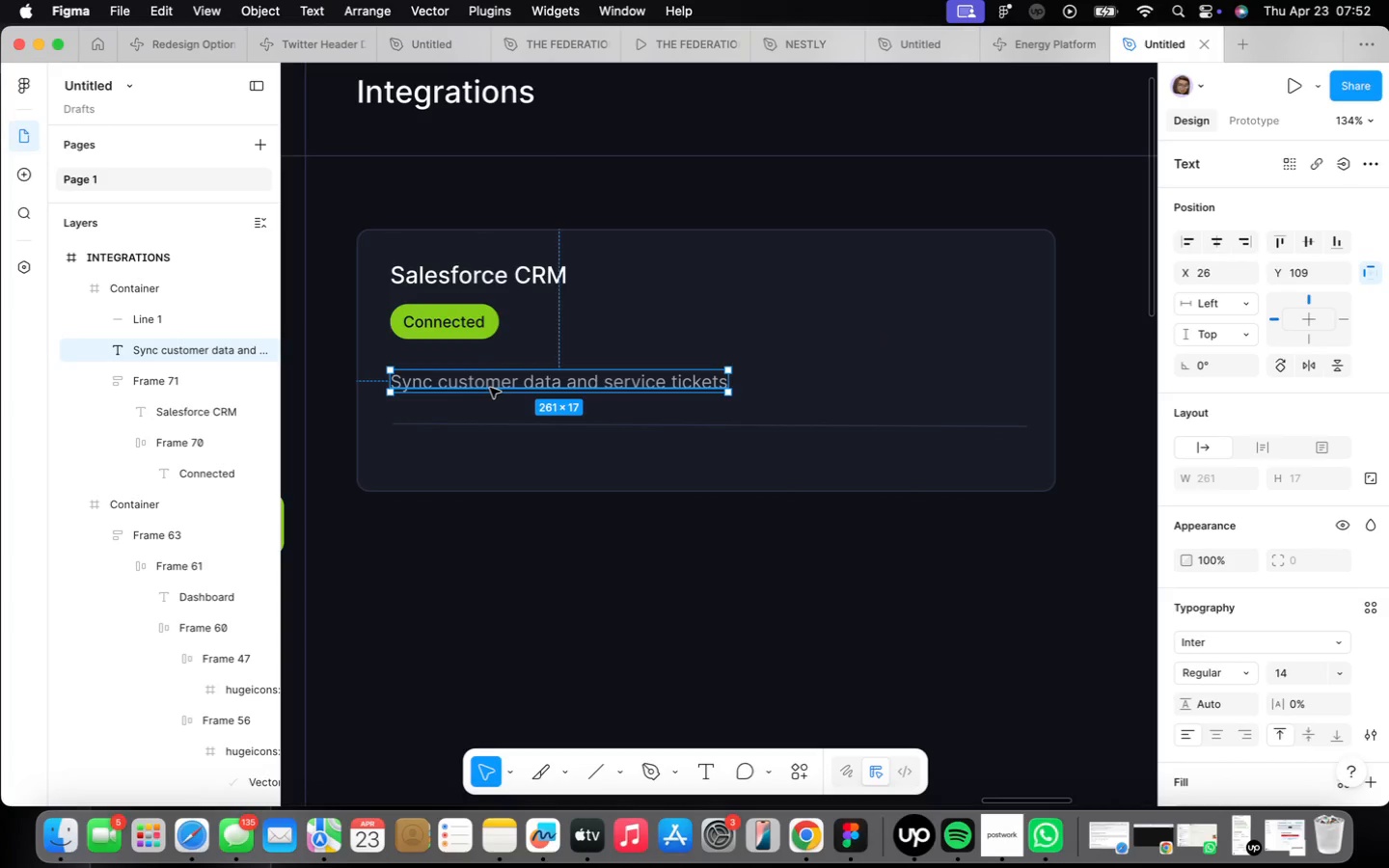 
wait(13.81)
 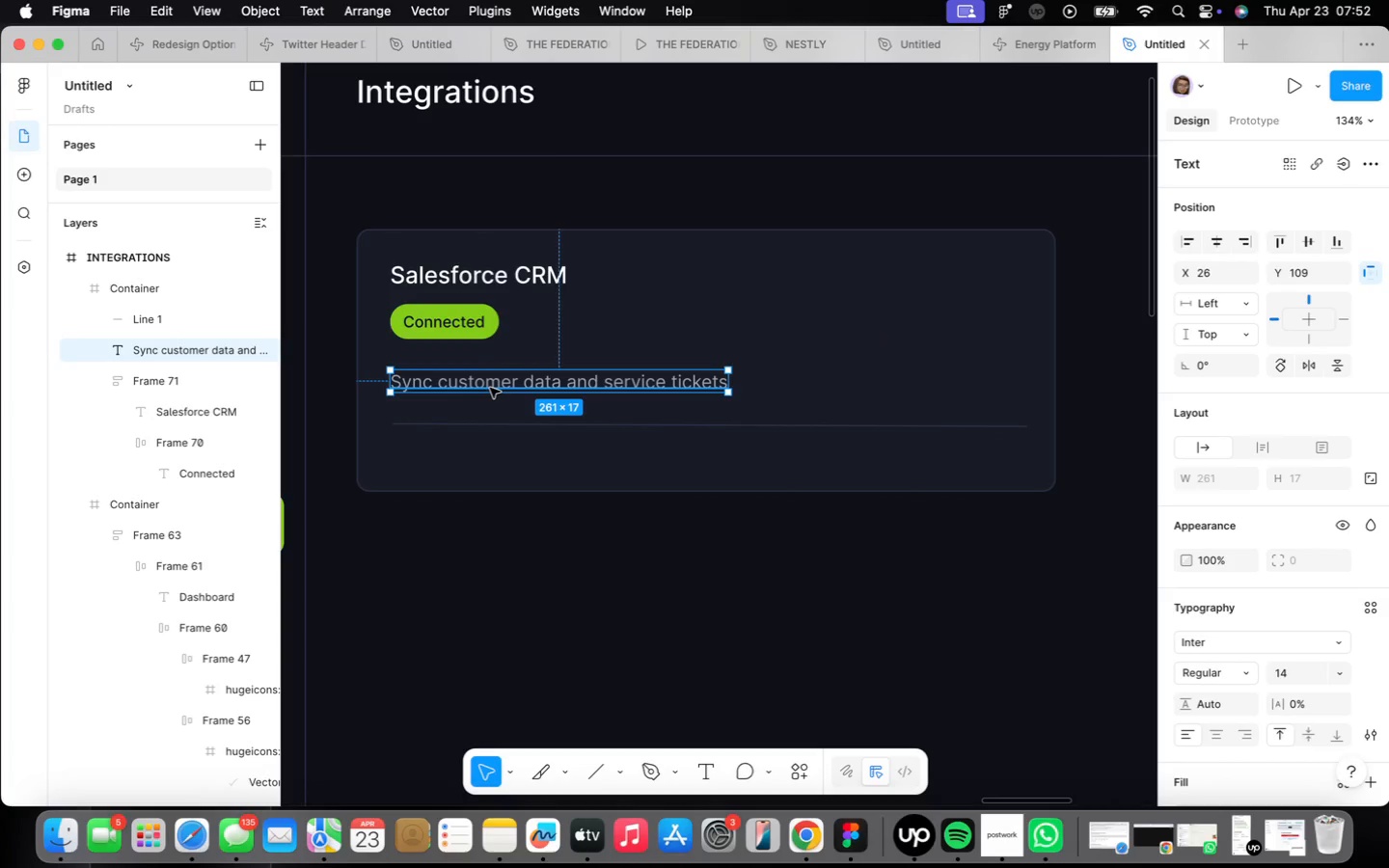 
hold_key(key=ShiftLeft, duration=0.58)
 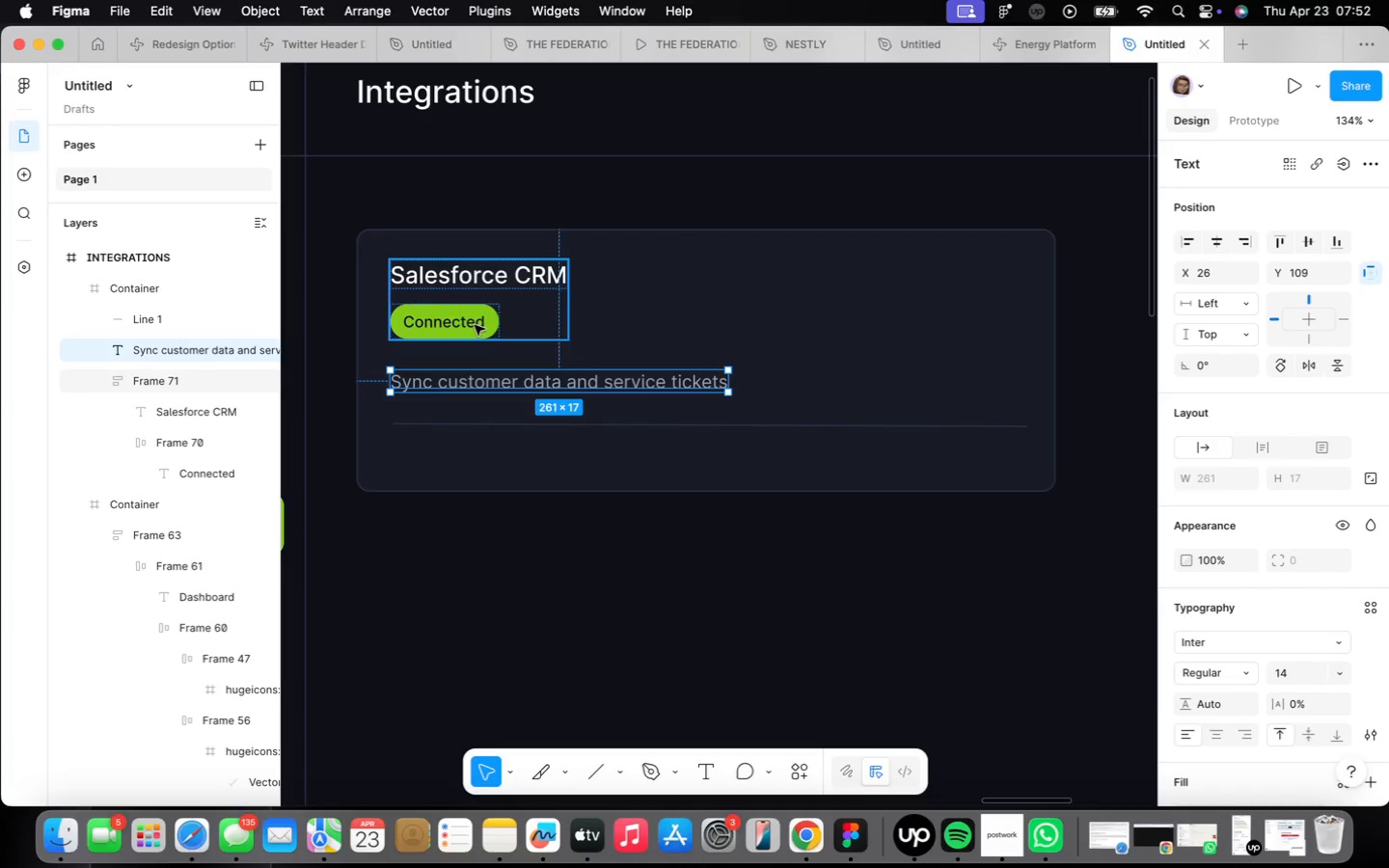 
hold_key(key=ArrowUp, duration=1.18)
 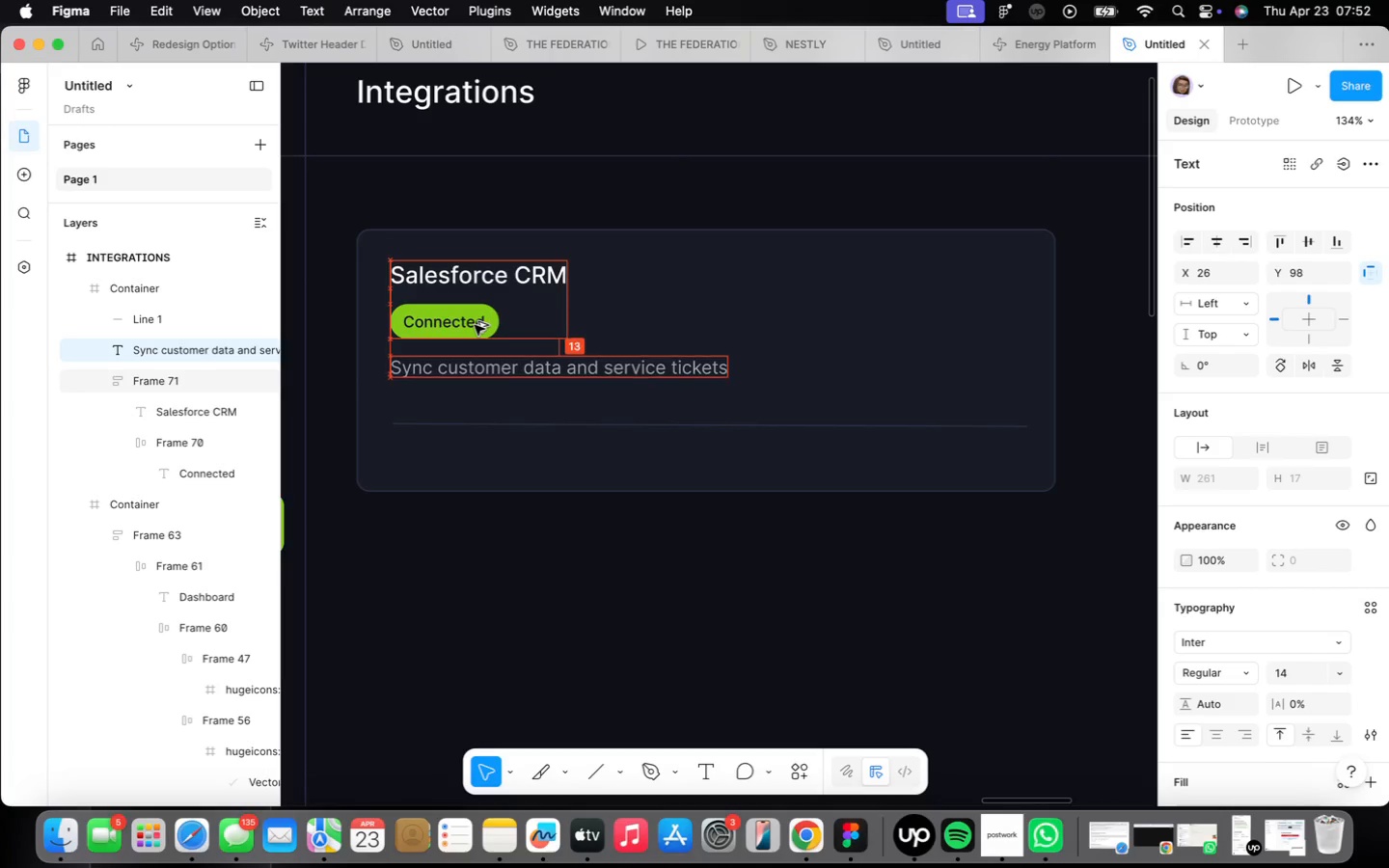 
key(Alt+ArrowUp)
 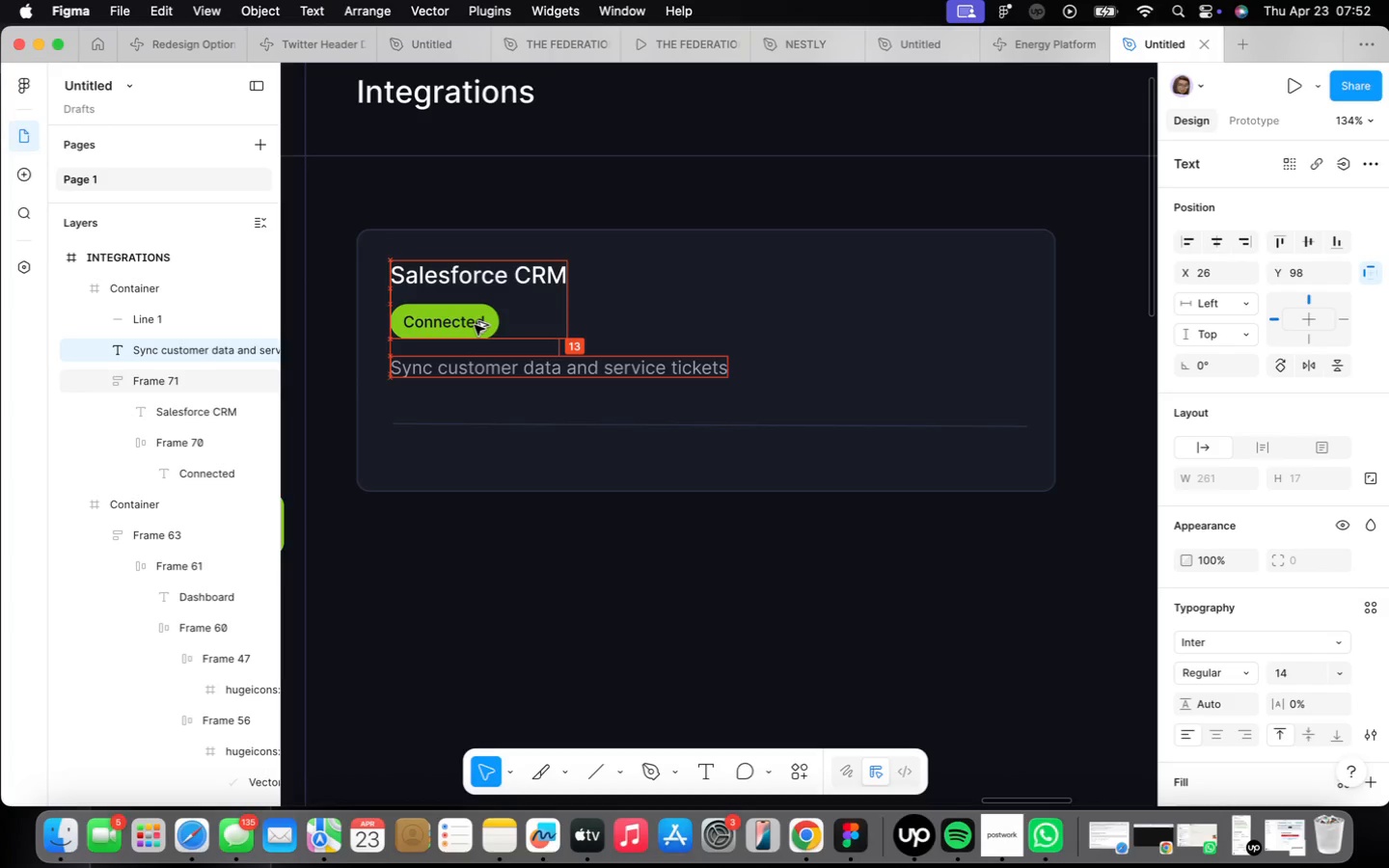 
key(Alt+ArrowUp)
 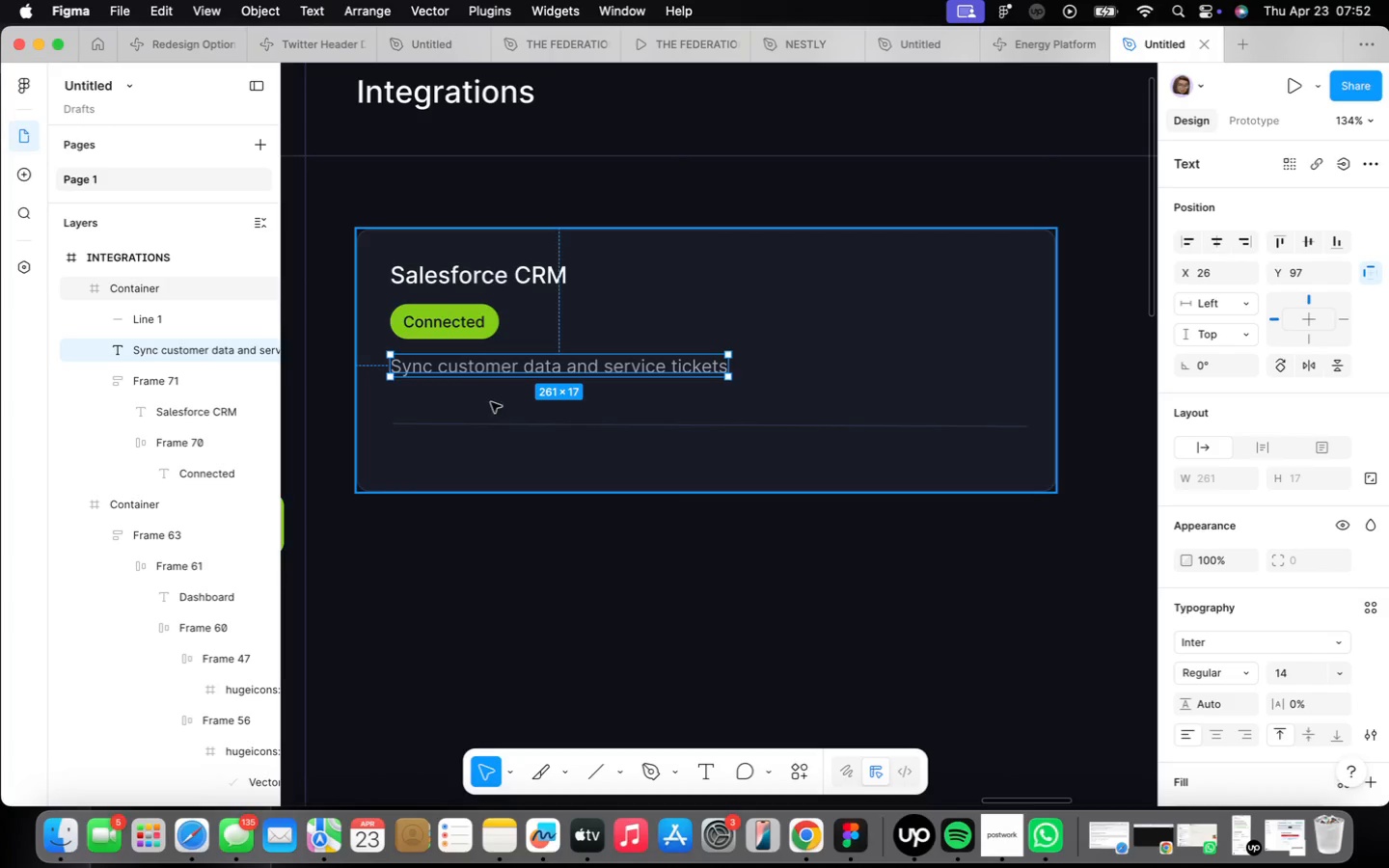 
double_click([494, 428])
 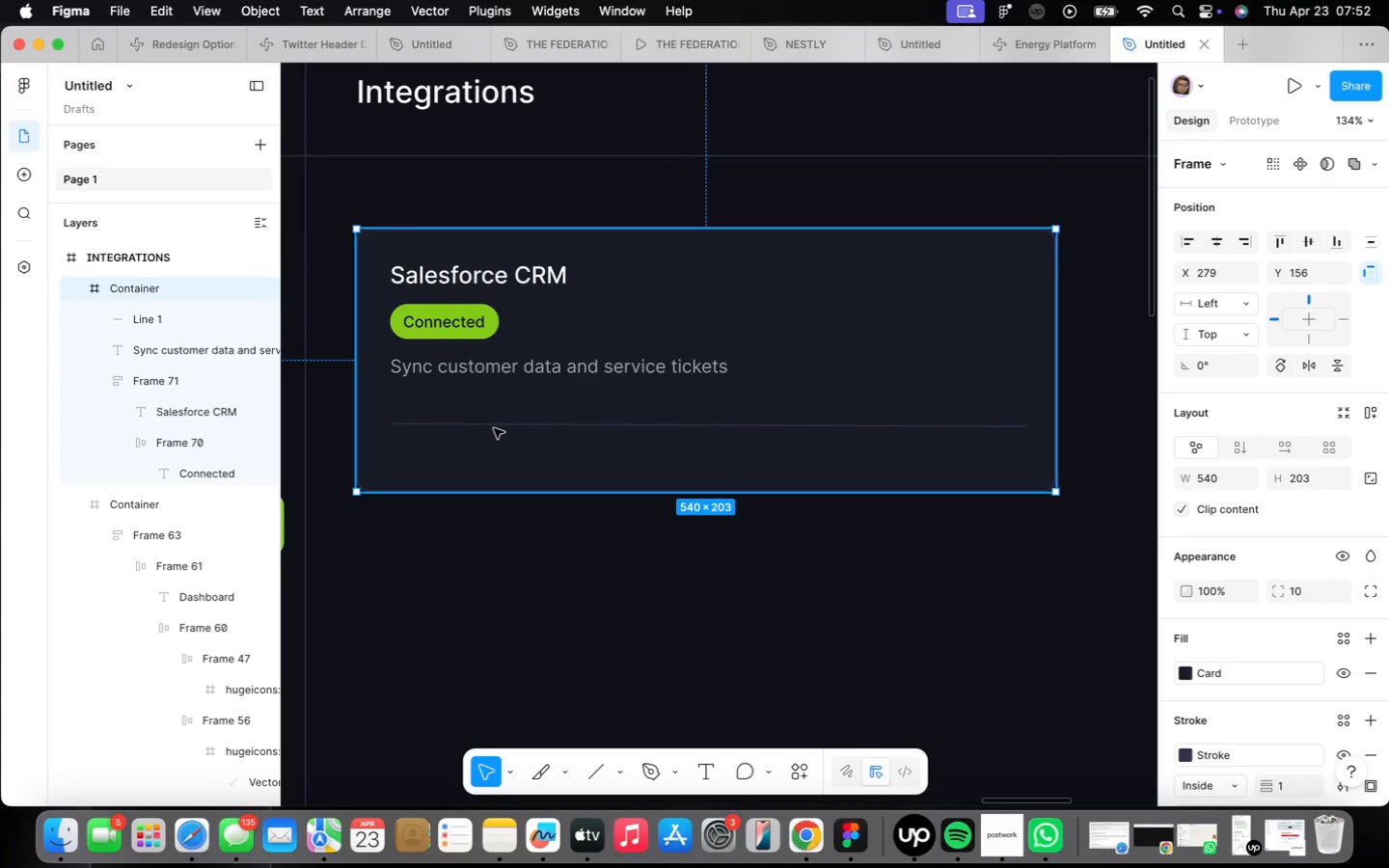 
triple_click([494, 428])
 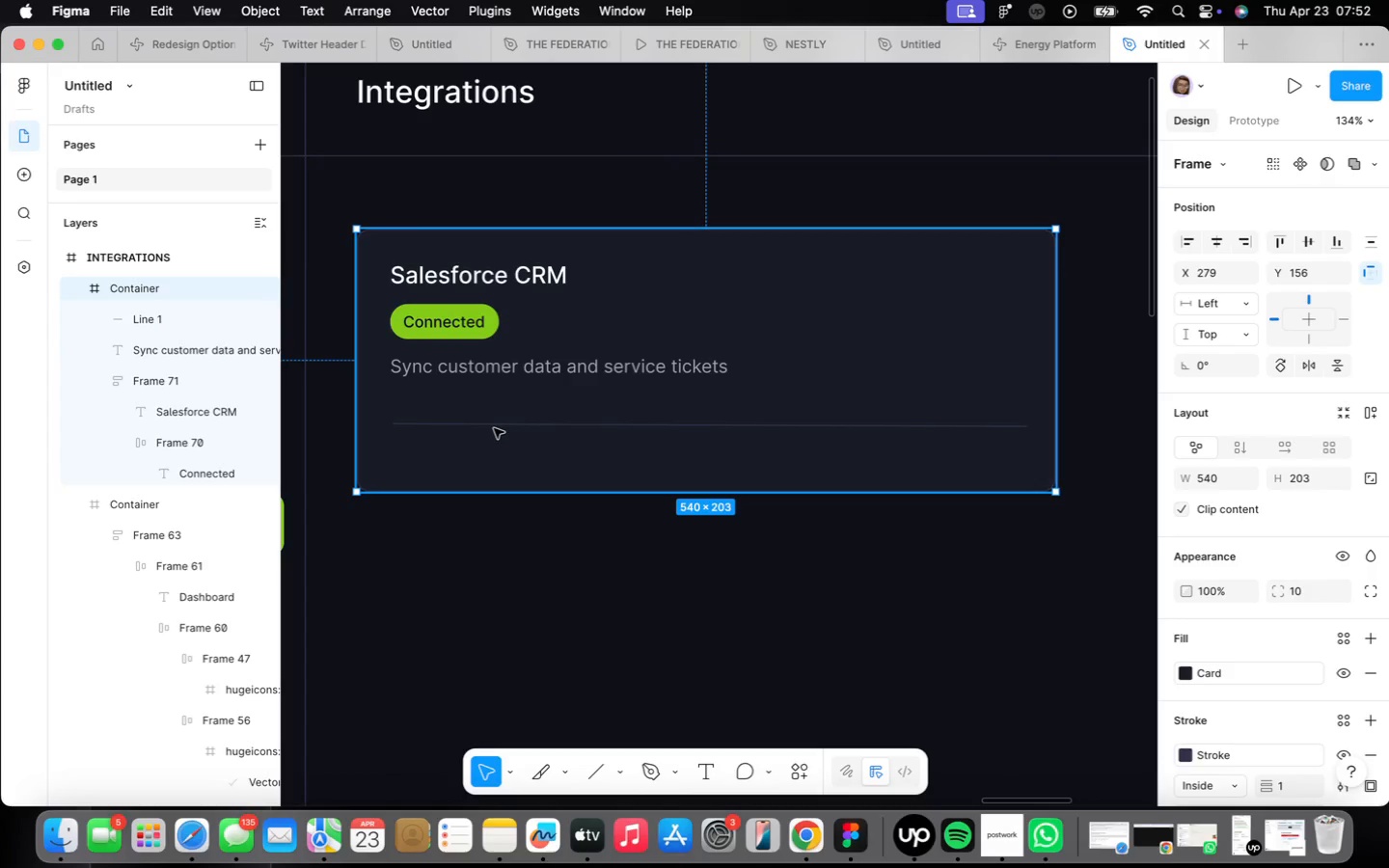 
triple_click([494, 428])
 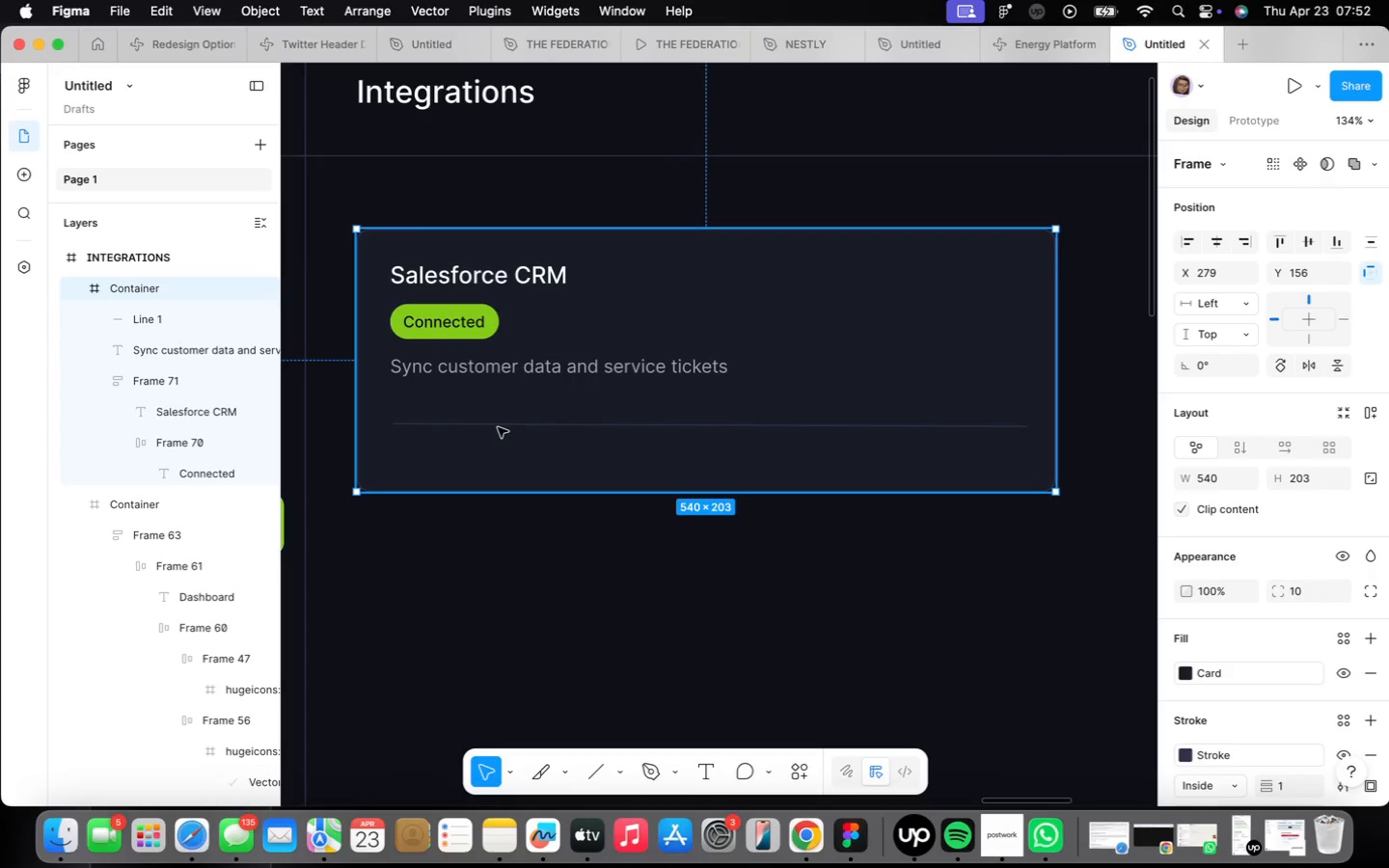 
double_click([496, 425])
 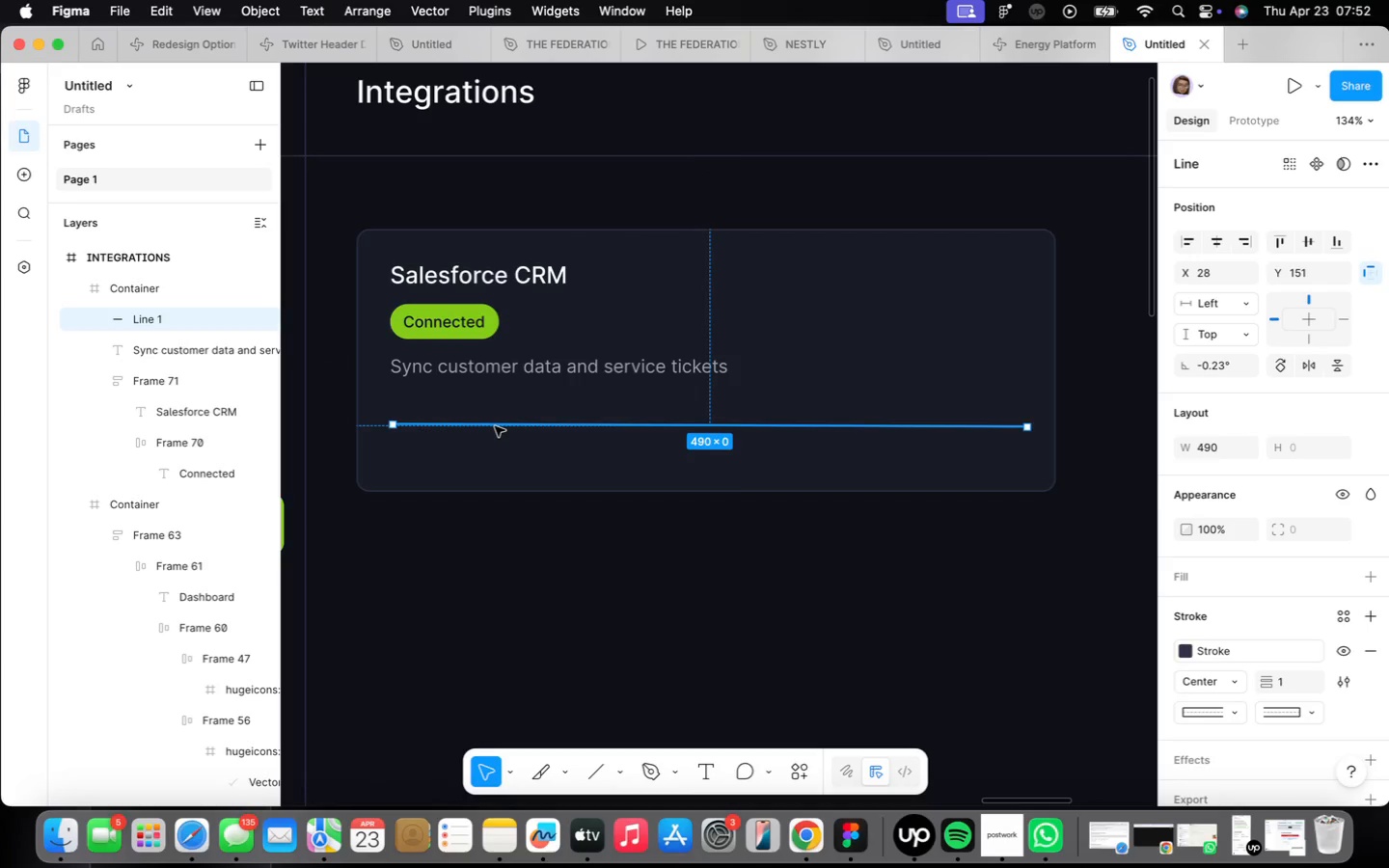 
hold_key(key=ArrowUp, duration=1.51)
 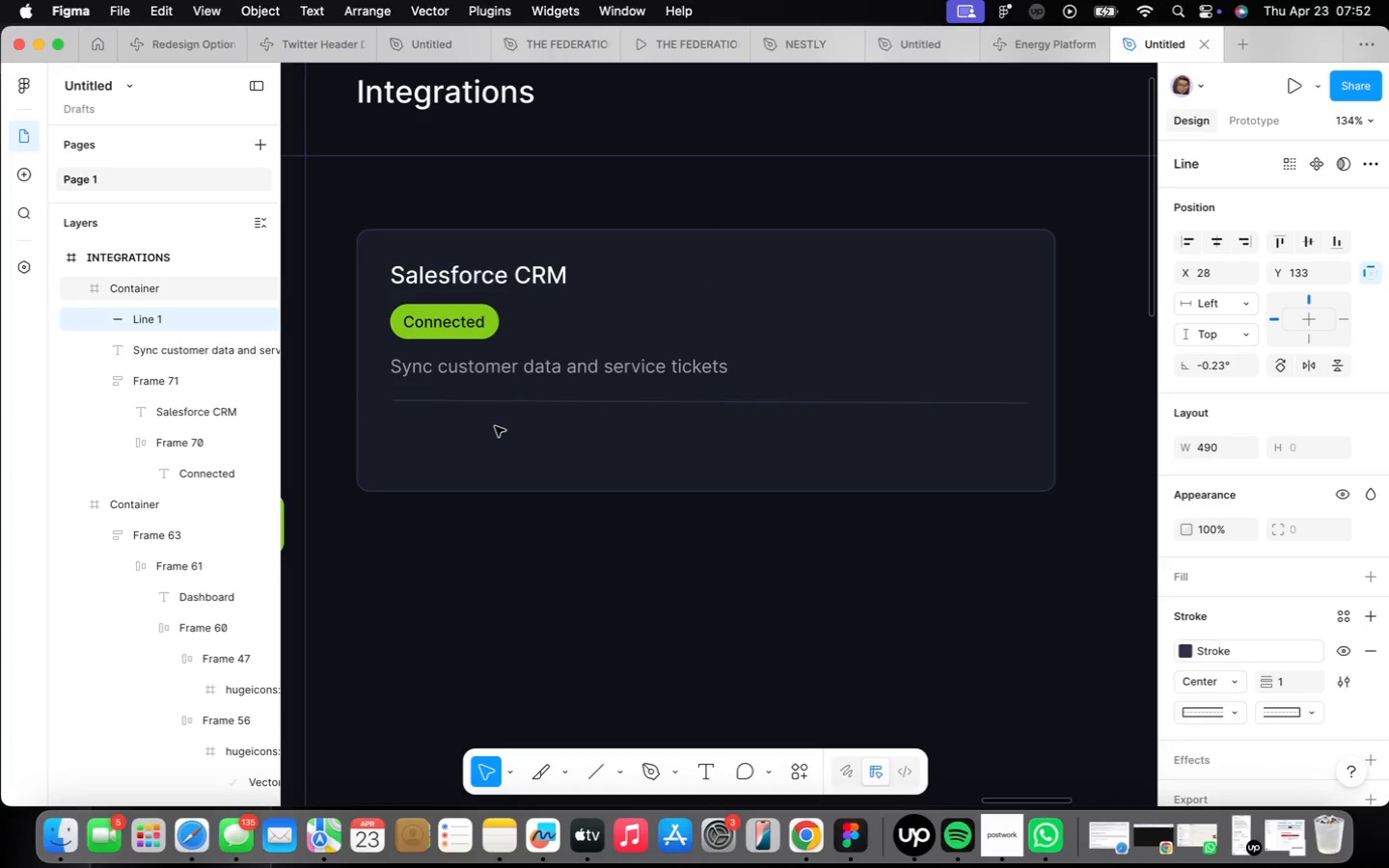 
hold_key(key=ArrowUp, duration=0.42)
 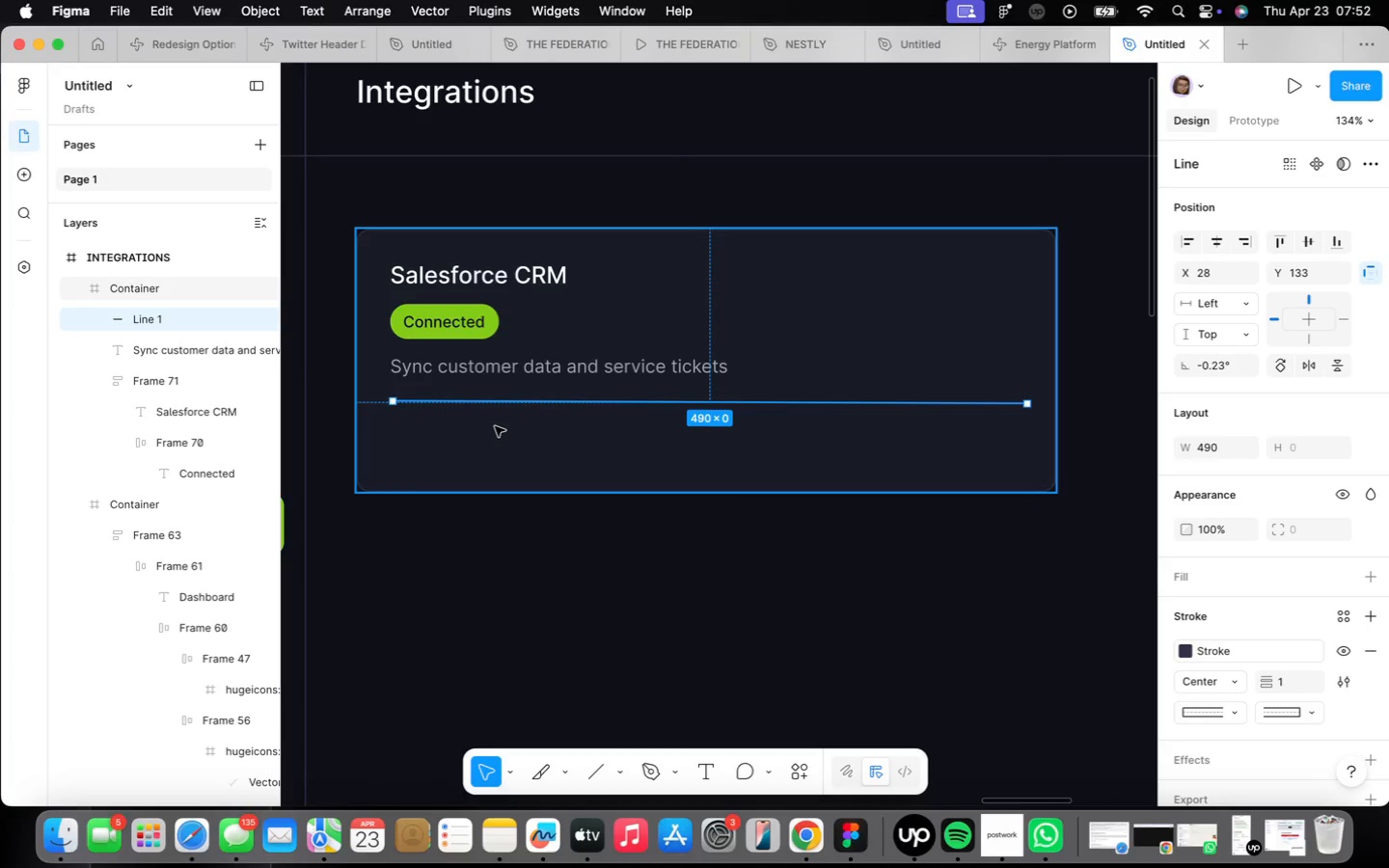 
wait(7.62)
 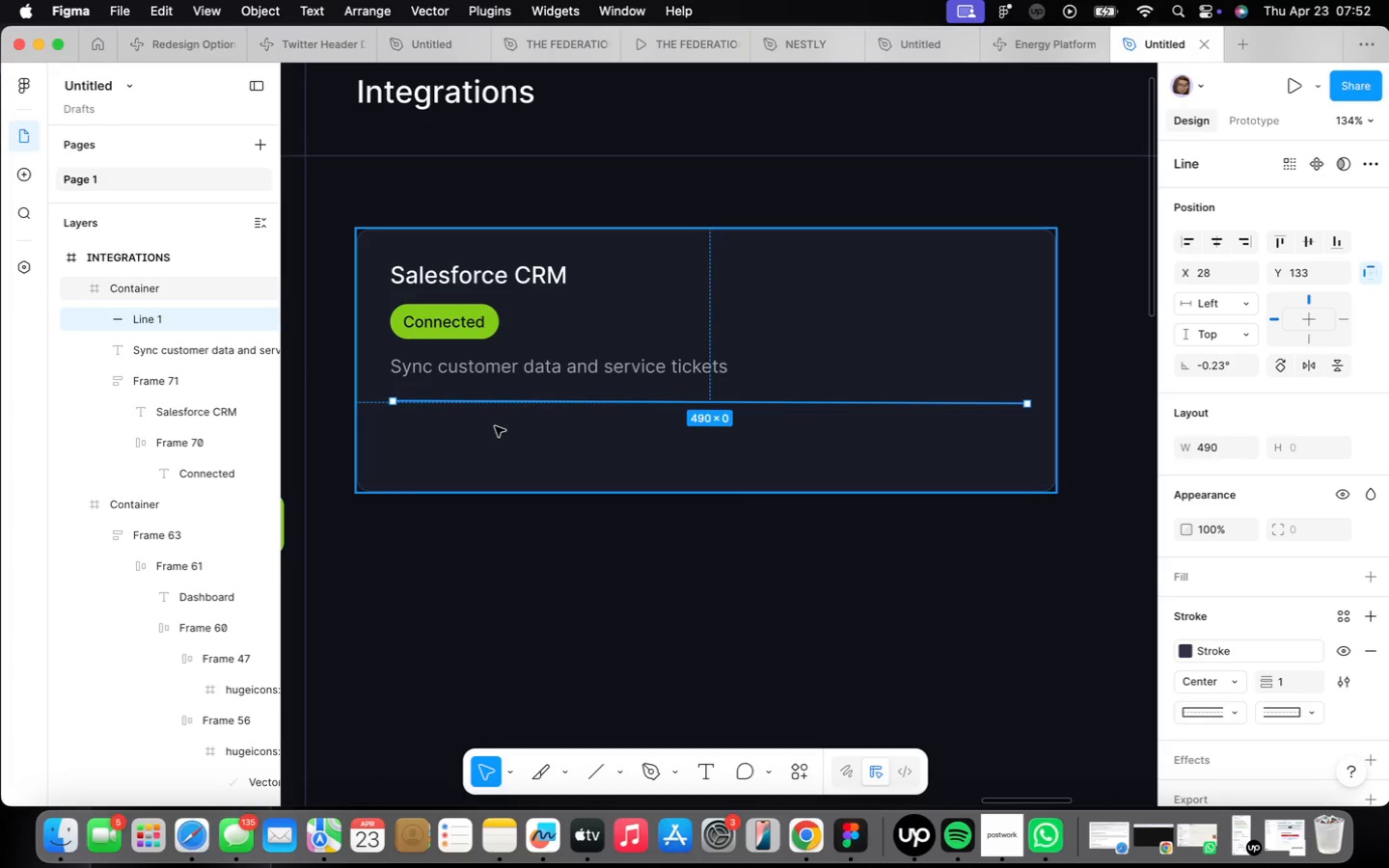 
key(Alt+ArrowUp)
 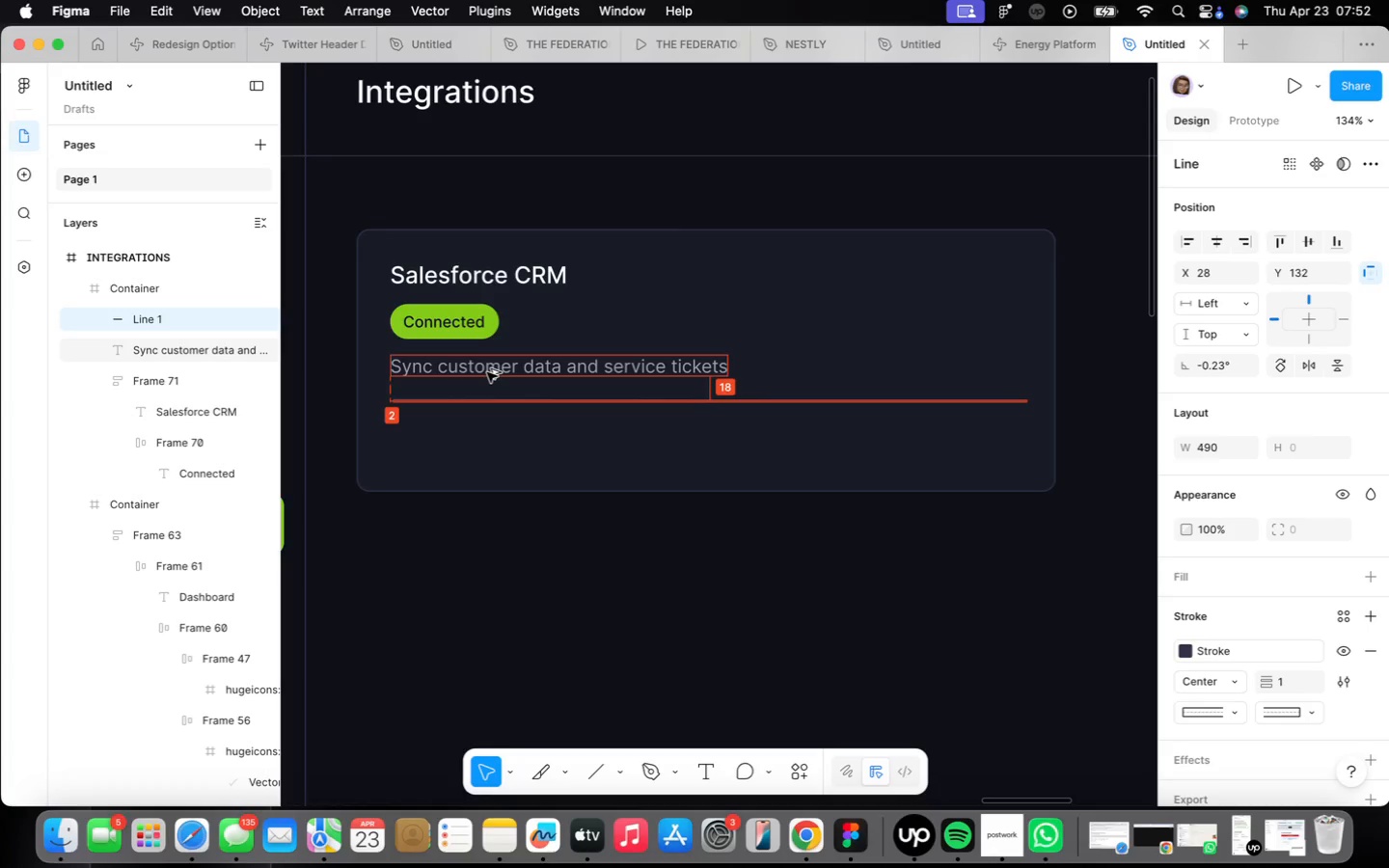 
key(Alt+ArrowUp)
 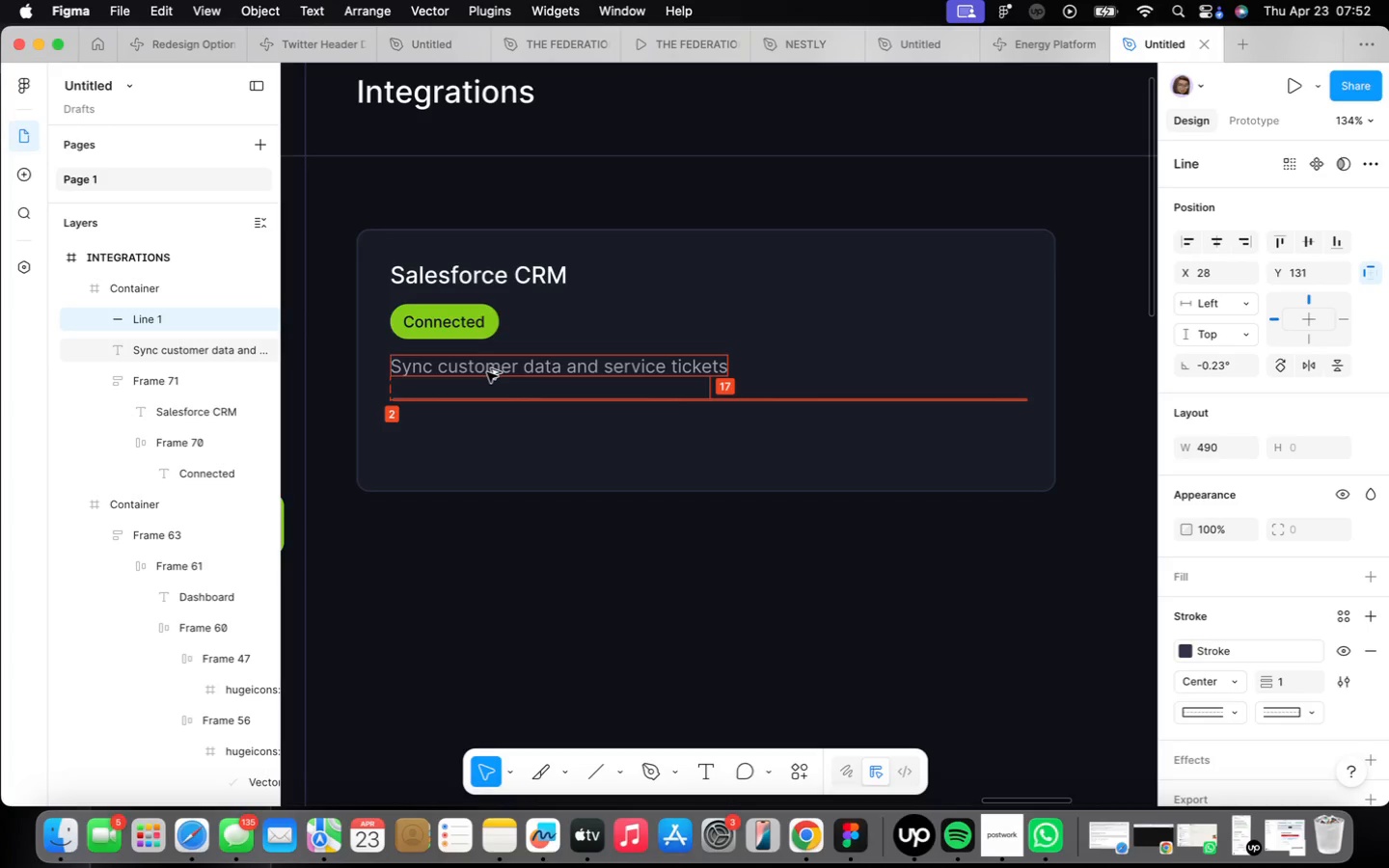 
key(Alt+ArrowUp)
 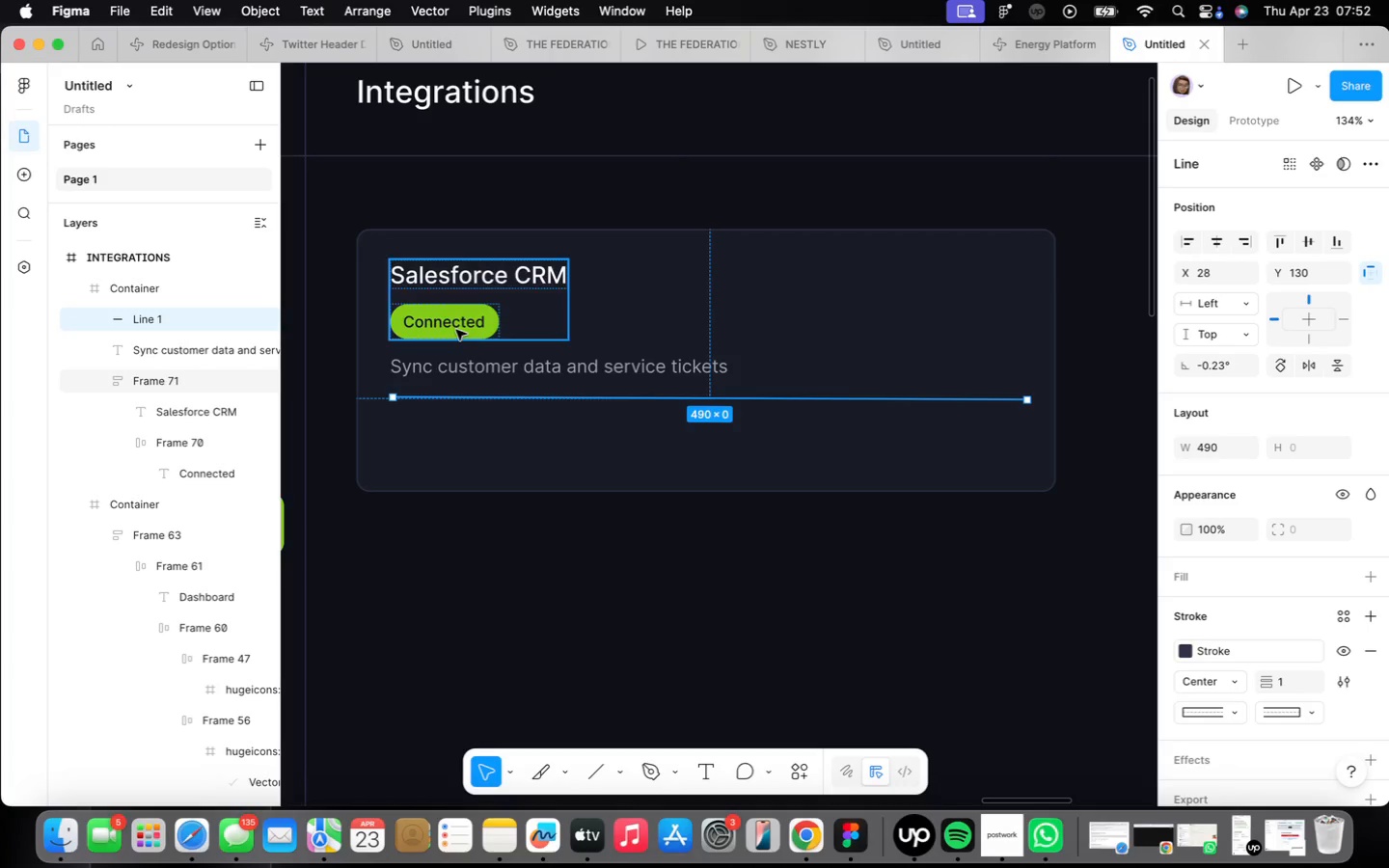 
left_click([477, 366])
 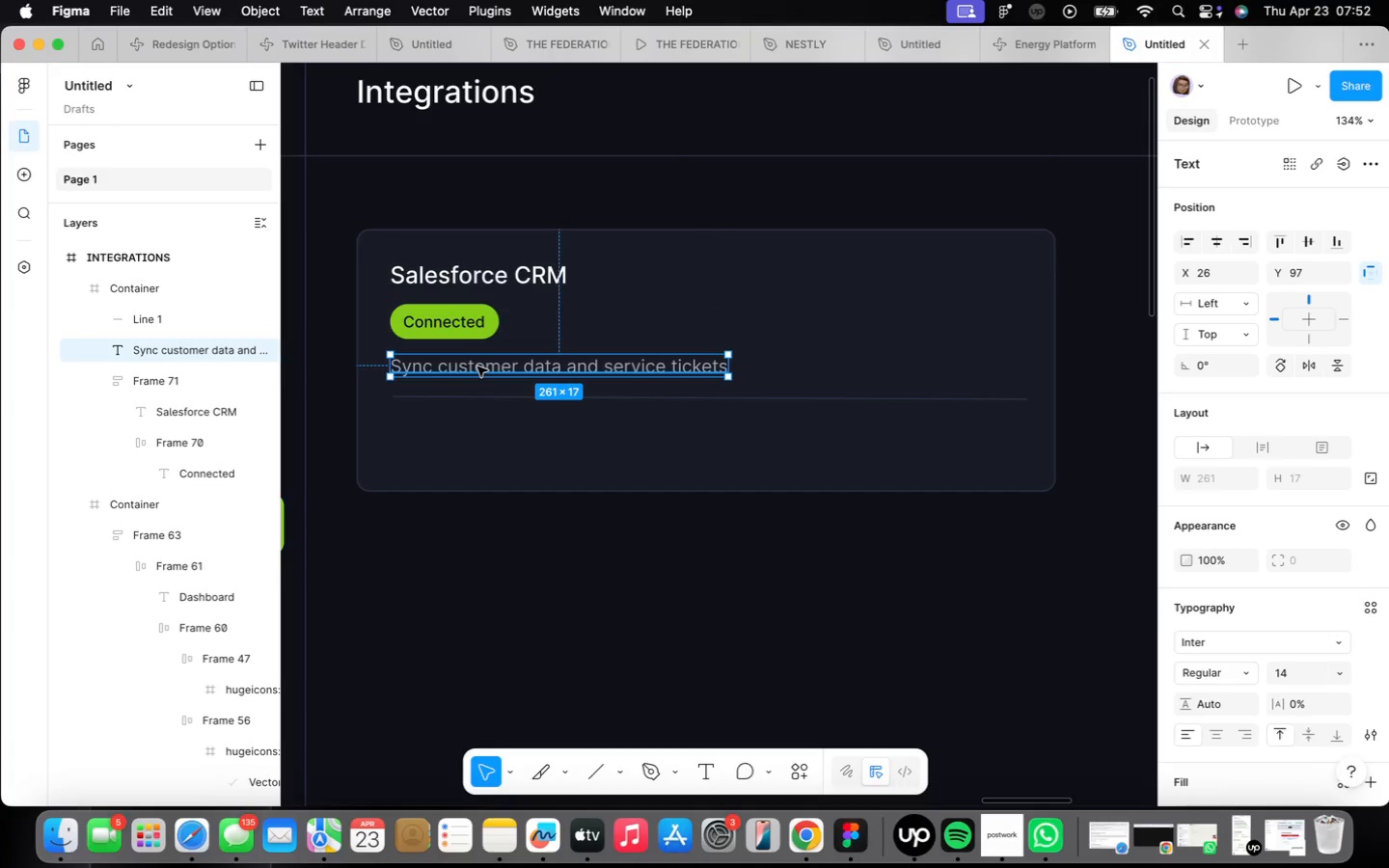 
hold_key(key=OptionLeft, duration=0.82)
left_click_drag(start_coordinate=[477, 366], to_coordinate=[485, 430])
 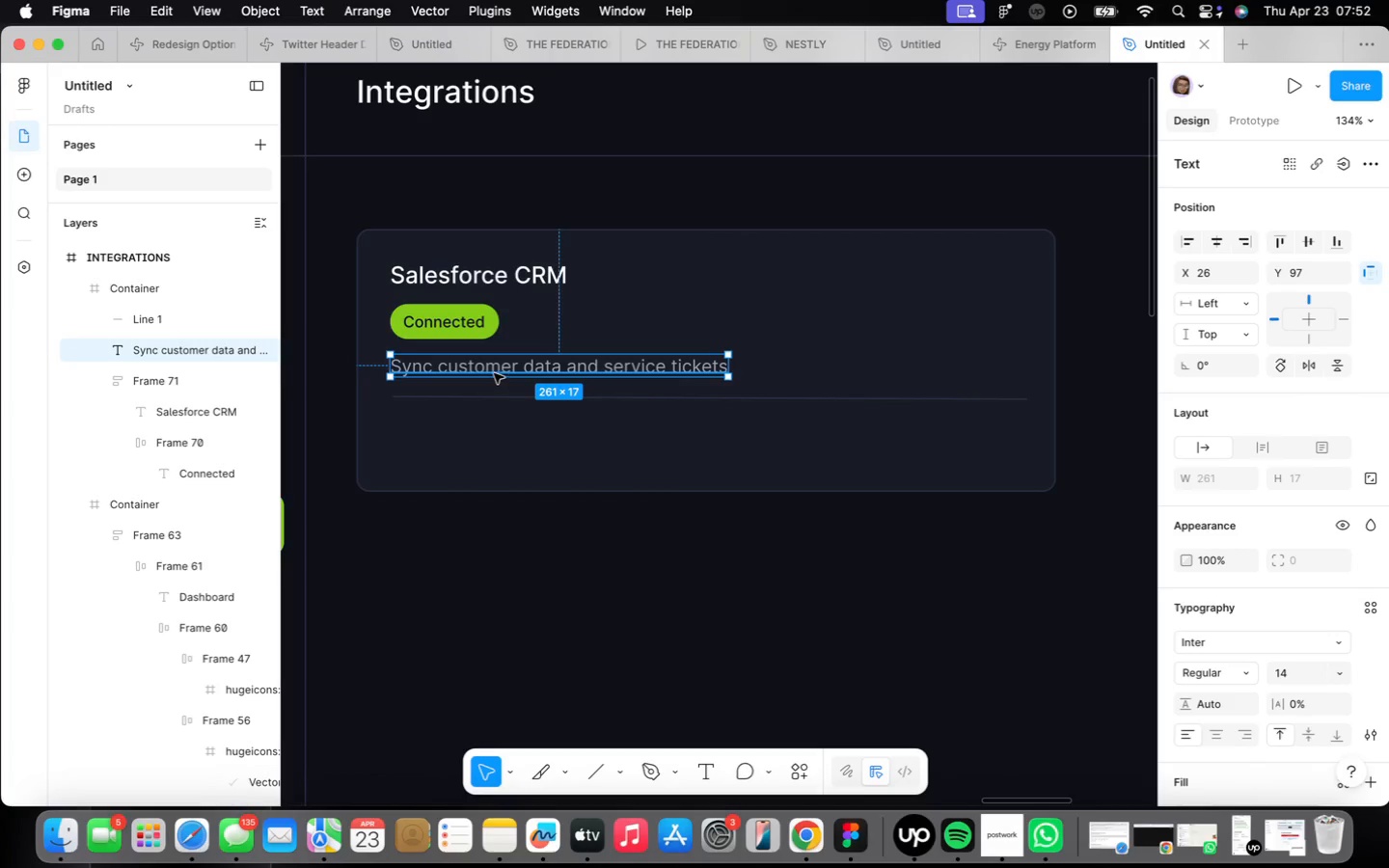 
hold_key(key=OptionLeft, duration=0.71)
 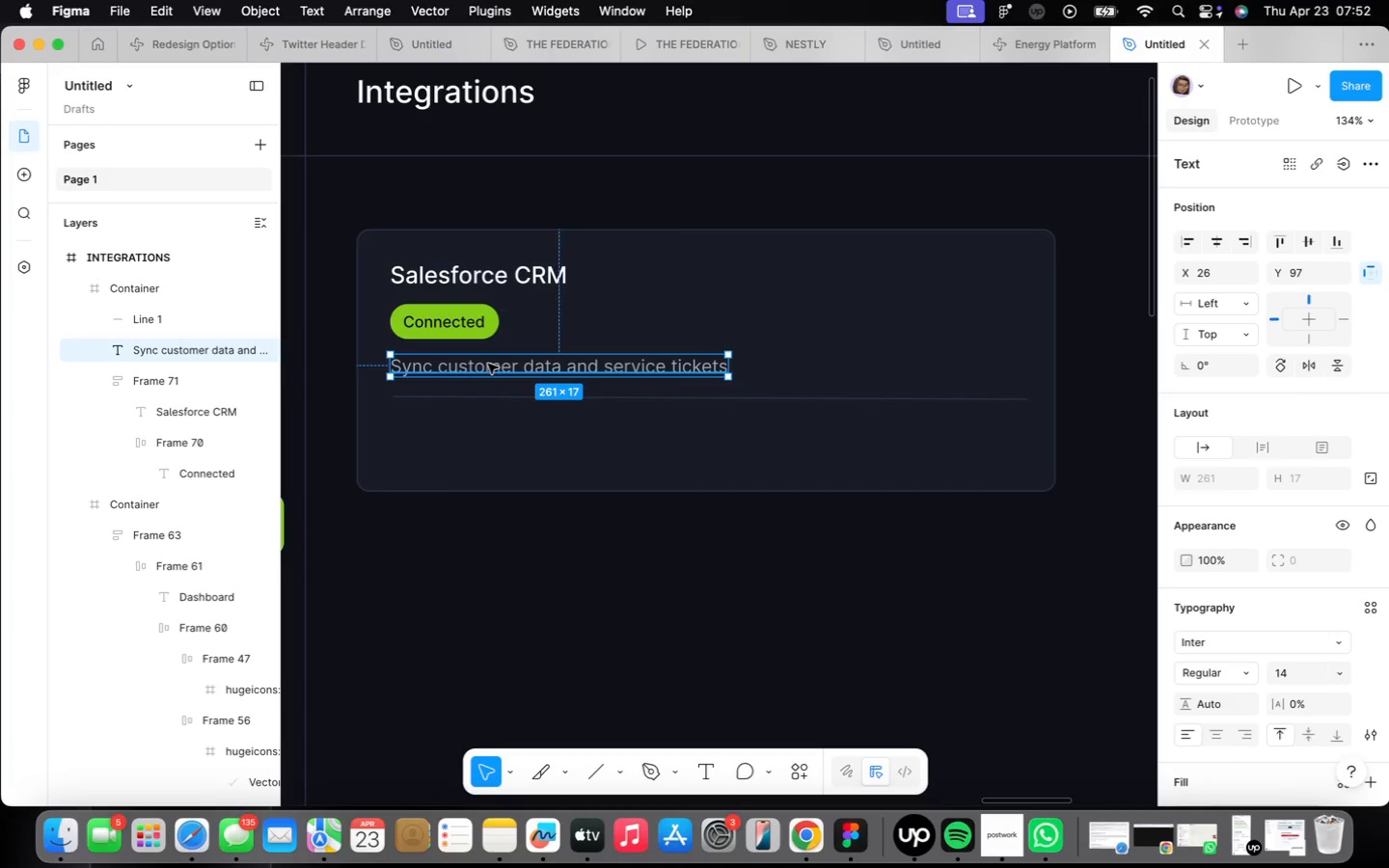 
hold_key(key=OptionLeft, duration=1.67)
left_click_drag(start_coordinate=[488, 364], to_coordinate=[485, 427])
 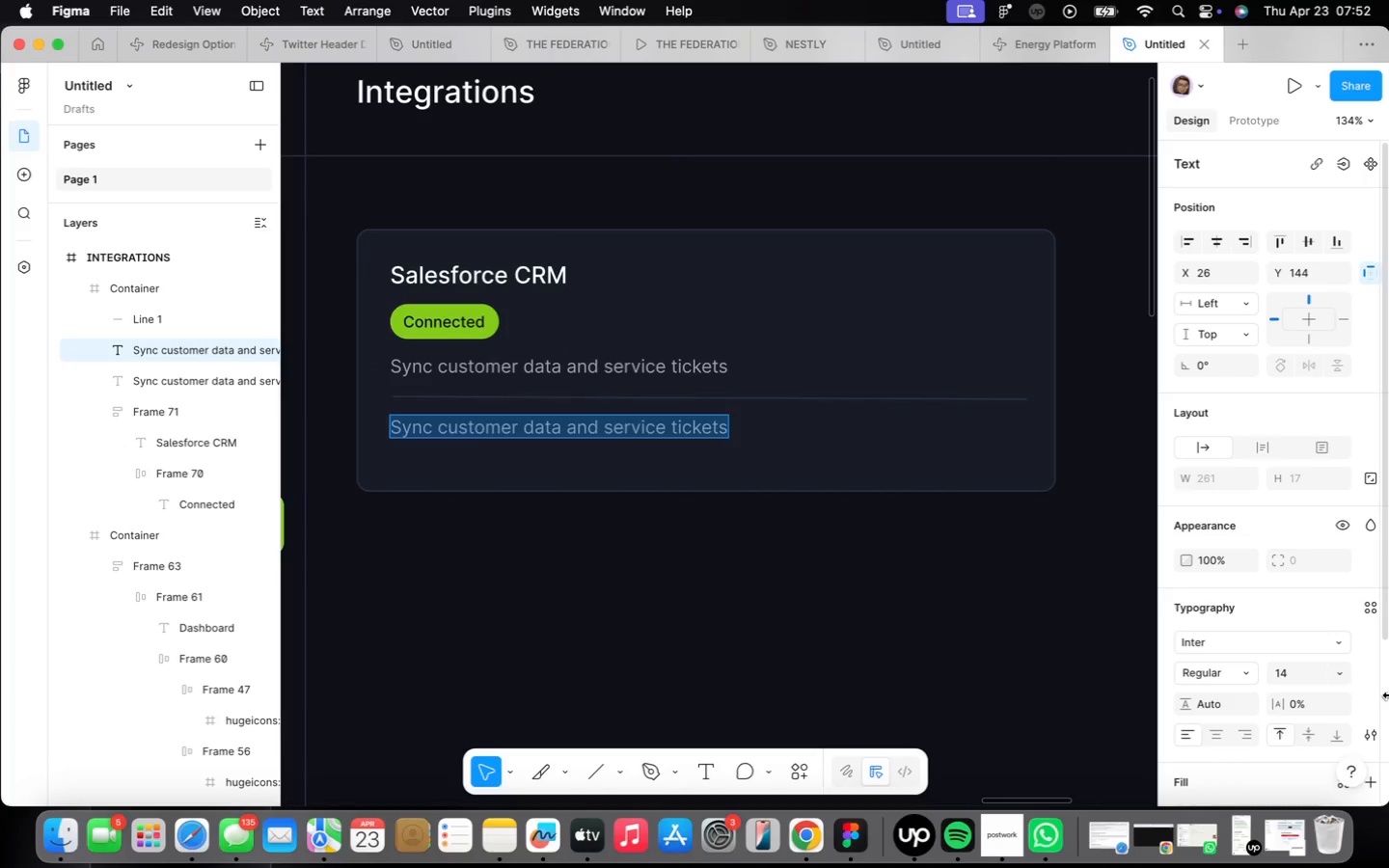 
type(Last sync : 5 minutes )
 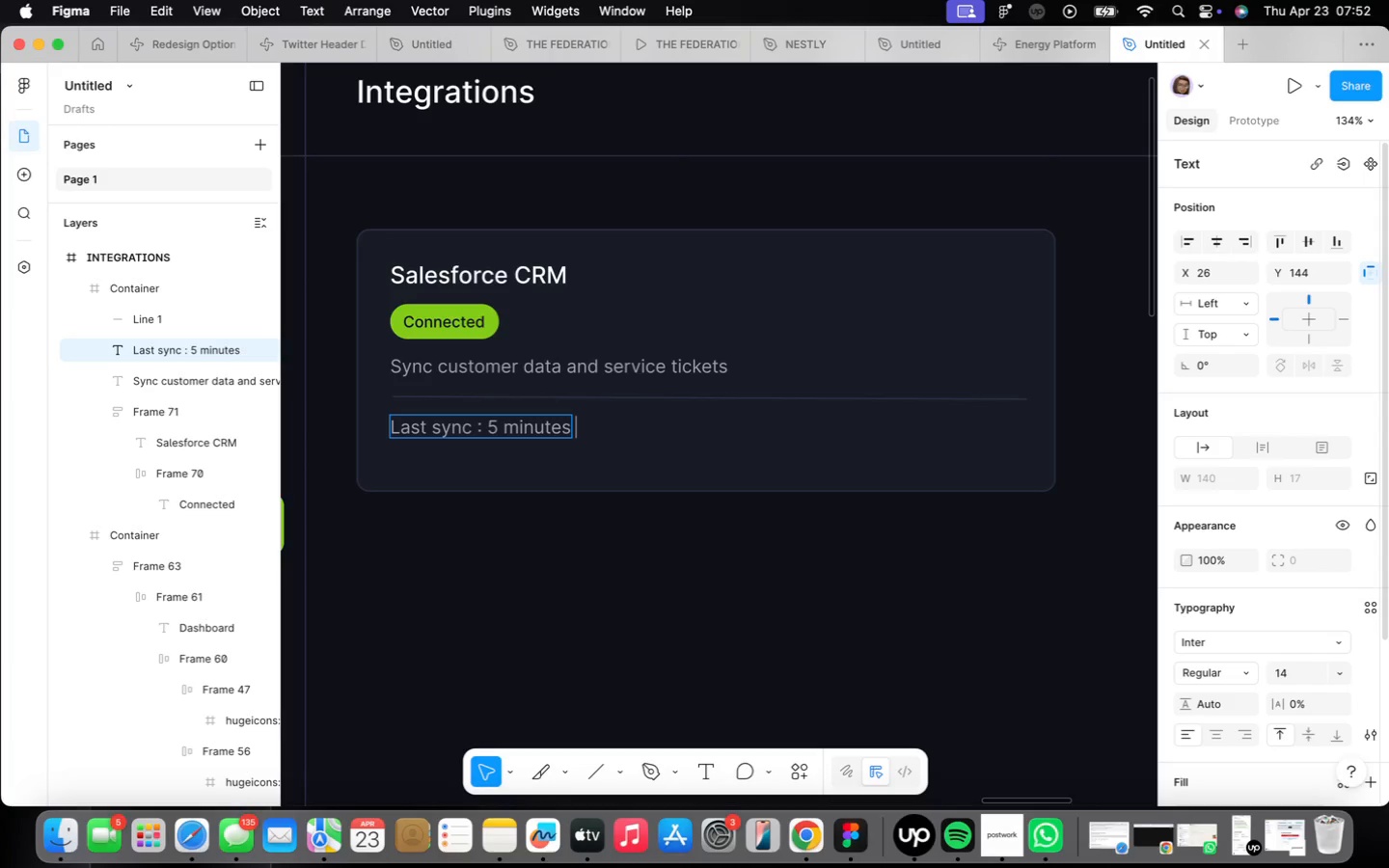 
wait(13.27)
 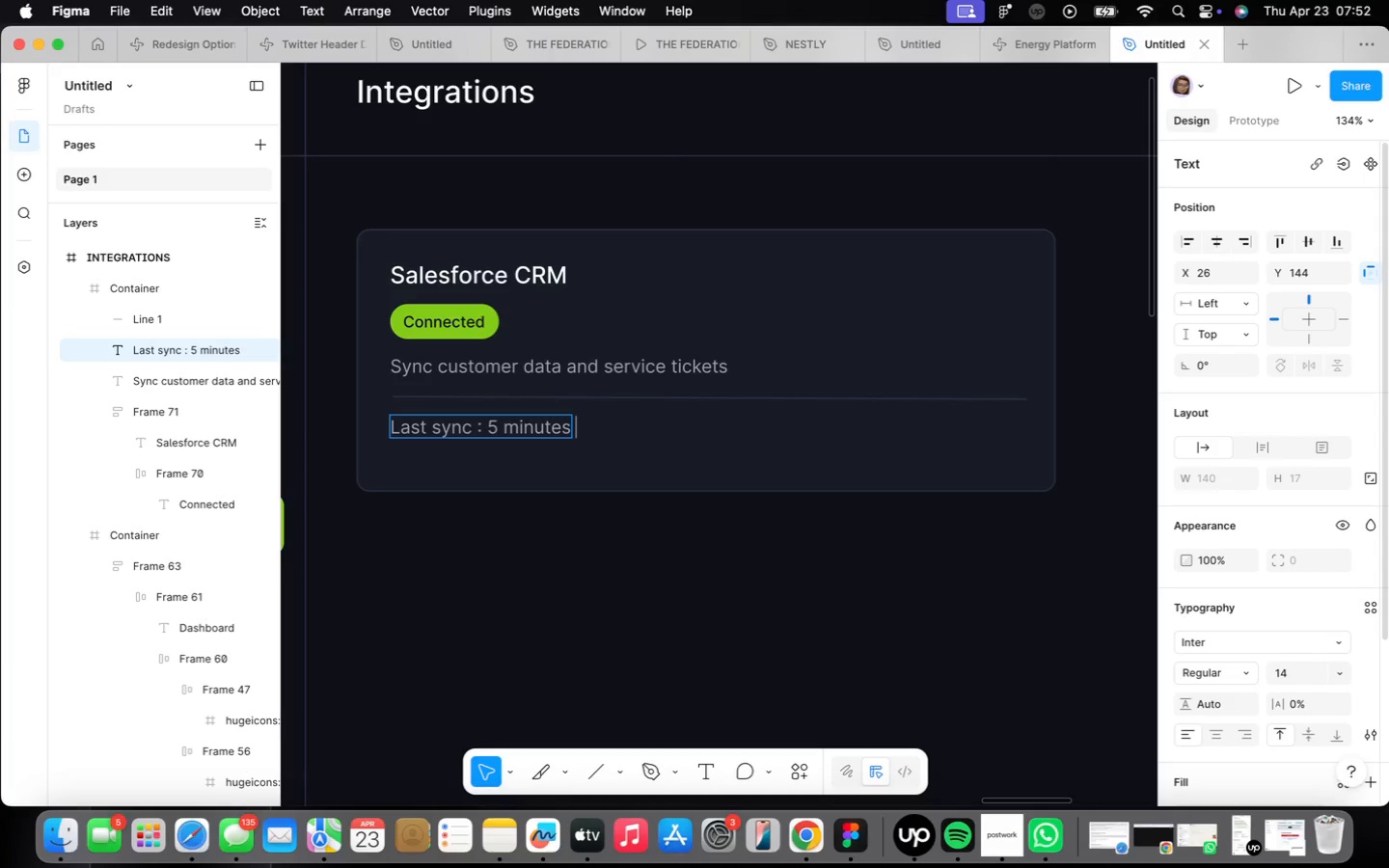 
type(ago)
 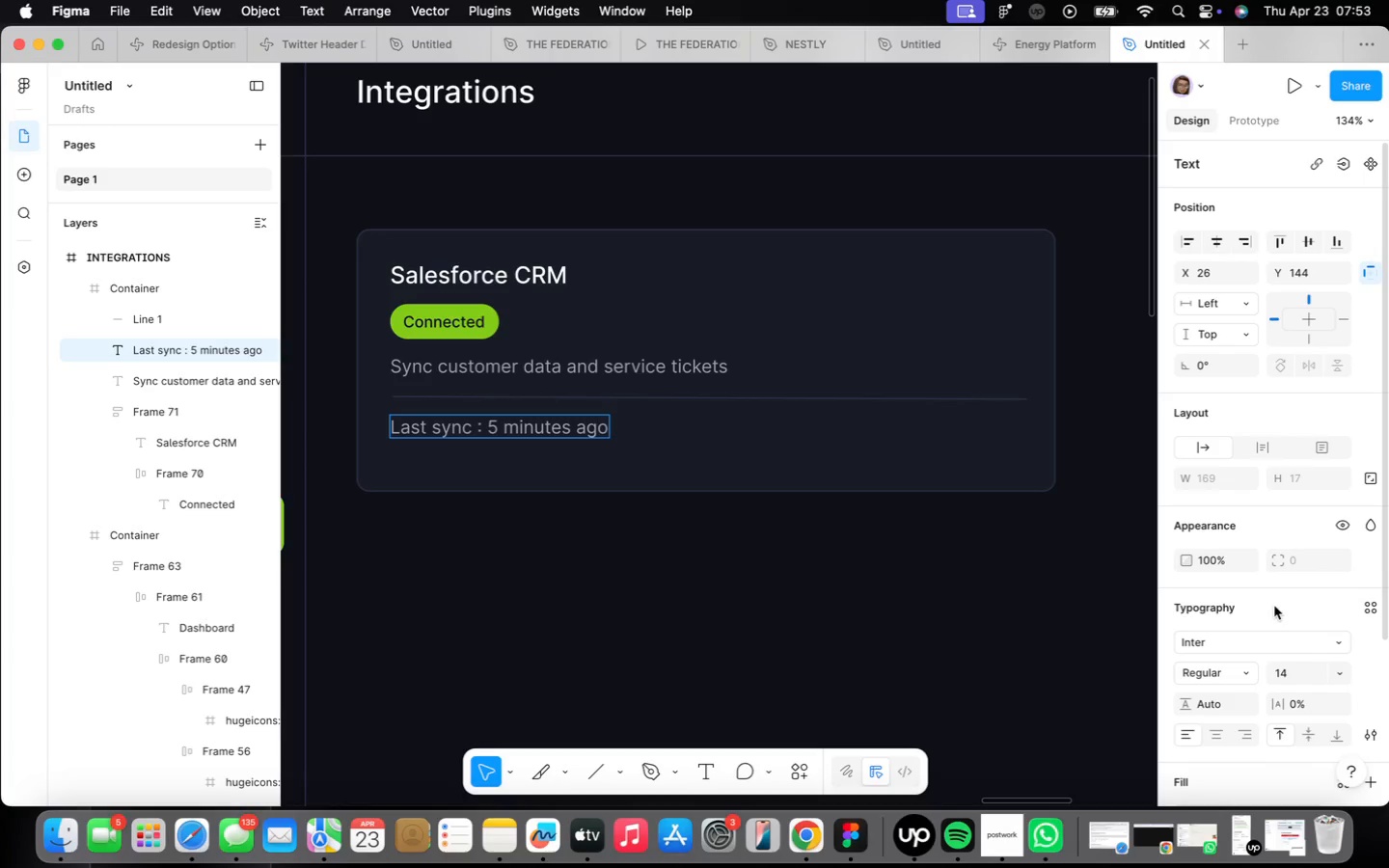 
left_click([754, 532])
 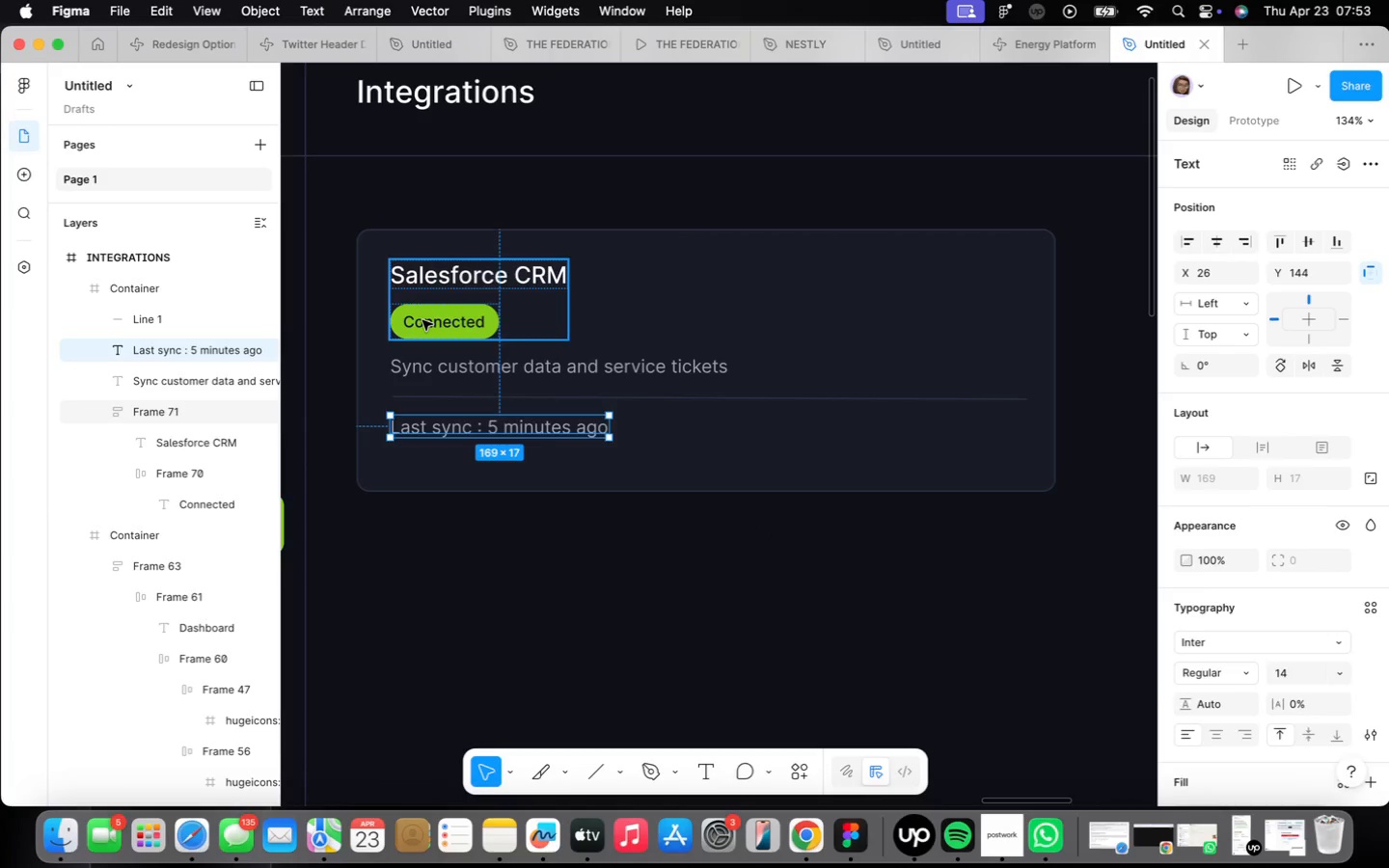 
double_click([422, 320])
 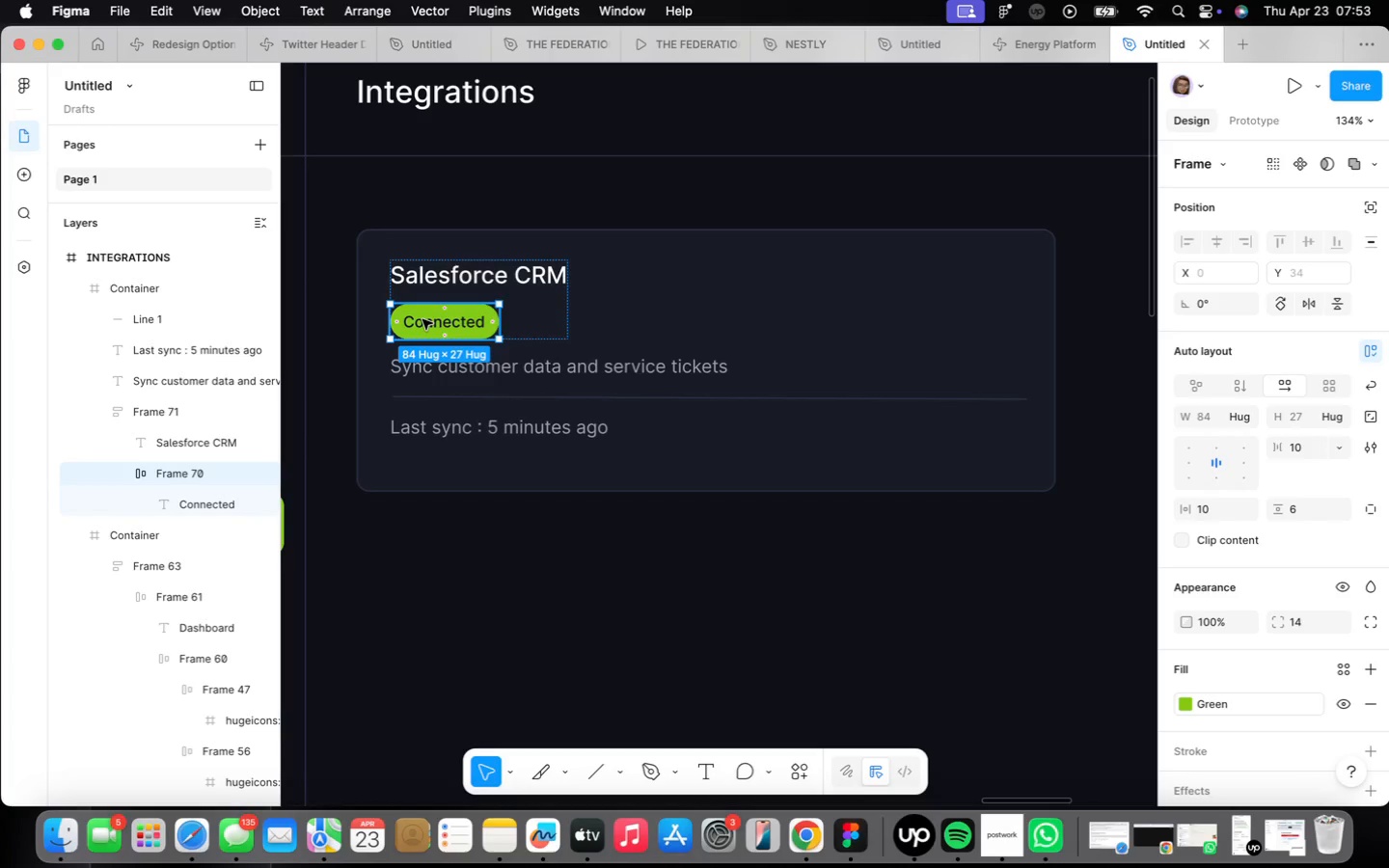 
wait(9.54)
 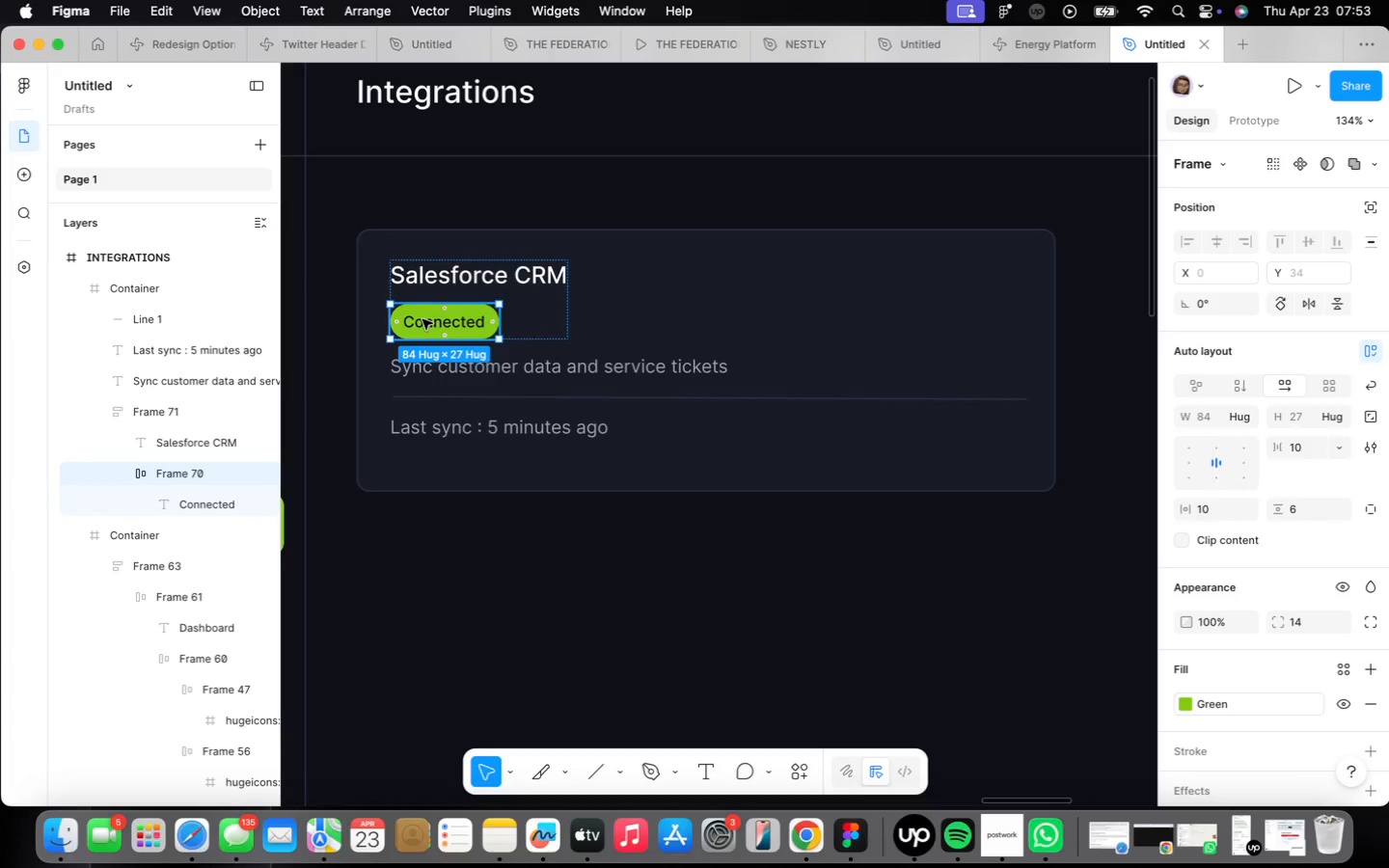 
left_click_drag(start_coordinate=[447, 323], to_coordinate=[972, 437])
 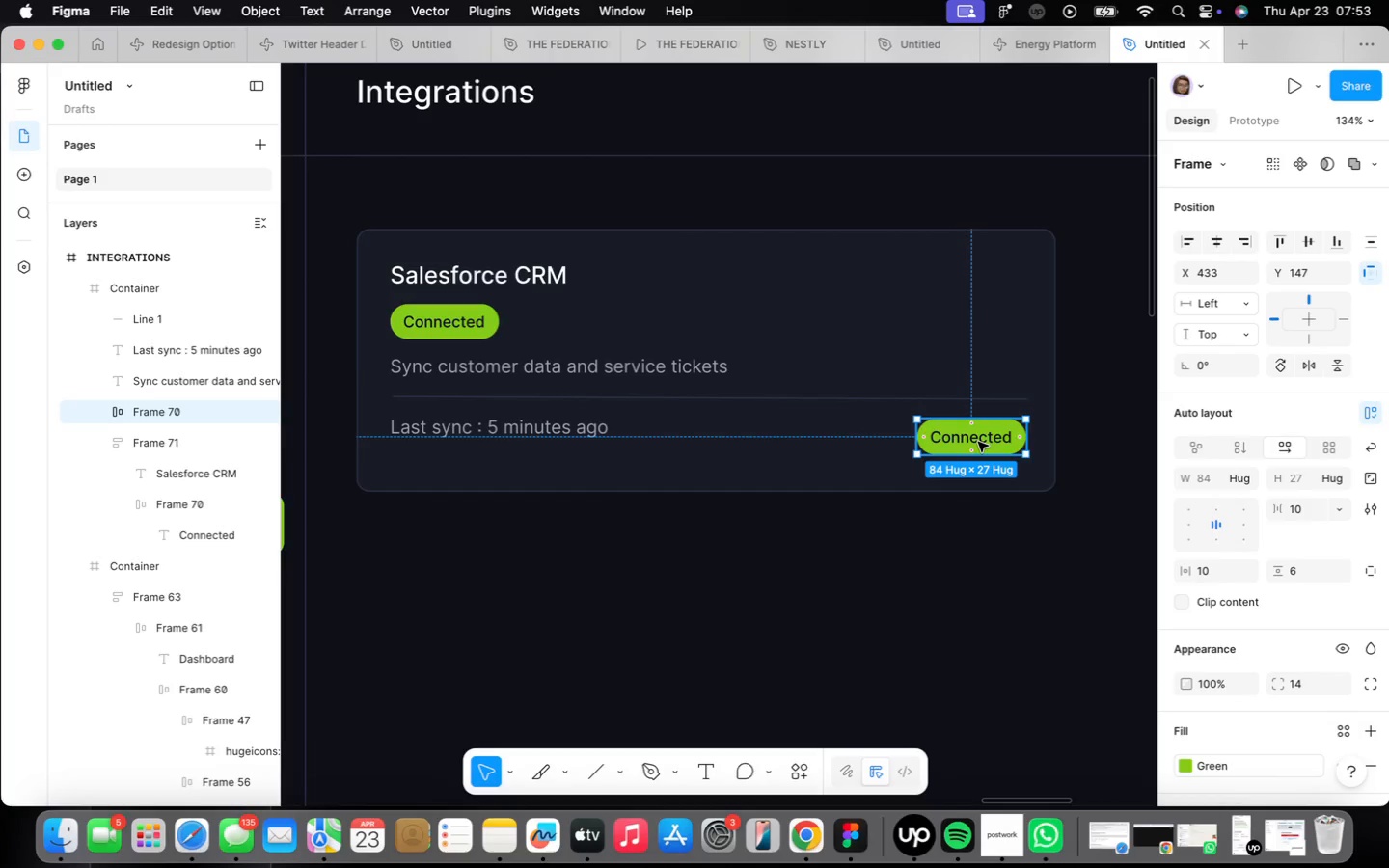 
hold_key(key=OptionLeft, duration=2.7)
 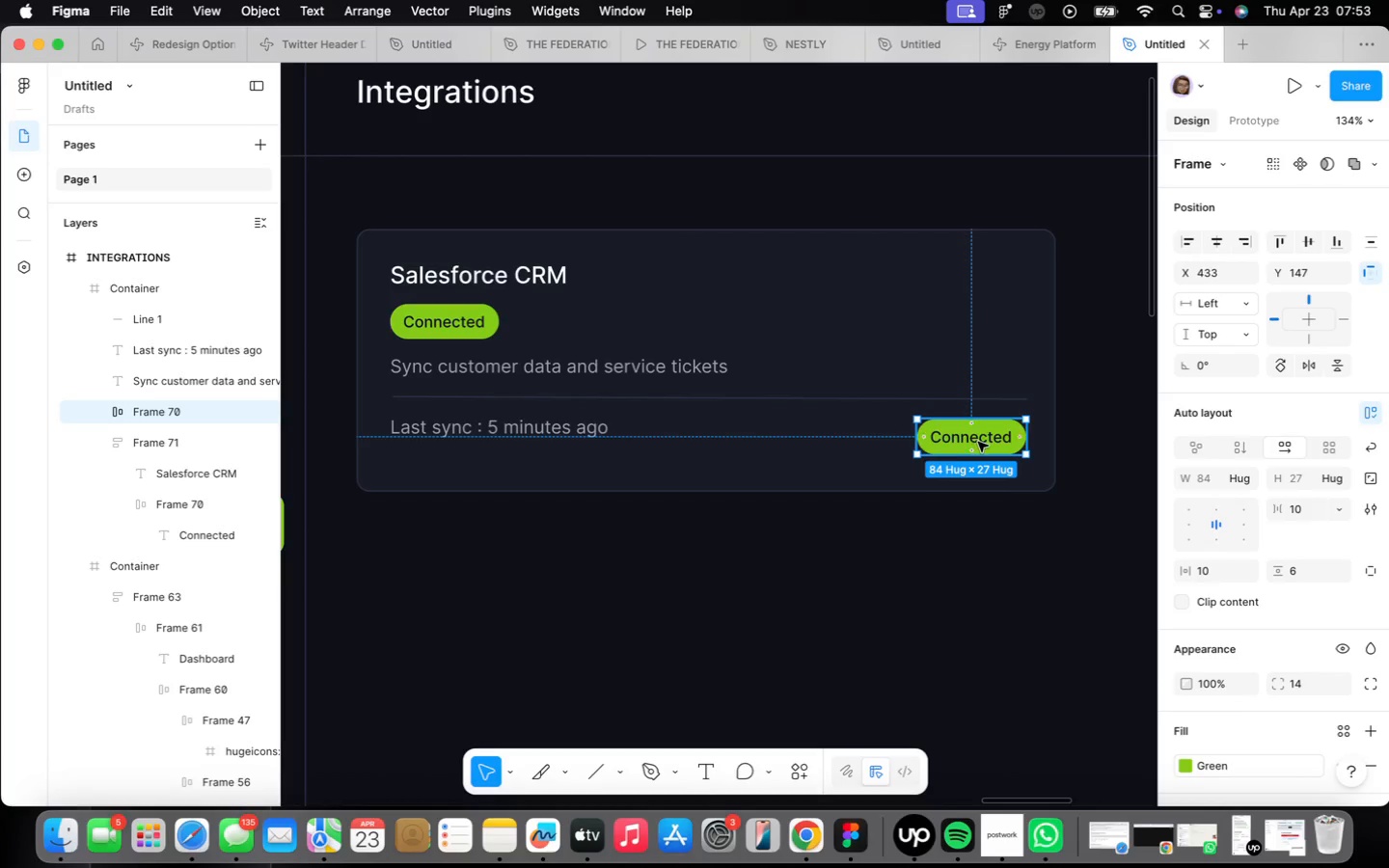 
left_click_drag(start_coordinate=[978, 442], to_coordinate=[971, 437])
 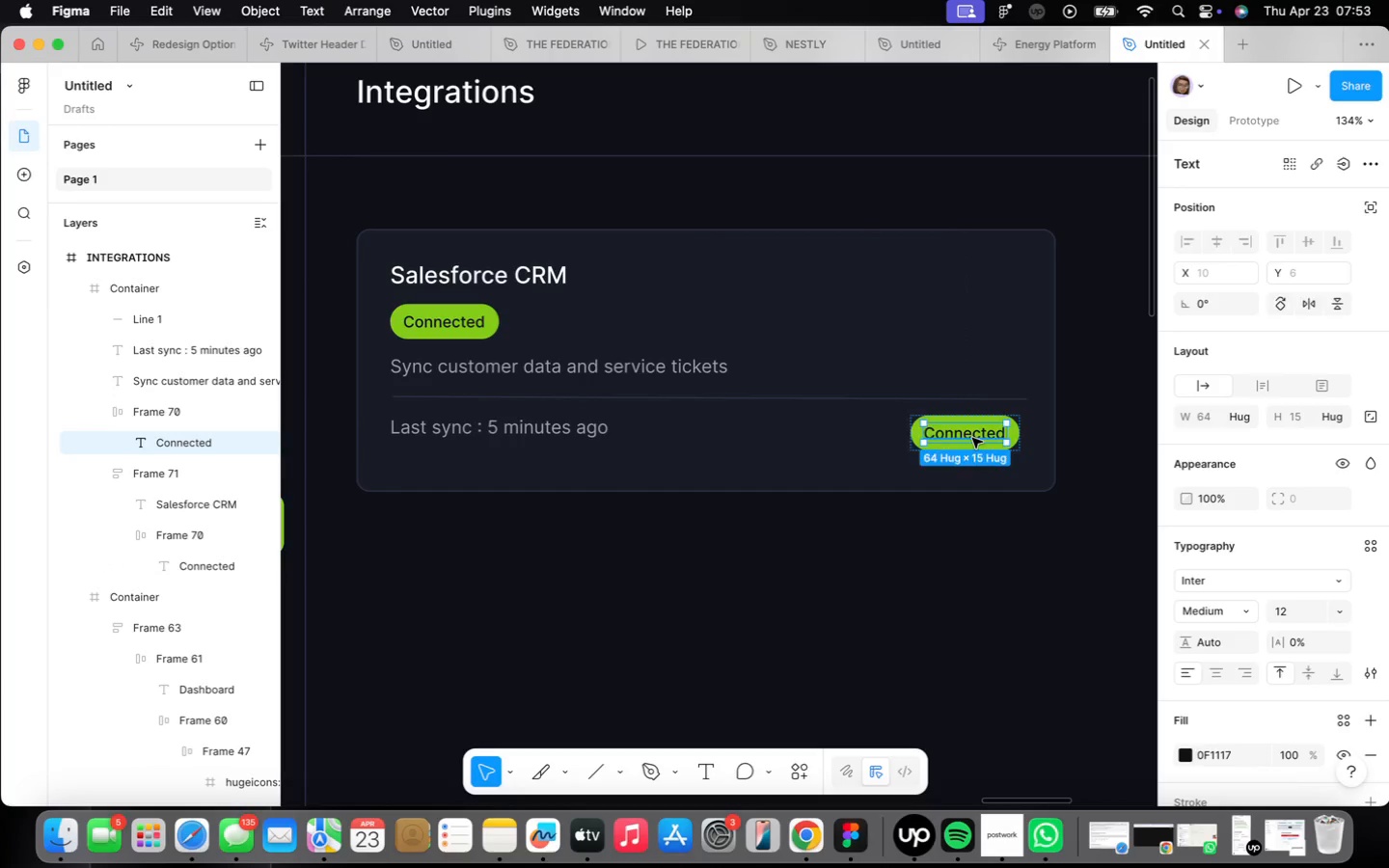 
triple_click([972, 438])
 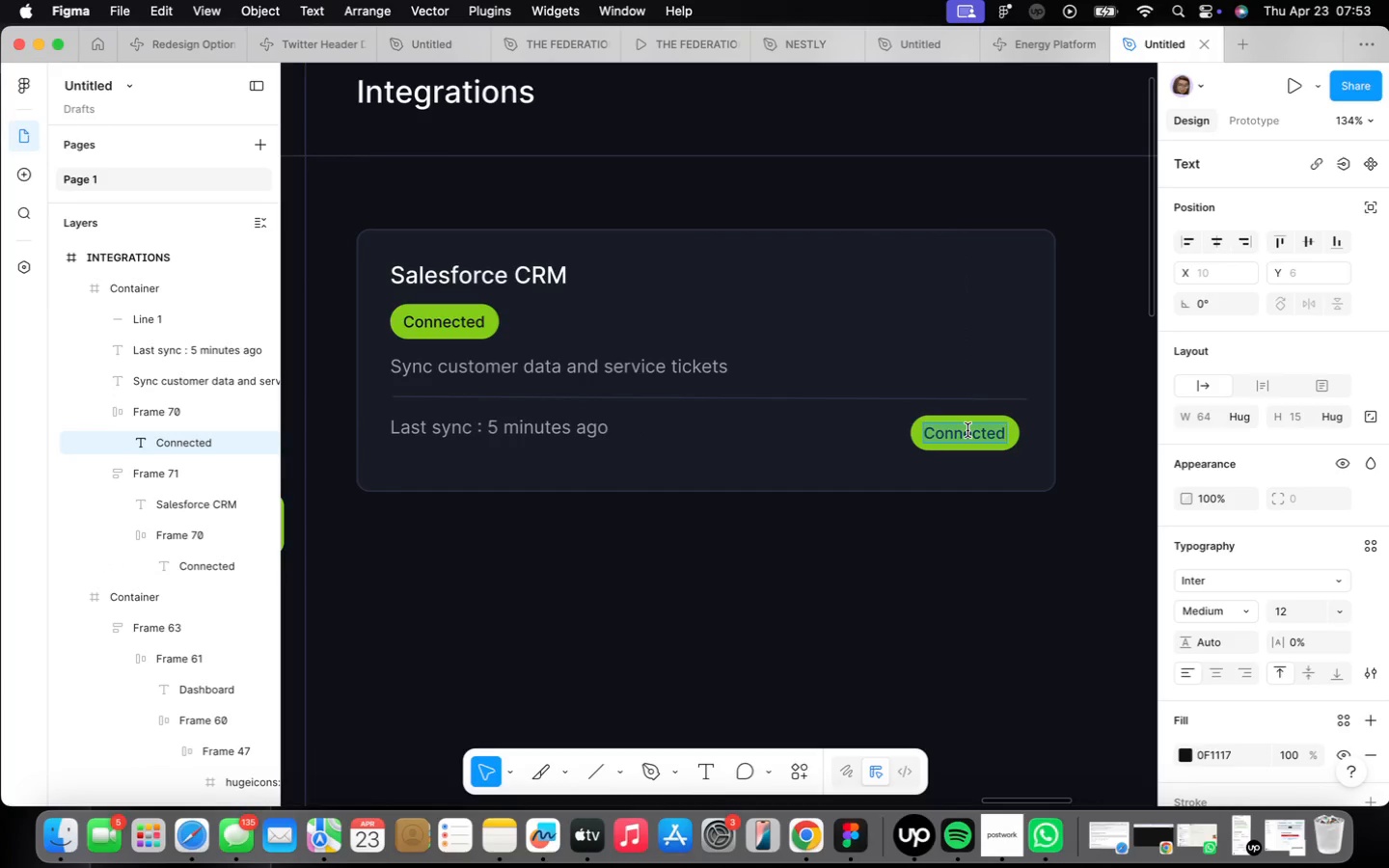 
type(Sync Now)
 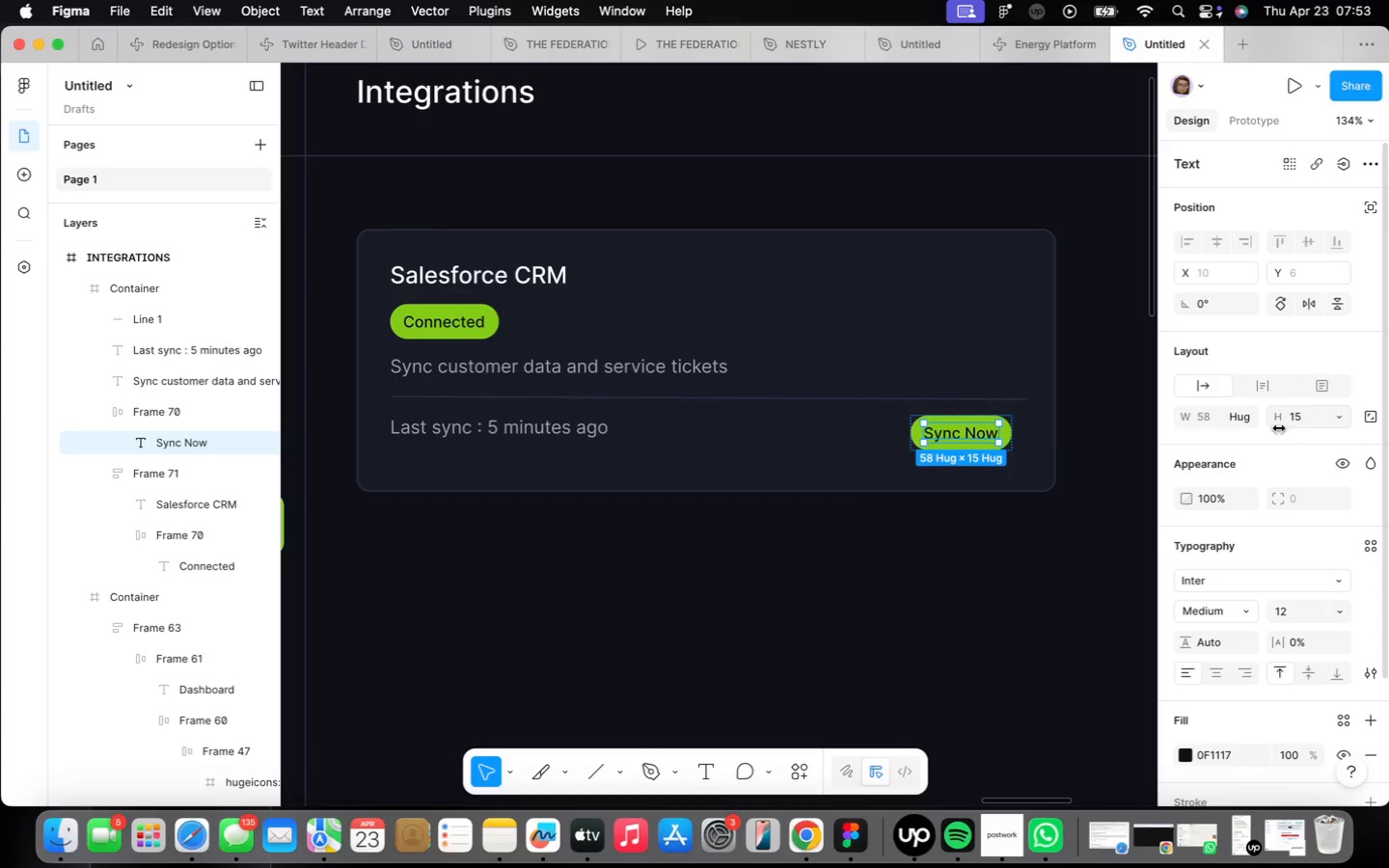 
scroll: coordinate [983, 441], scroll_direction: up, amount: 2.0
 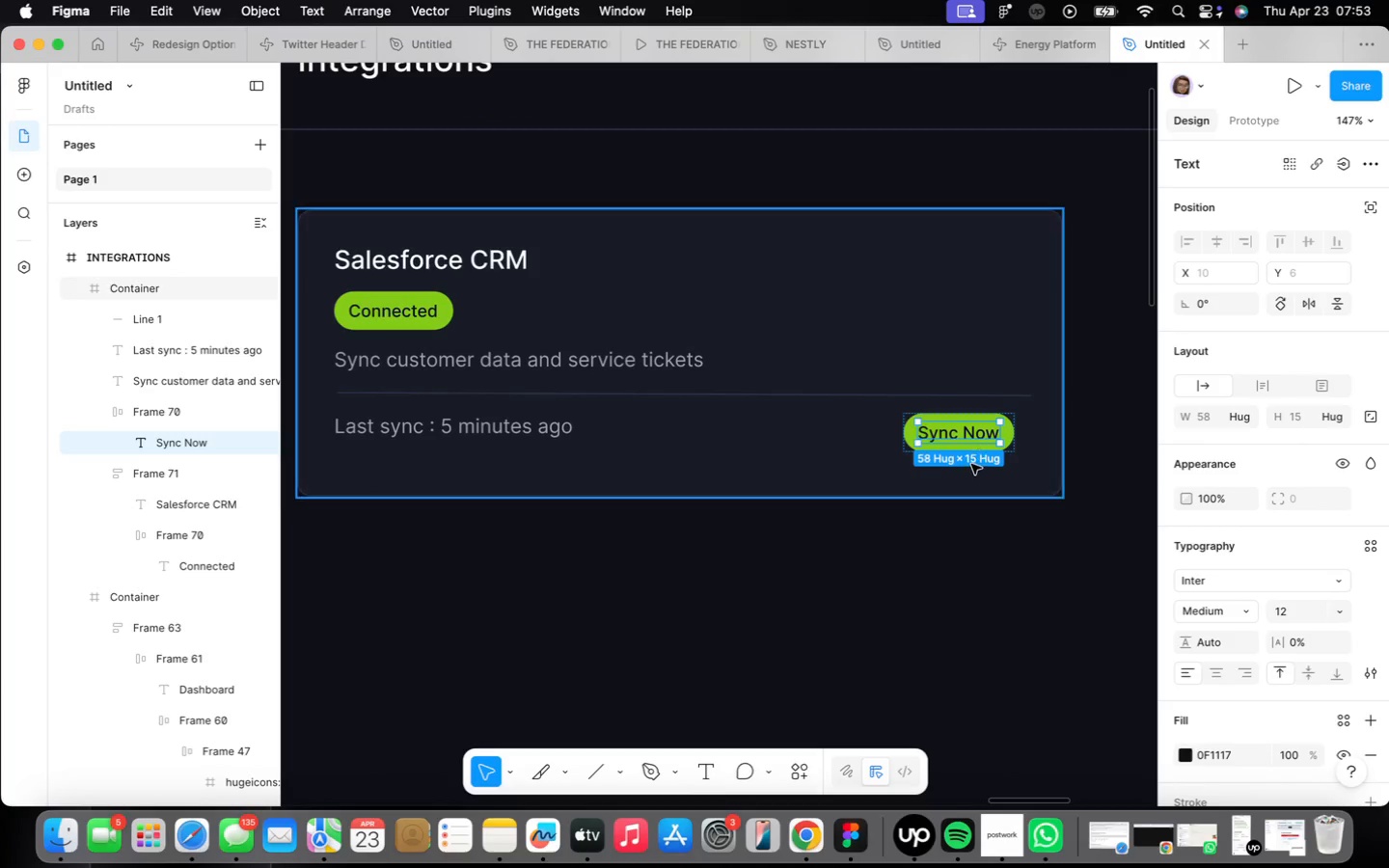 
left_click([972, 464])
 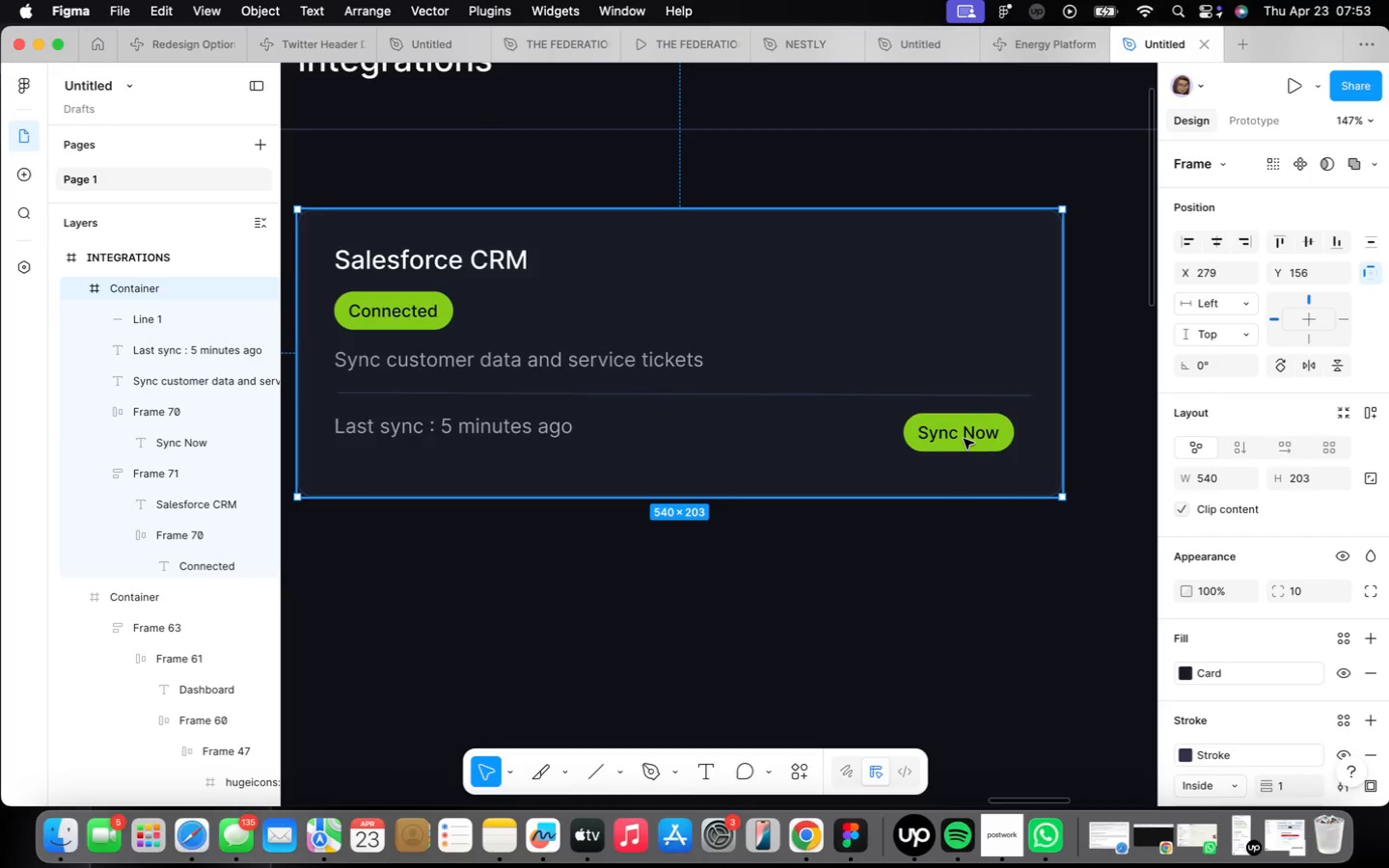 
double_click([964, 439])
 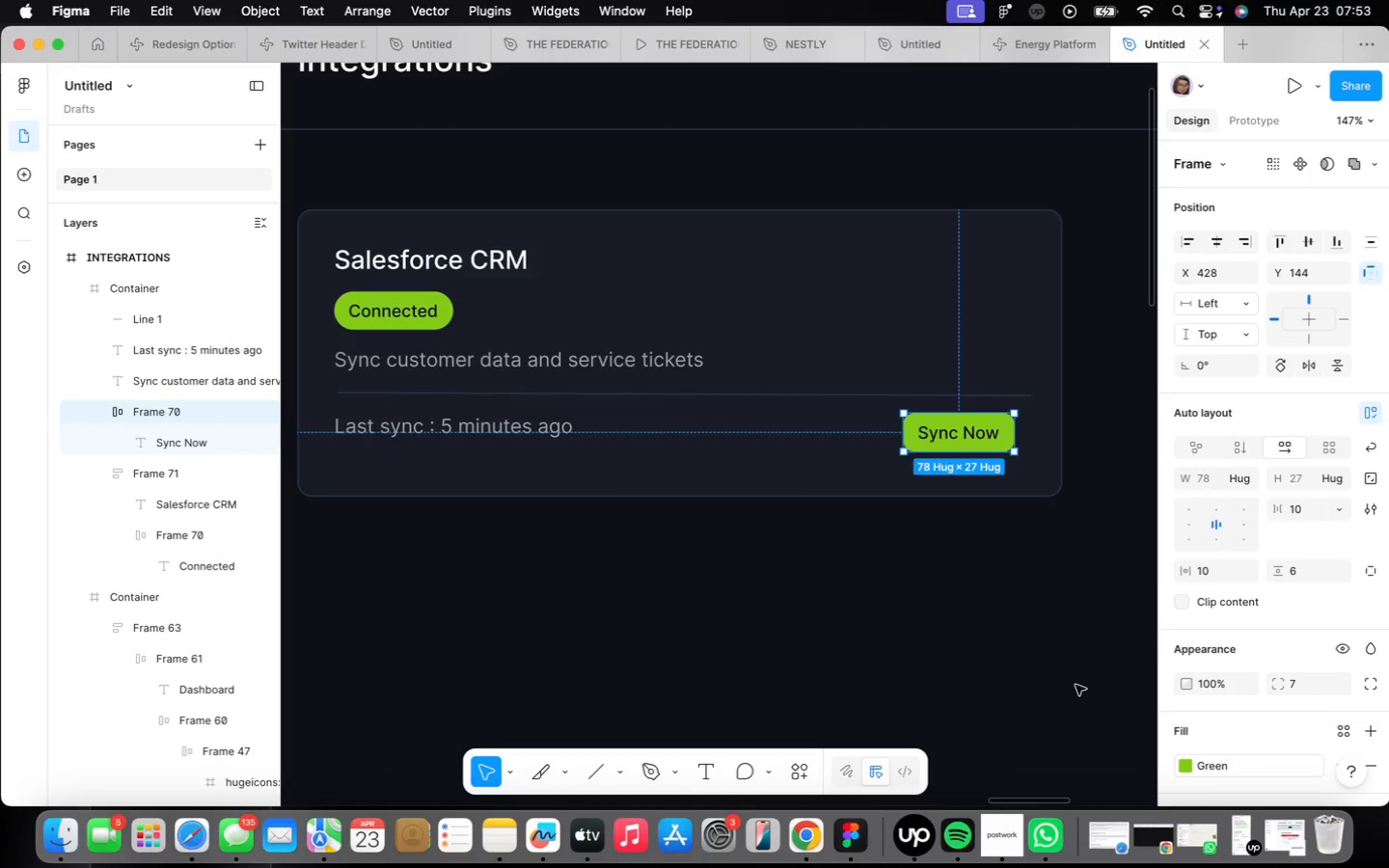 
wait(6.7)
 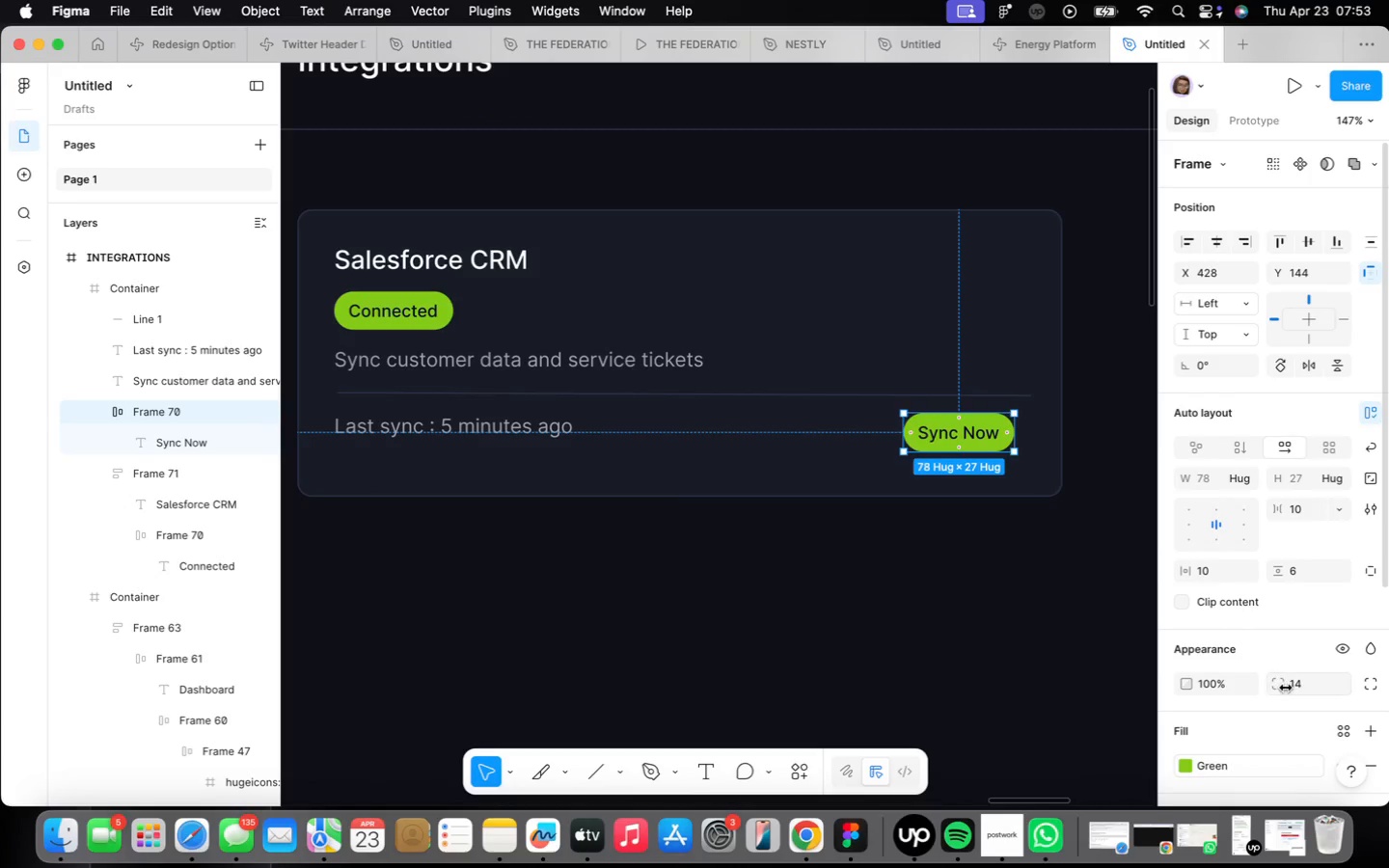 
double_click([976, 438])
 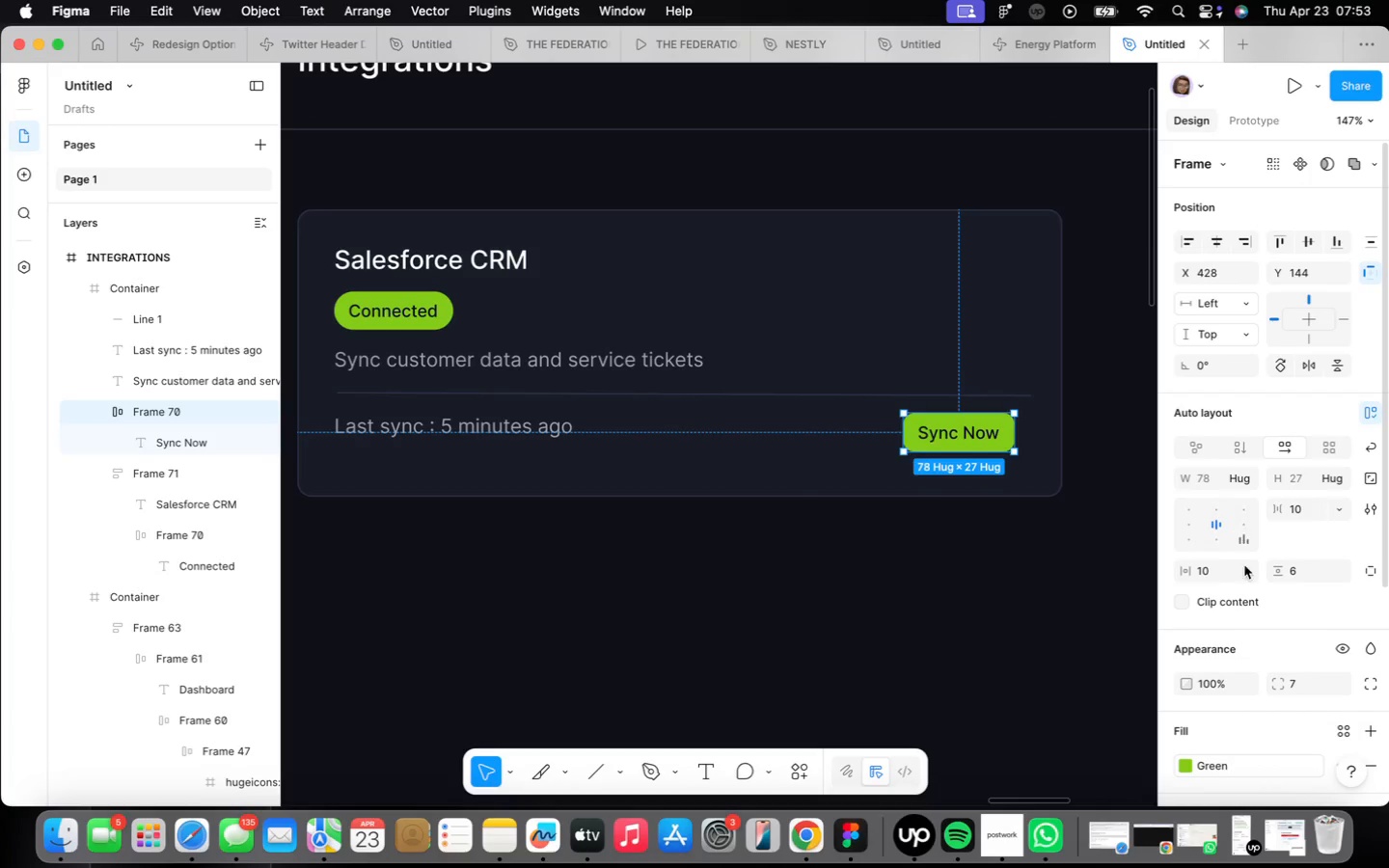 
scroll: coordinate [1268, 601], scroll_direction: down, amount: 27.0
 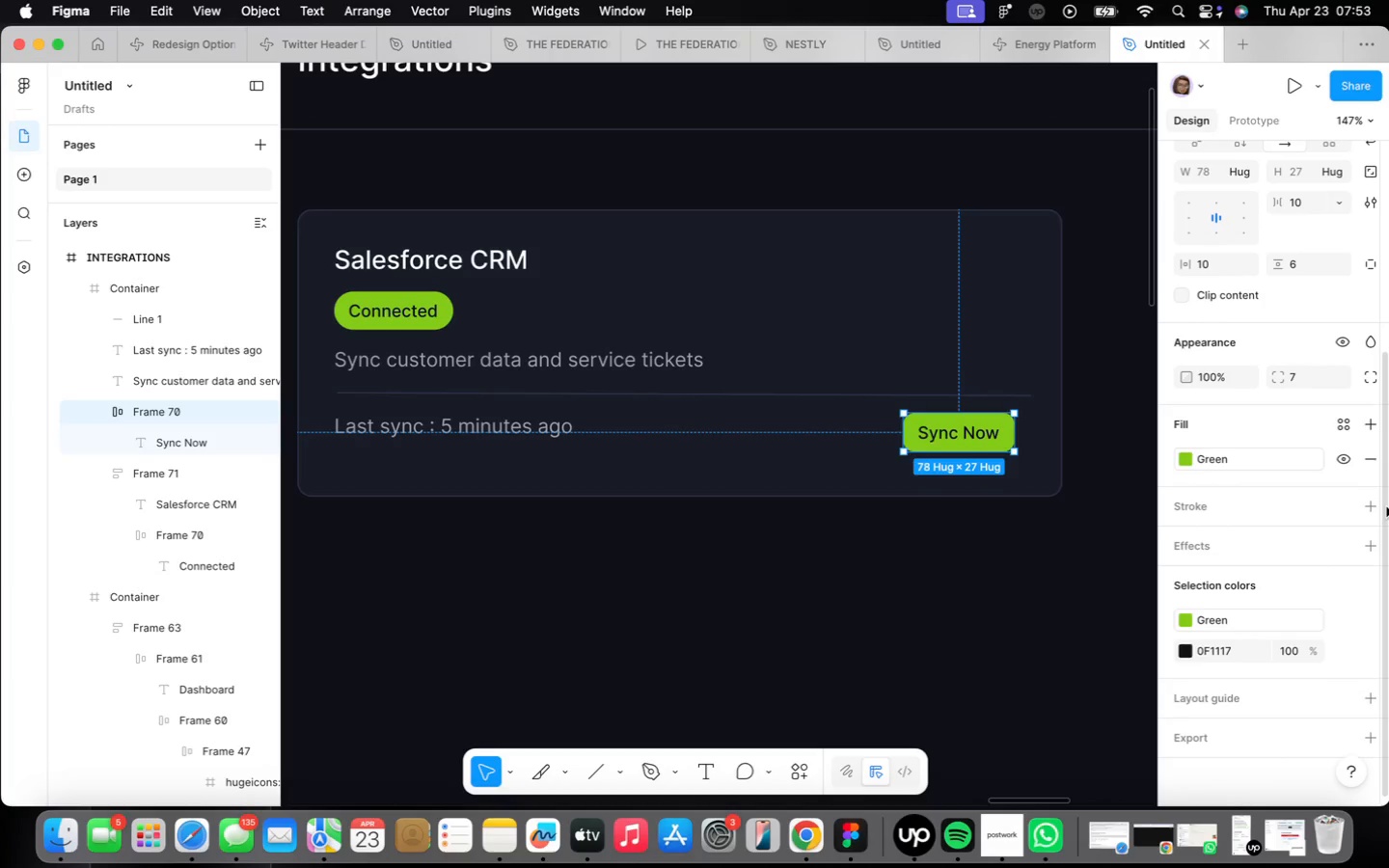 
left_click([1372, 503])
 